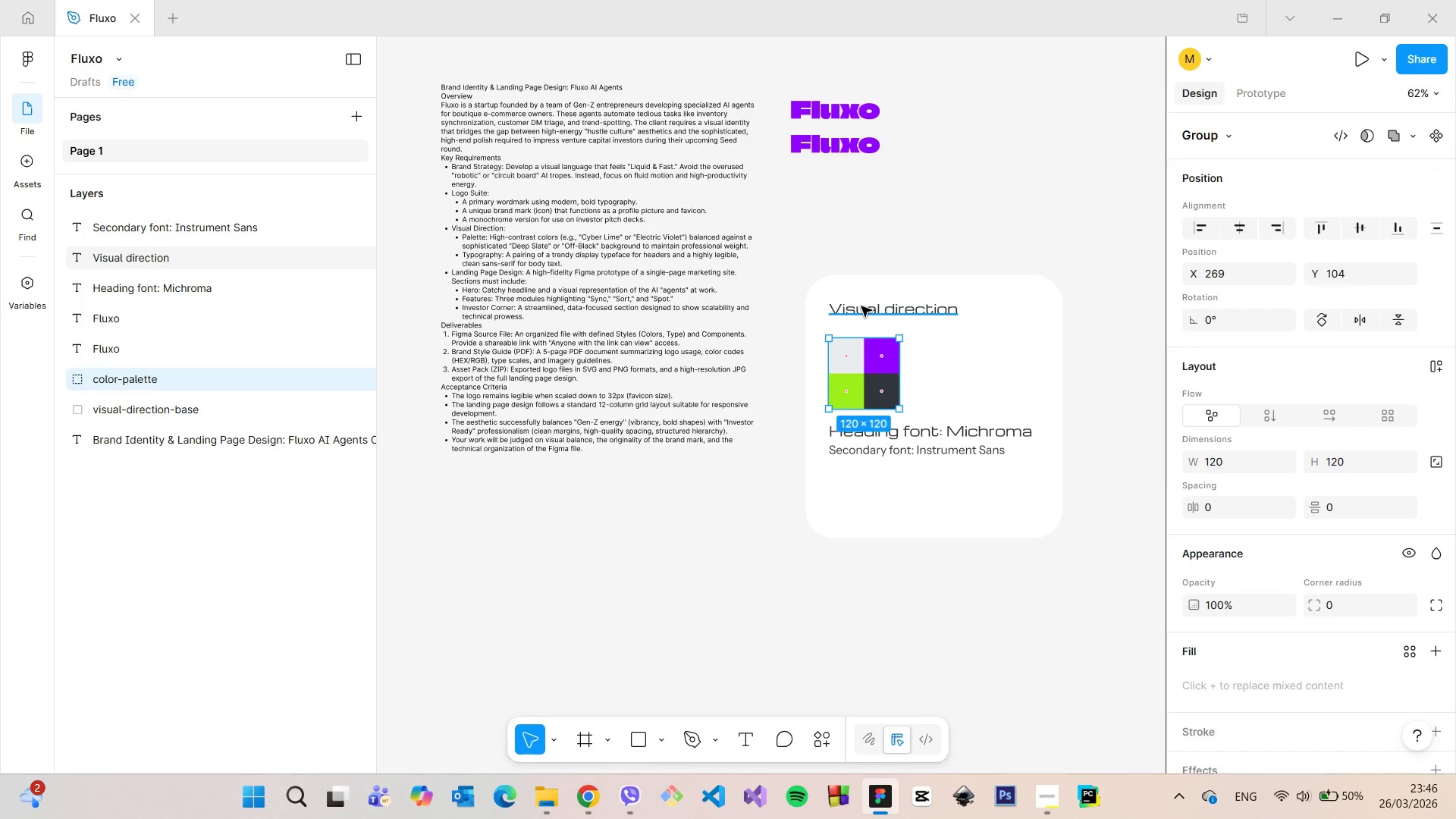 
left_click([861, 306])
 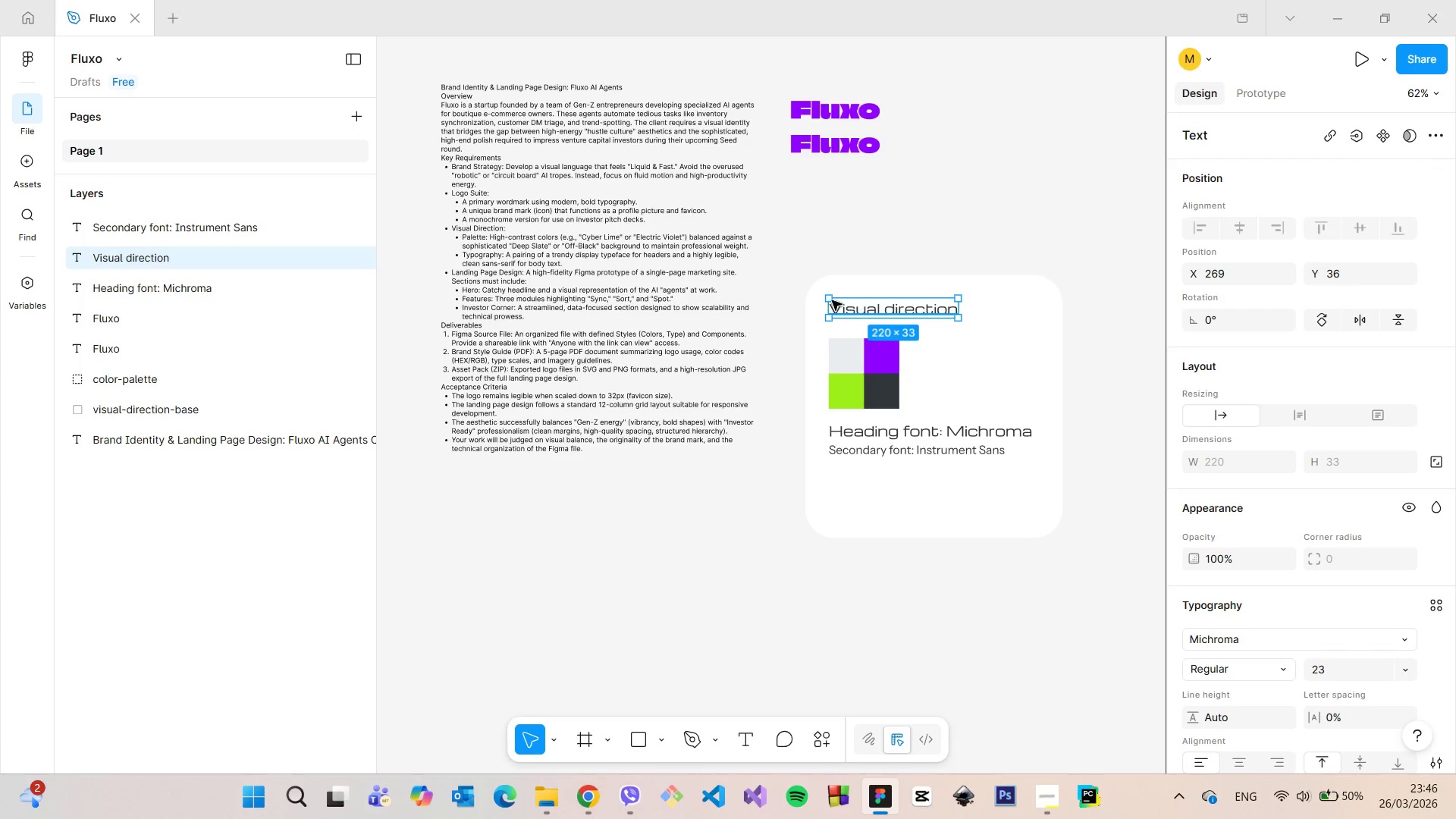 
hold_key(key=AltLeft, duration=0.77)
 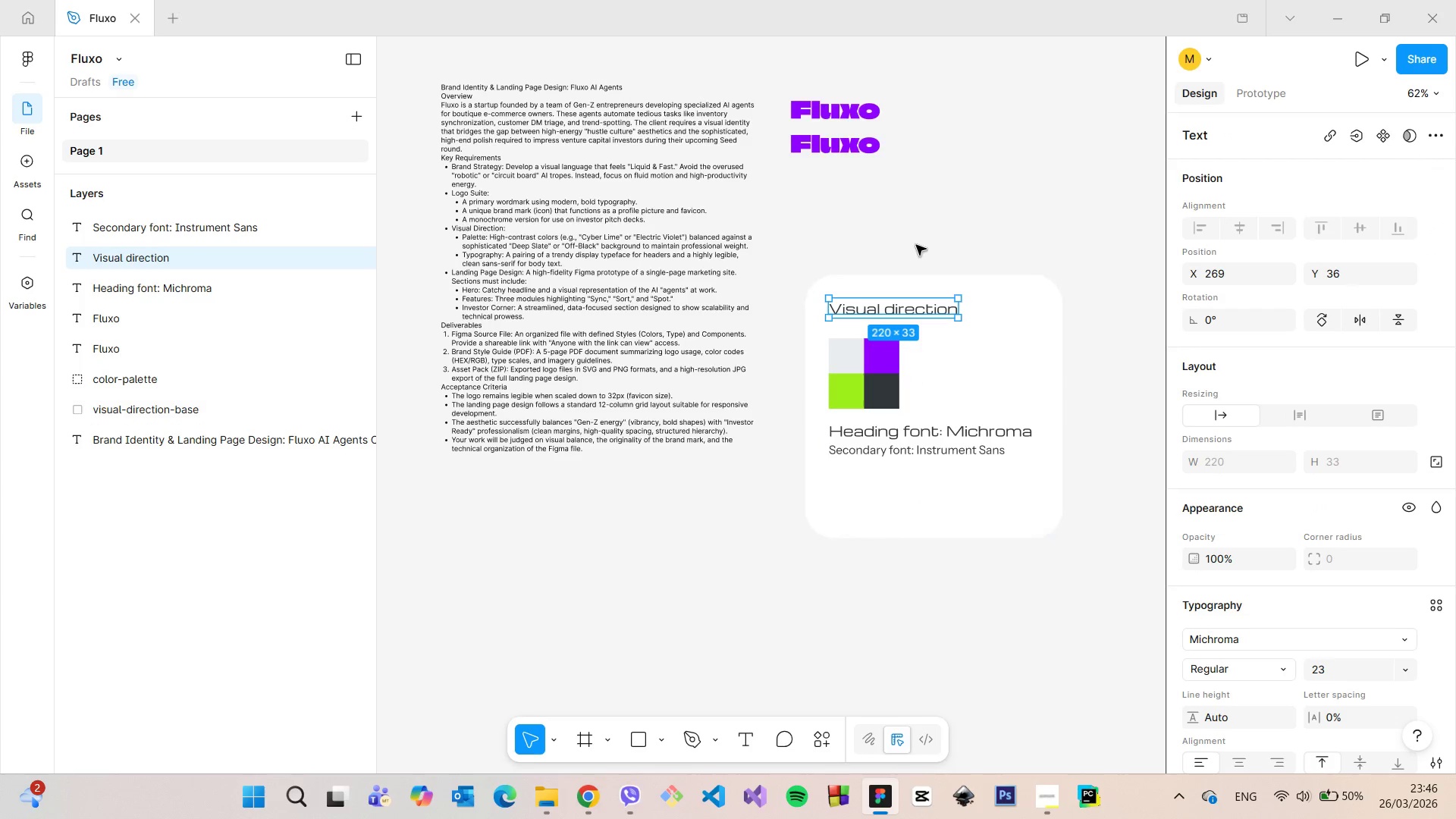 
left_click([916, 245])
 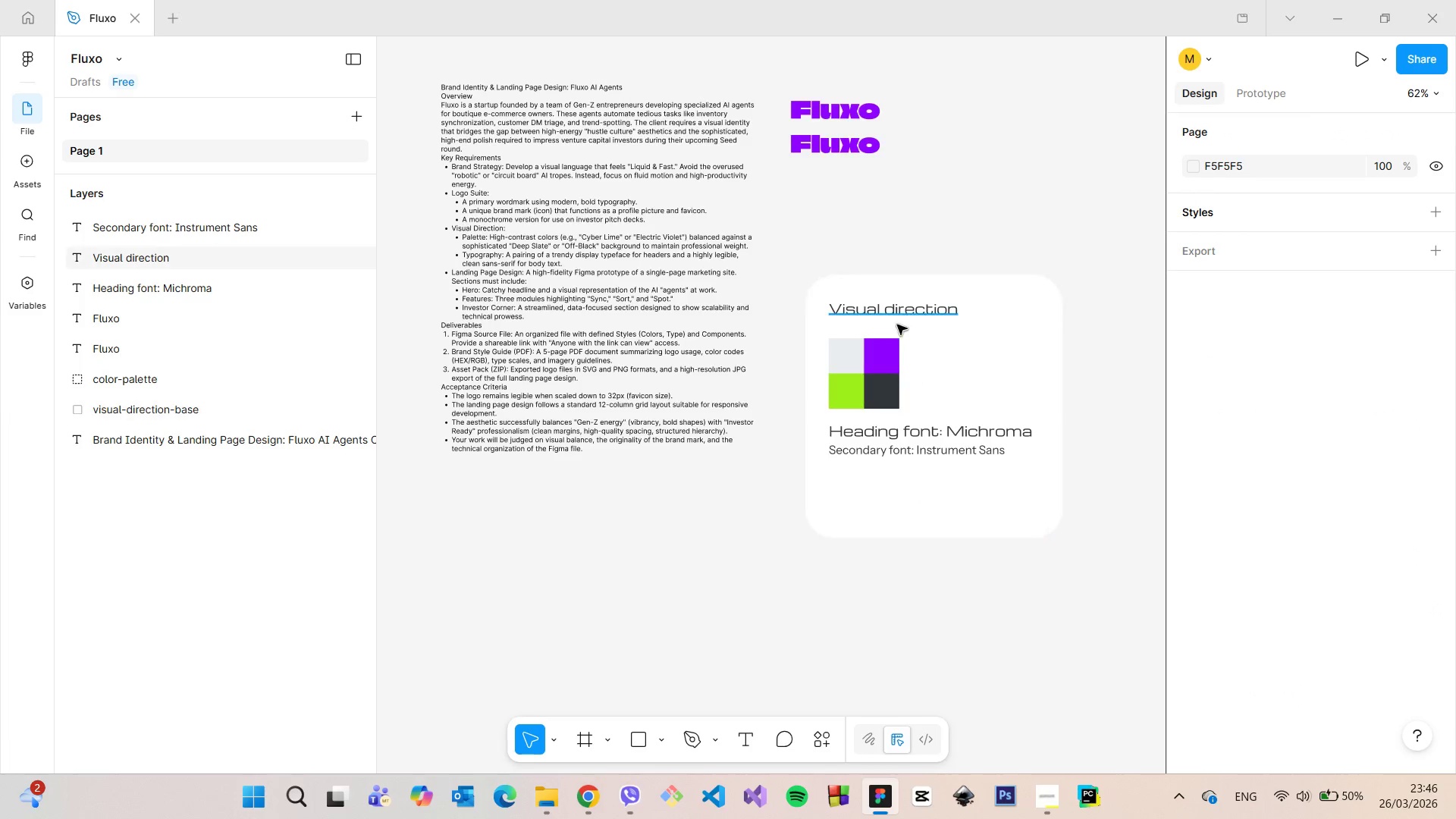 
left_click([880, 347])
 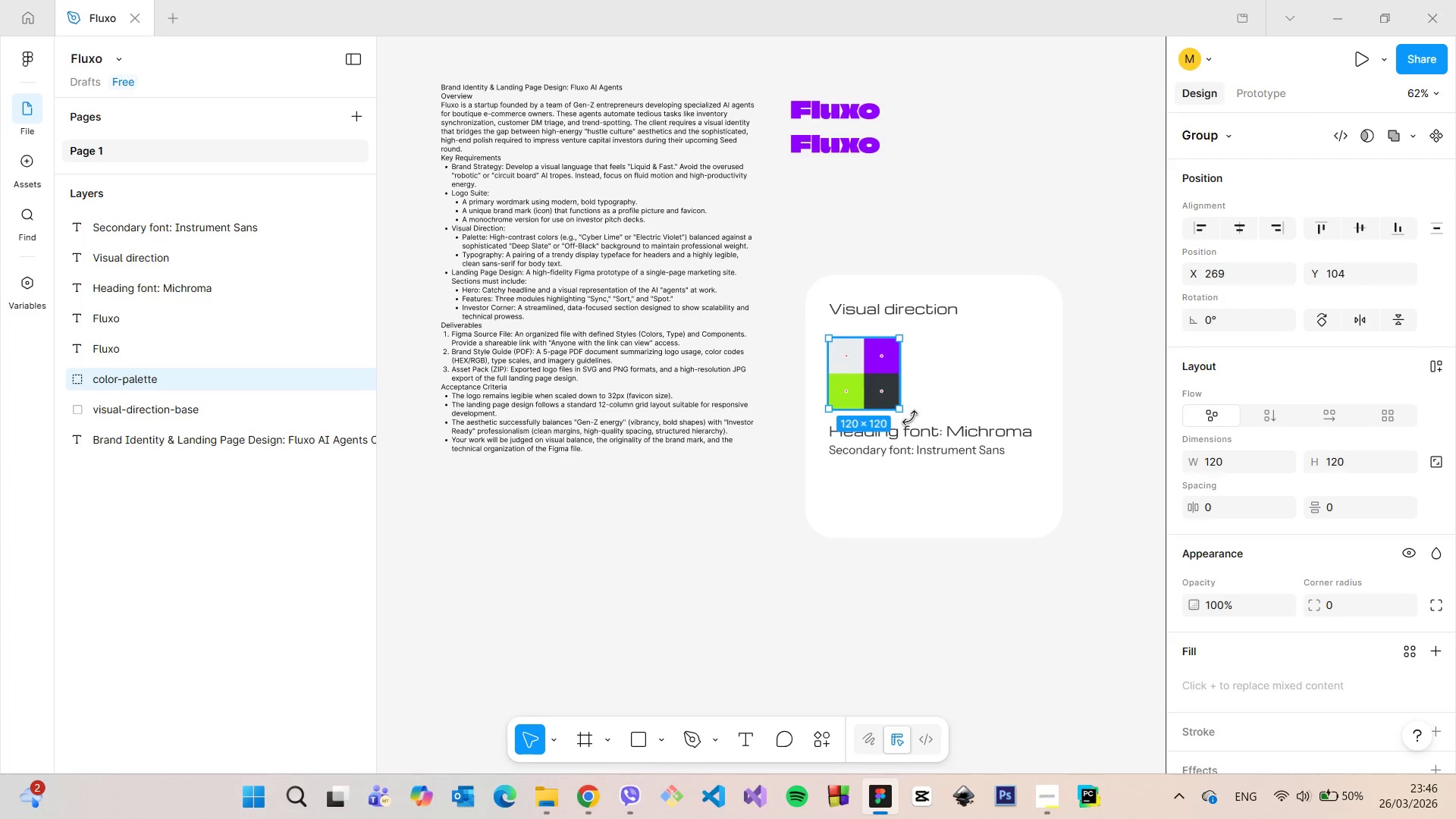 
hold_key(key=AltLeft, duration=1.52)
 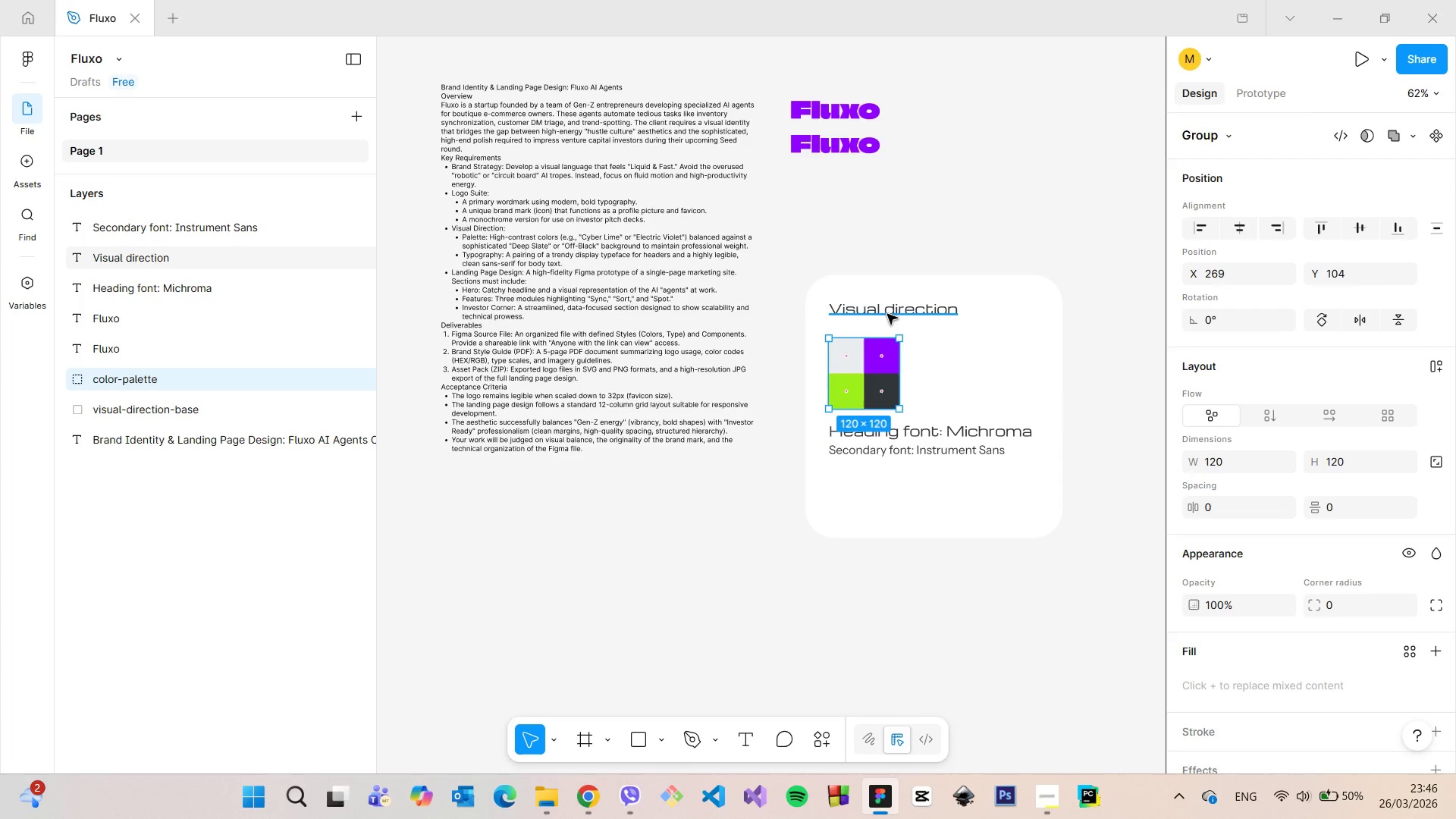 
hold_key(key=AltLeft, duration=0.52)
 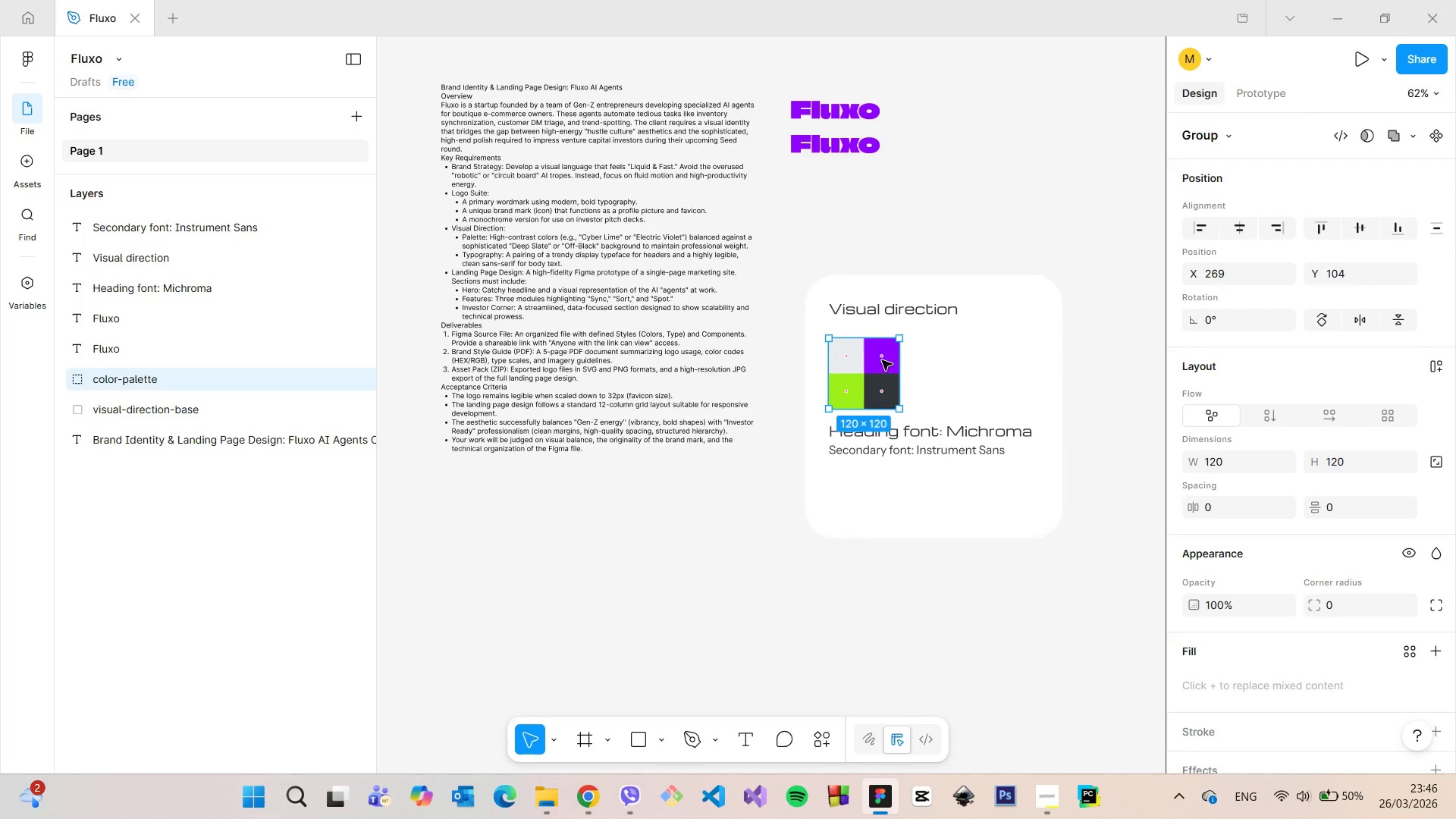 
scroll: coordinate [883, 364], scroll_direction: up, amount: 7.0
 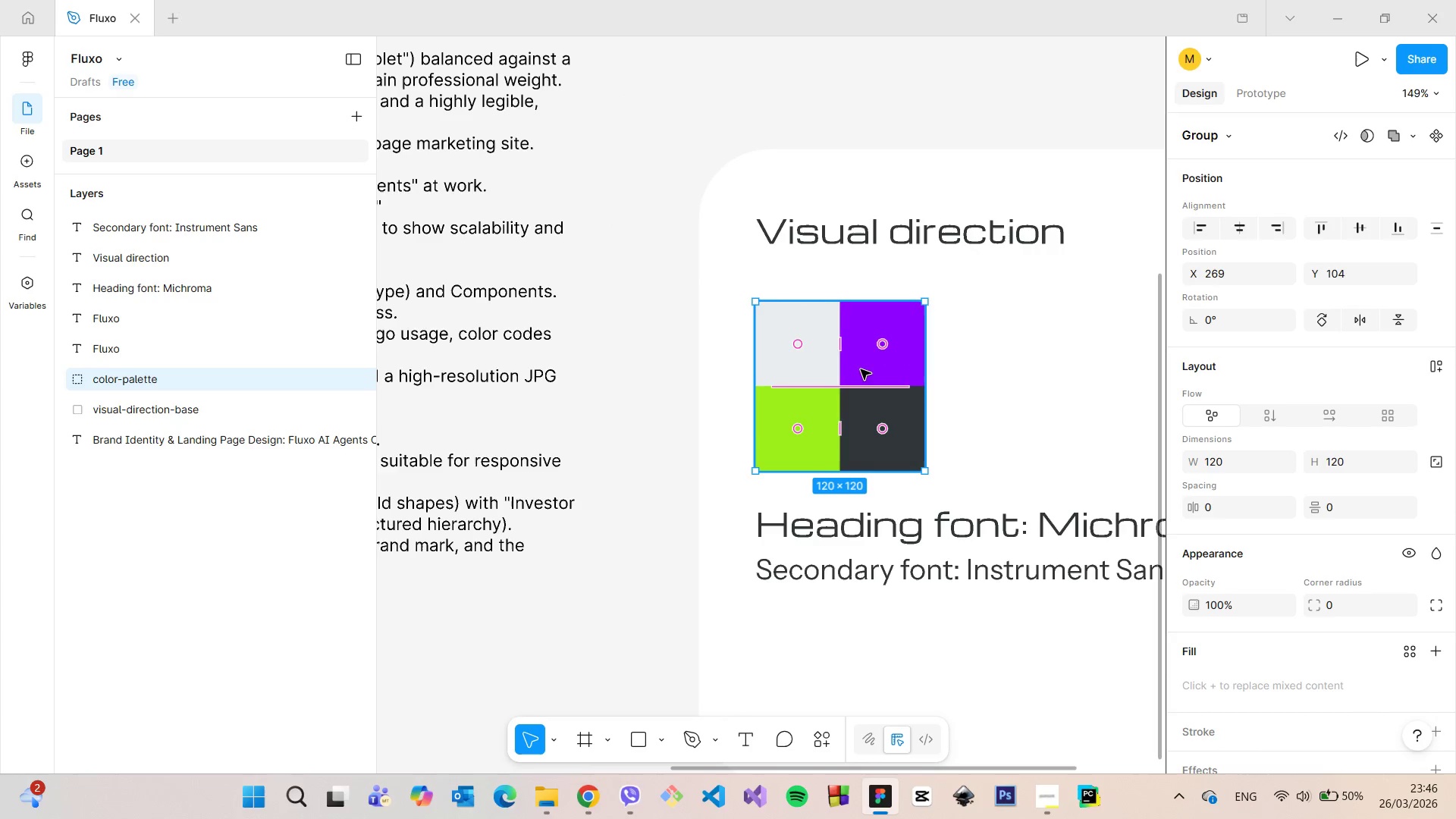 
left_click_drag(start_coordinate=[858, 372], to_coordinate=[858, 361])
 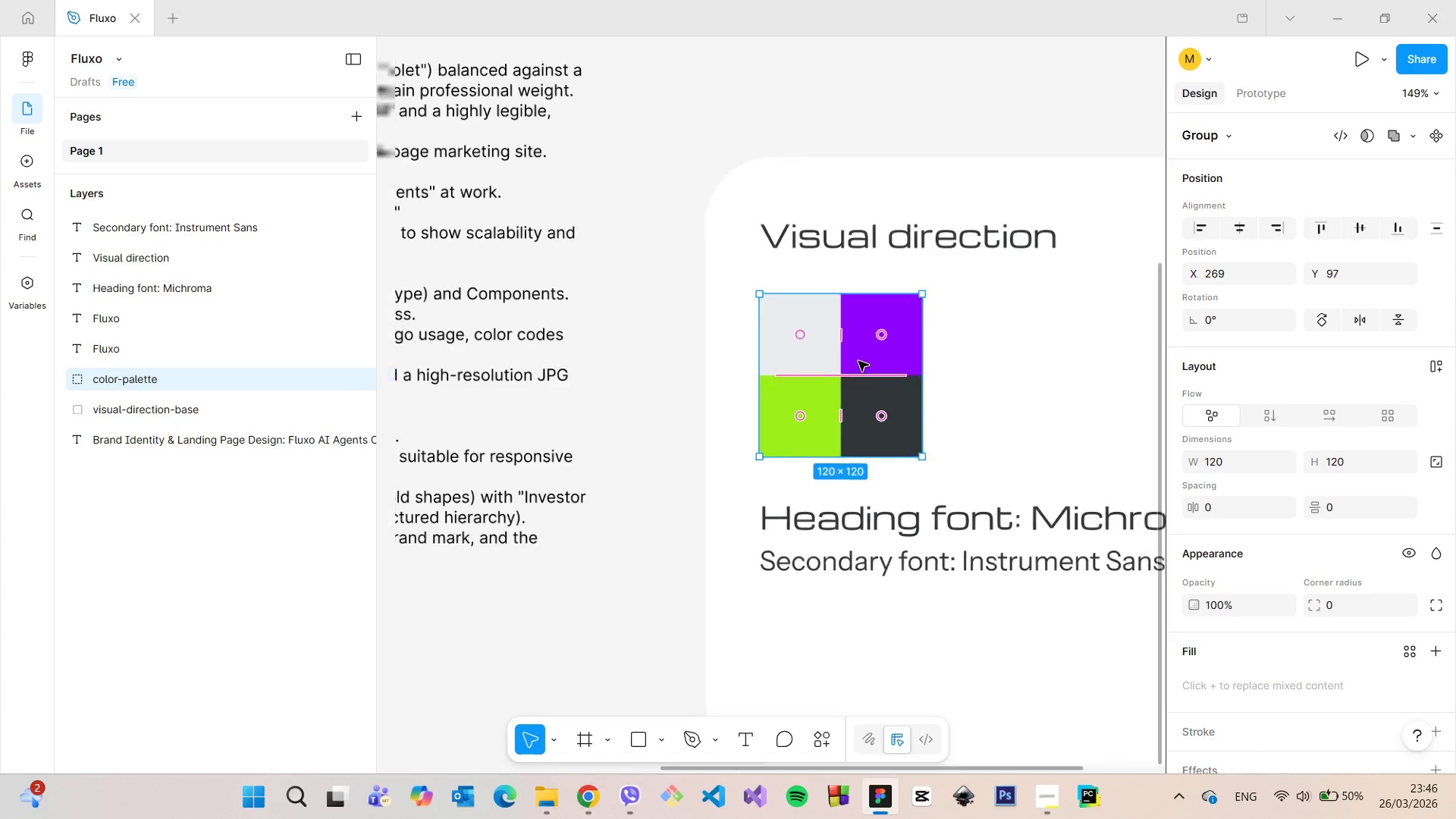 
left_click([1087, 359])
 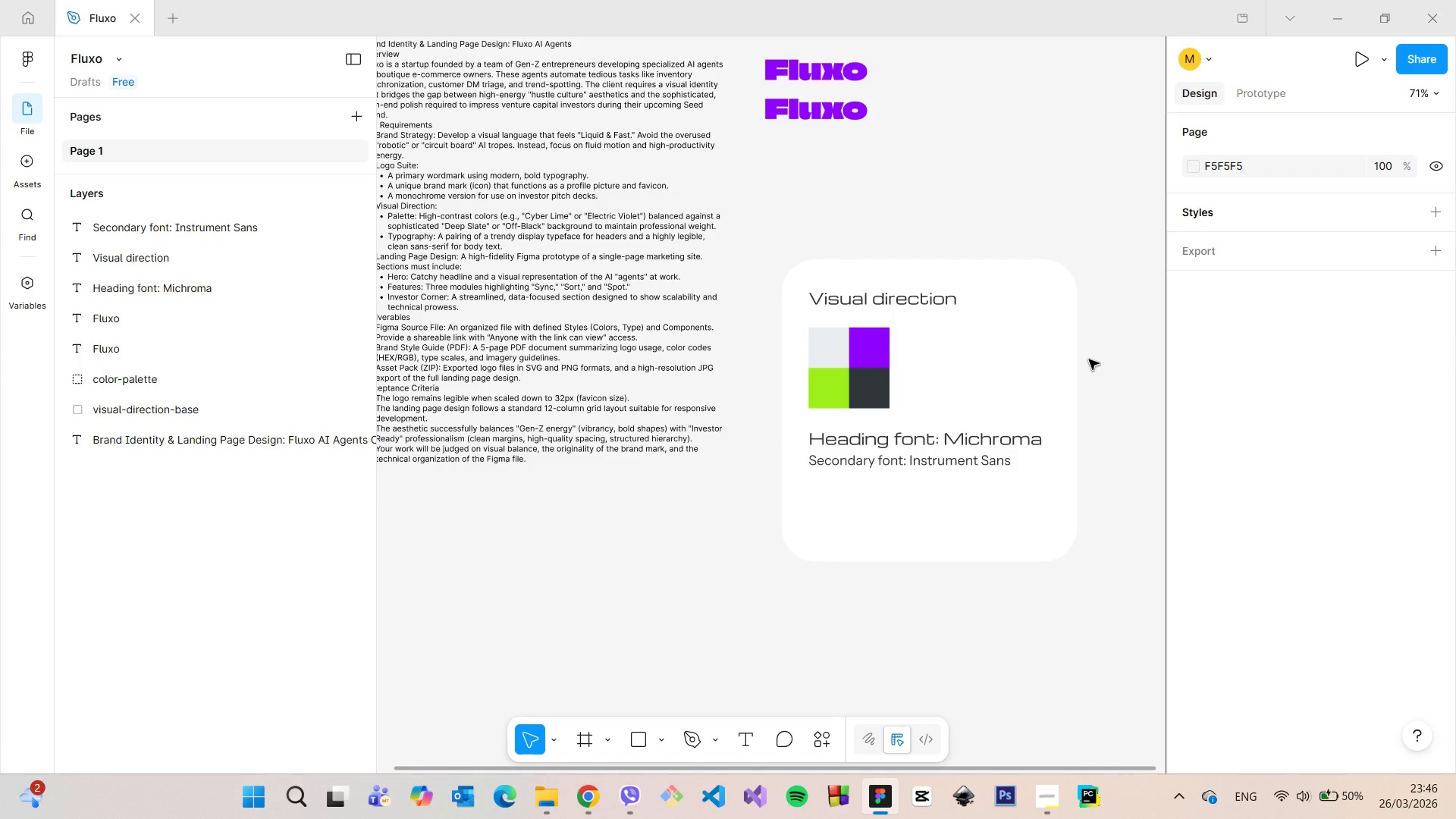 
scroll: coordinate [1089, 359], scroll_direction: down, amount: 11.0
 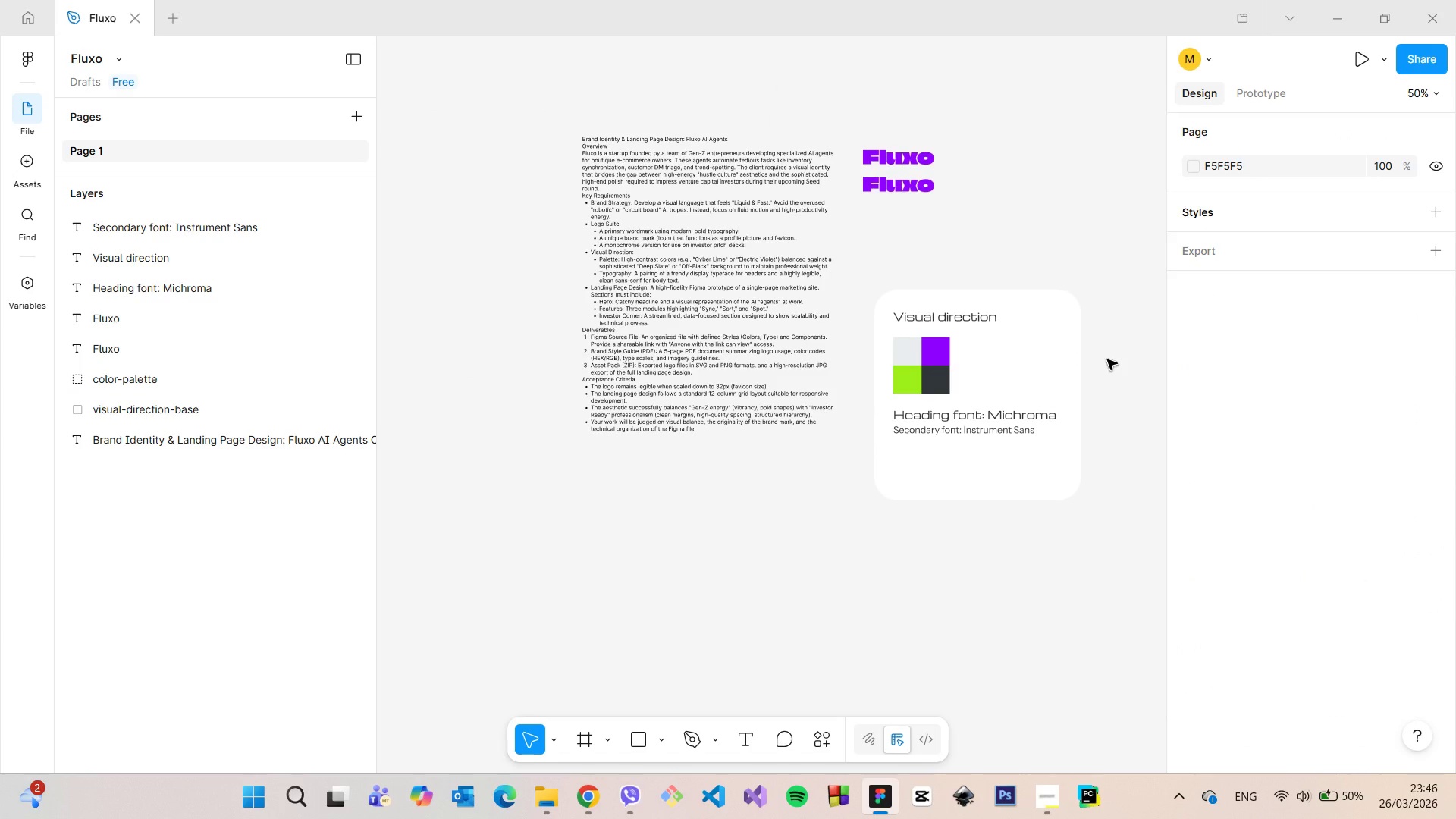 
scroll: coordinate [637, 425], scroll_direction: up, amount: 13.0
 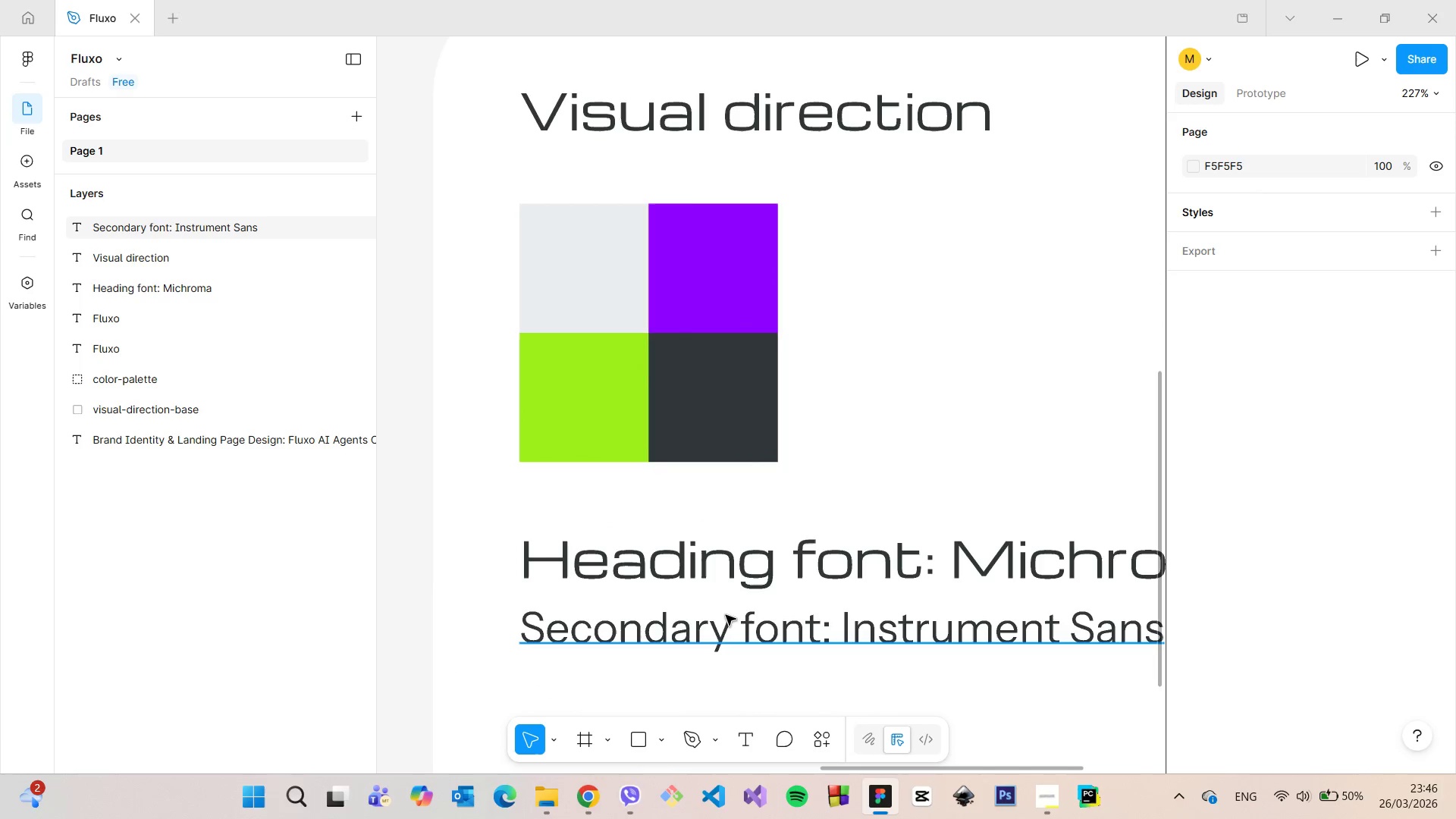 
left_click([726, 623])
 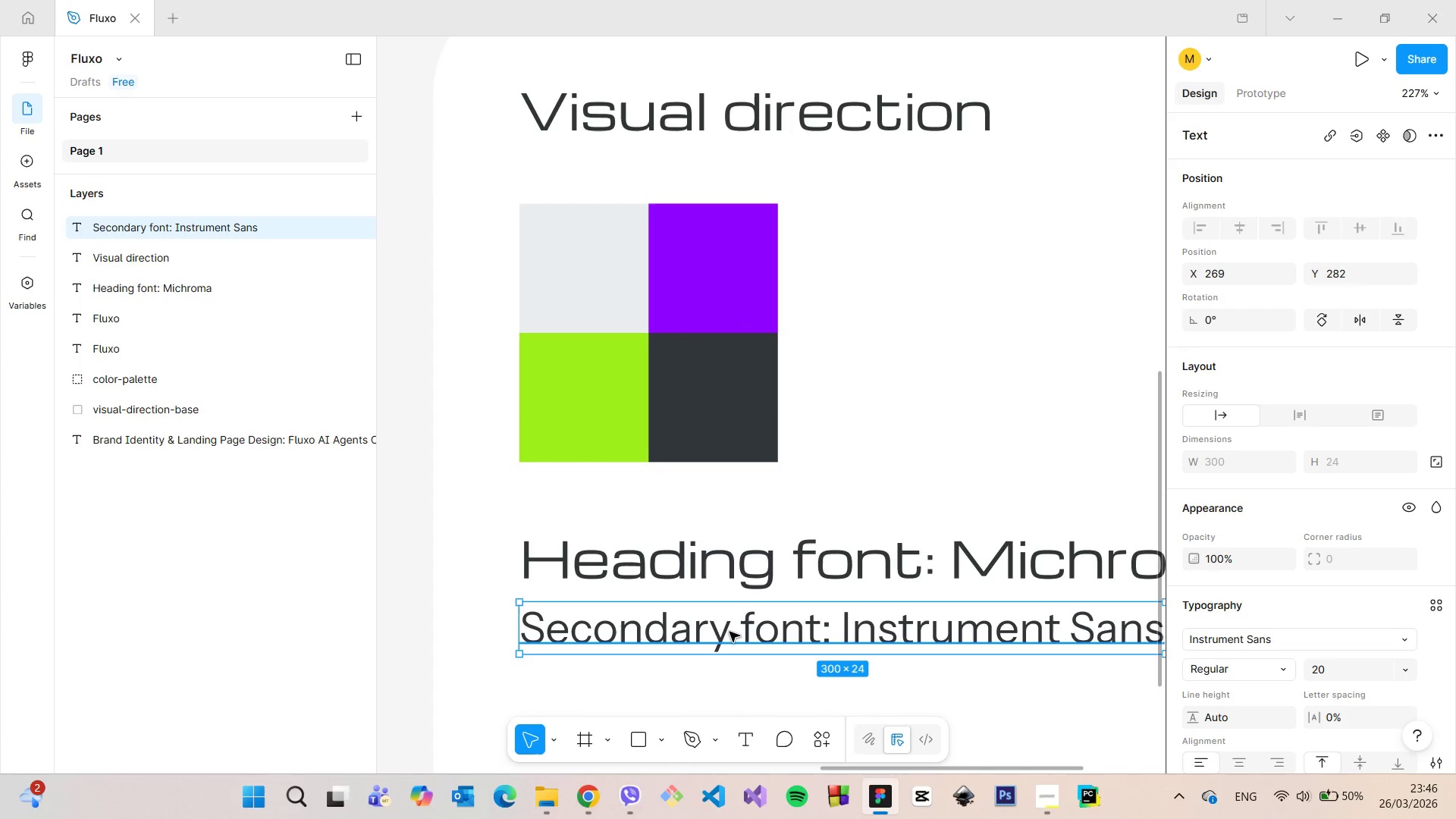 
left_click_drag(start_coordinate=[730, 632], to_coordinate=[684, 418])
 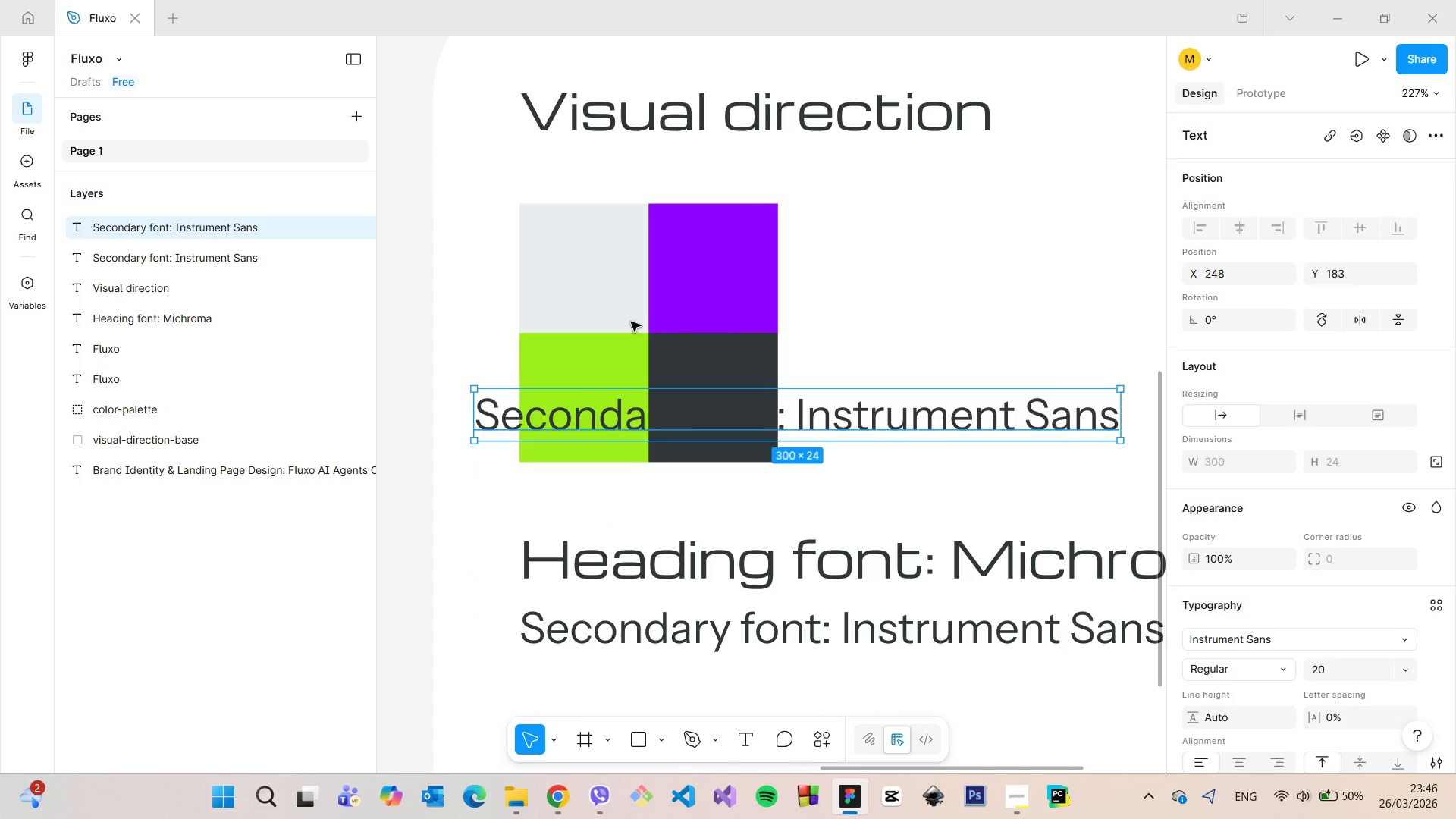 
hold_key(key=AltLeft, duration=0.84)
 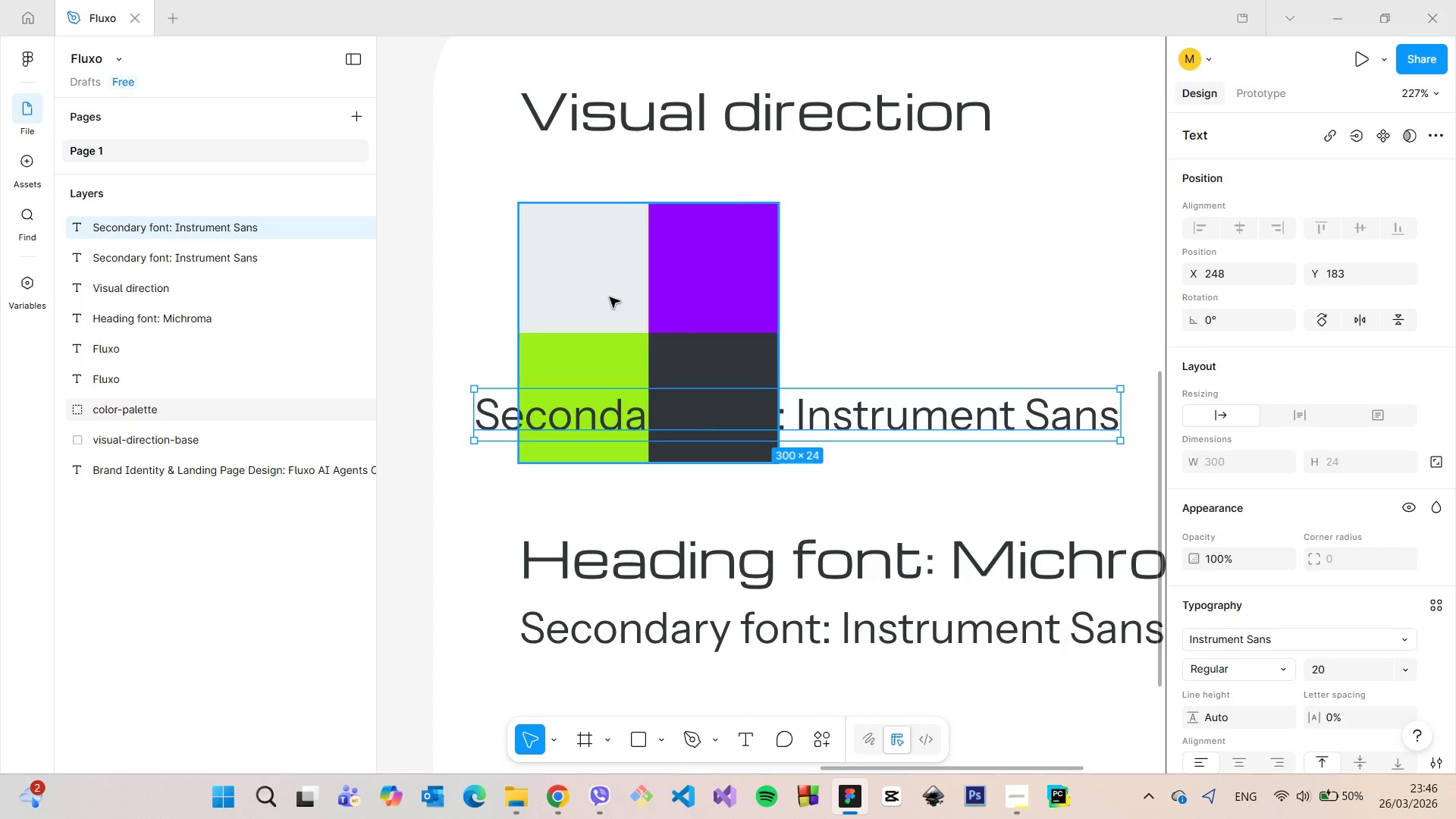 
double_click([608, 297])
 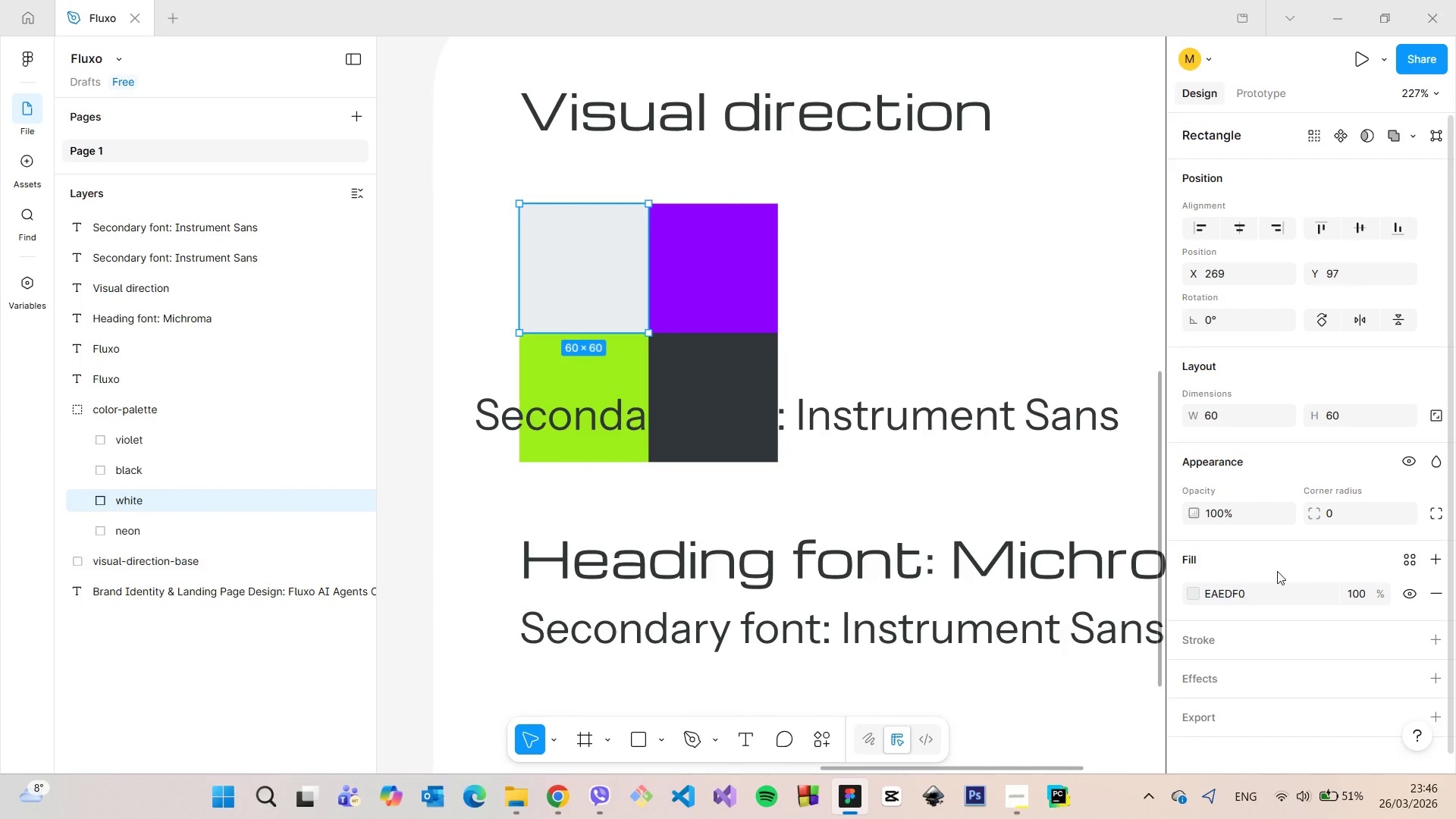 
left_click([1260, 598])
 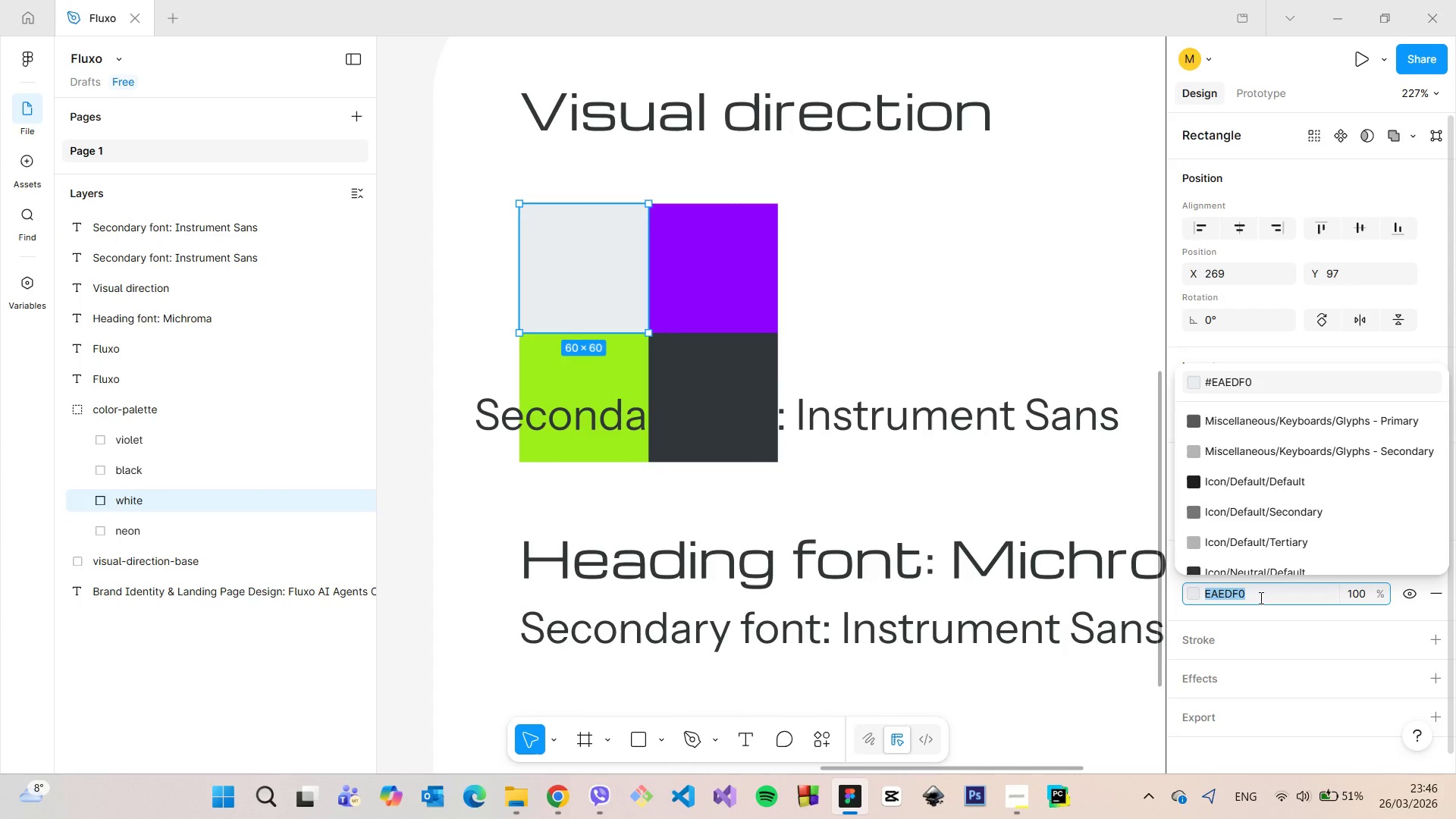 
key(Control+C)
 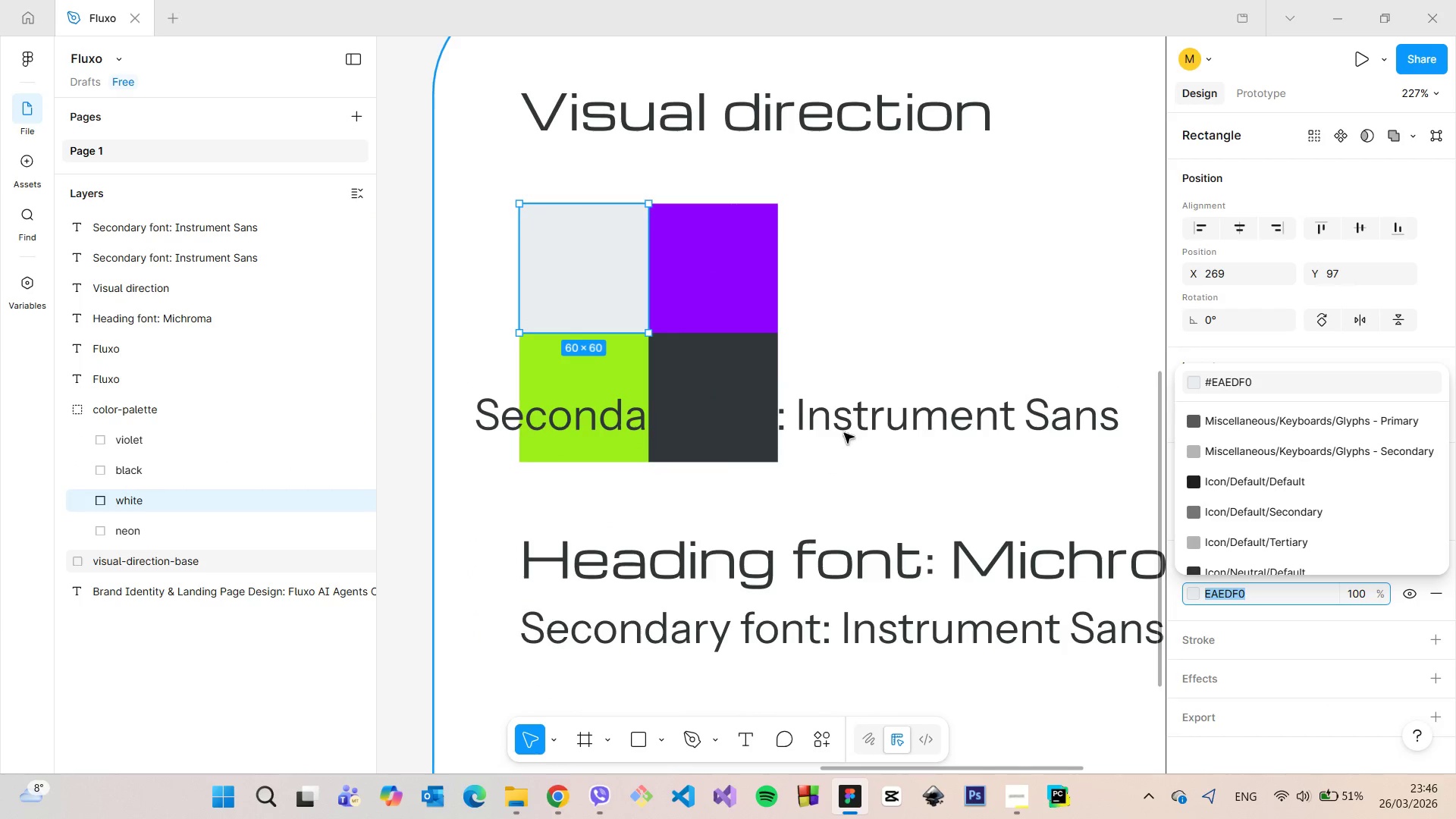 
double_click([846, 422])
 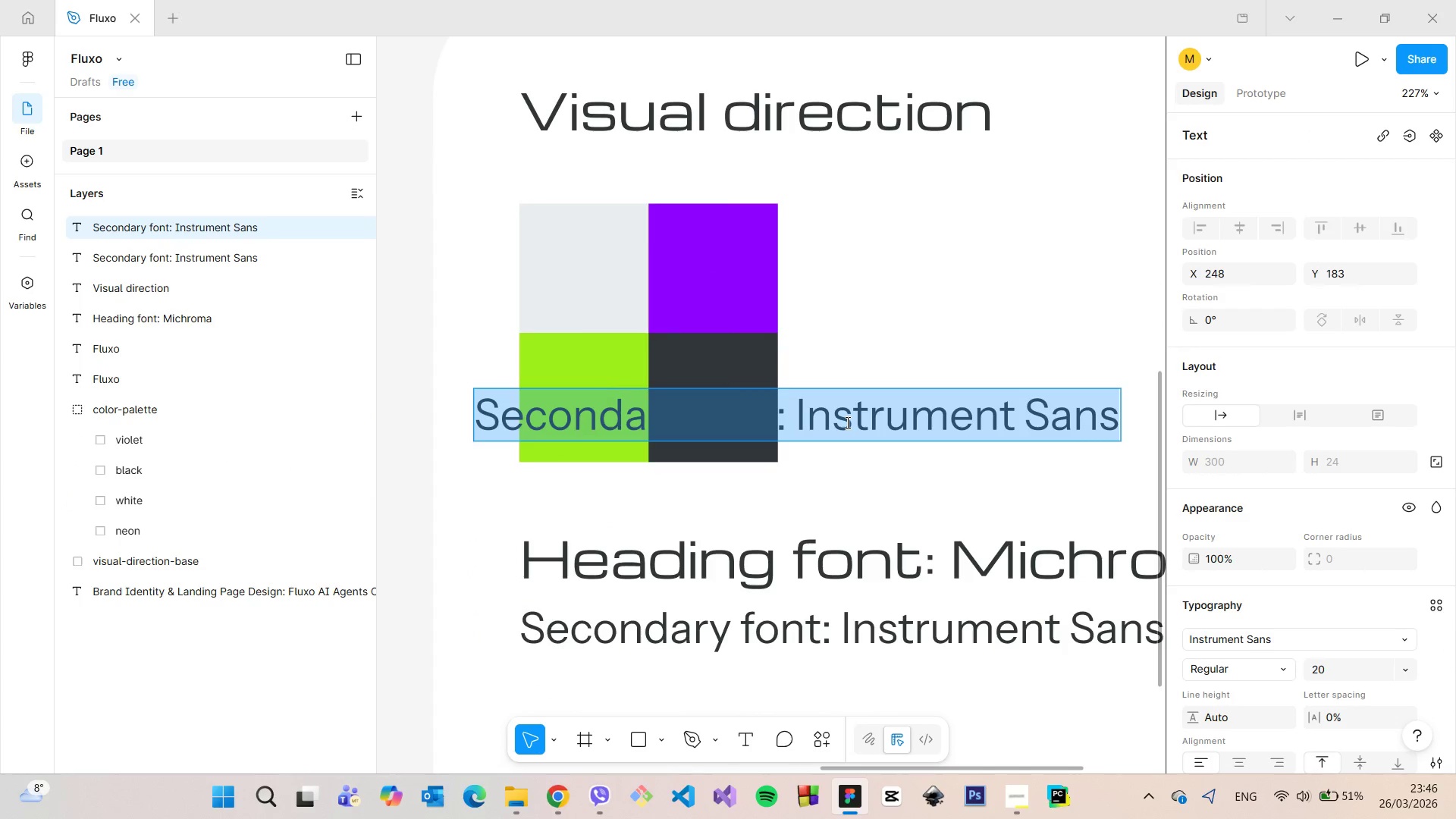 
key(Shift+4)
 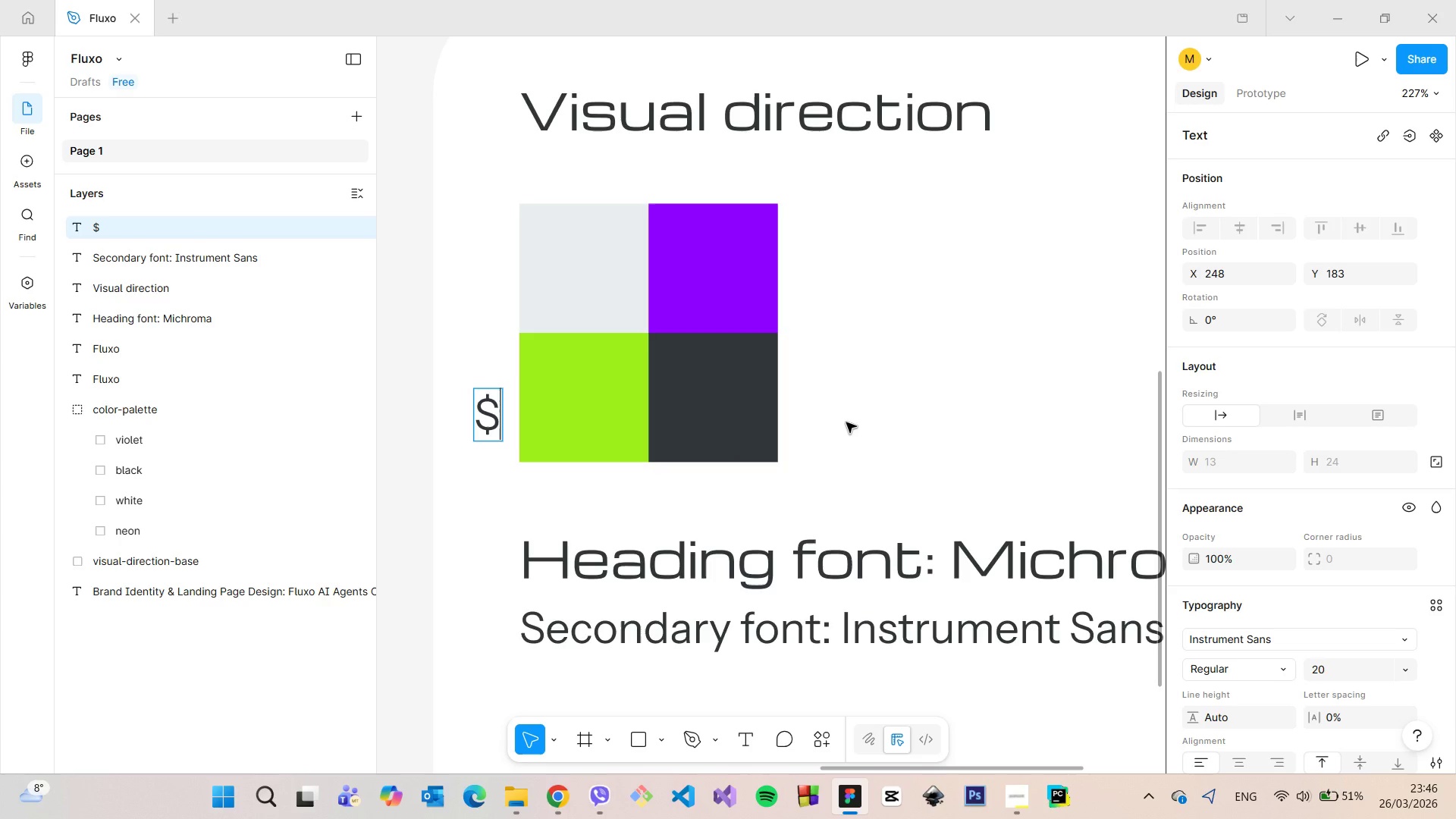 
key(Shift+Backspace)
 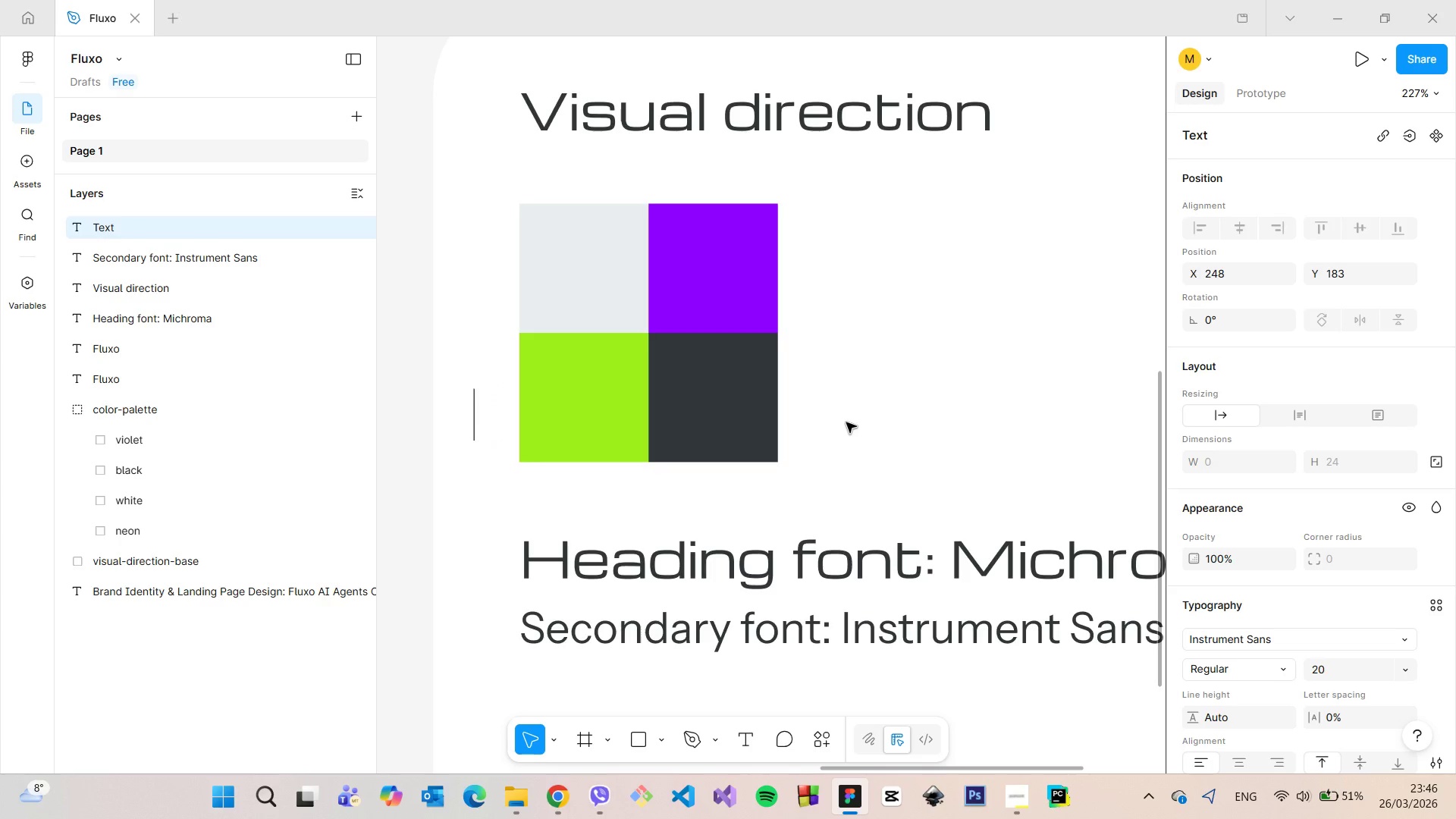 
key(Shift+3)
 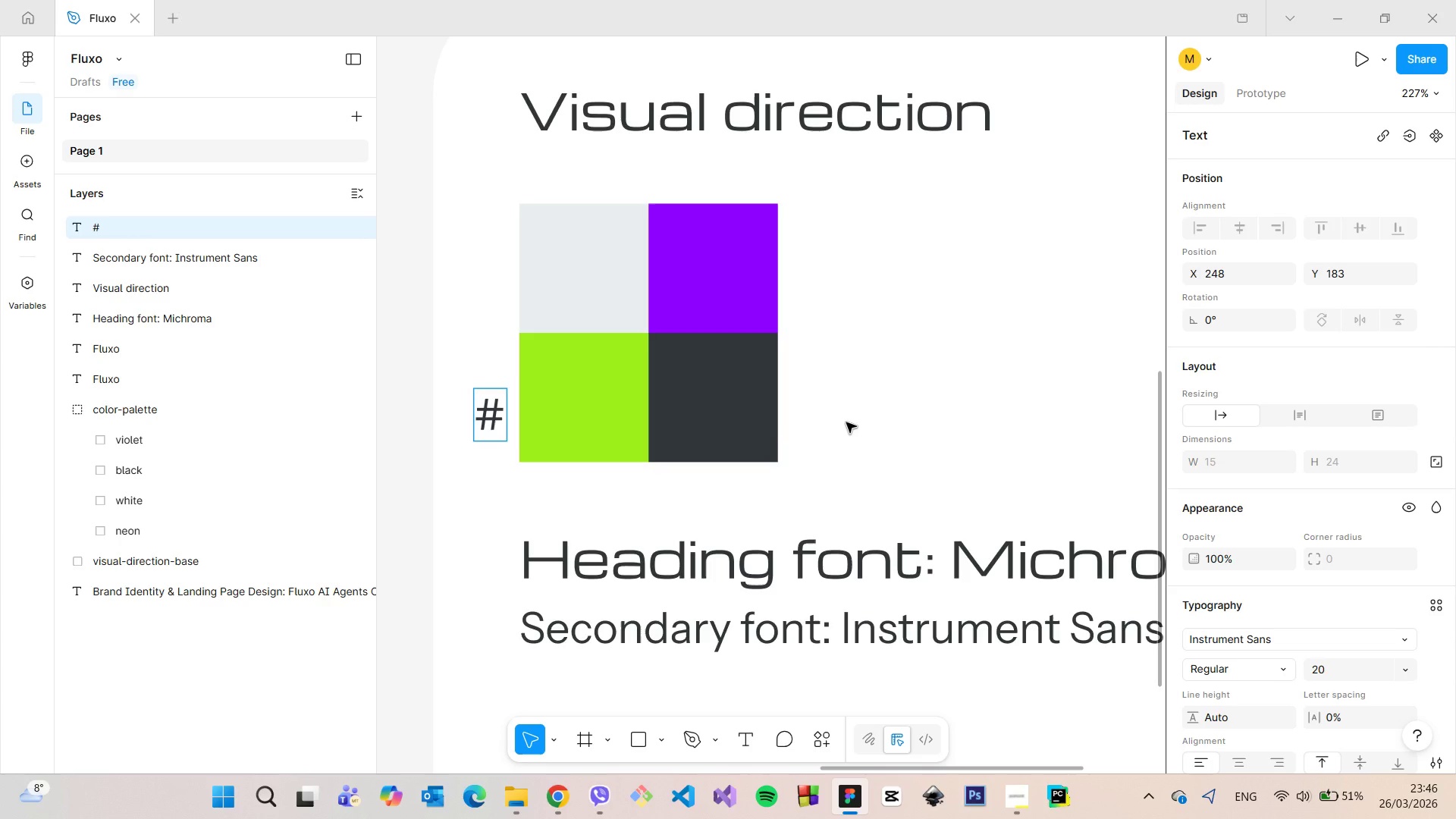 
key(Control+V)
 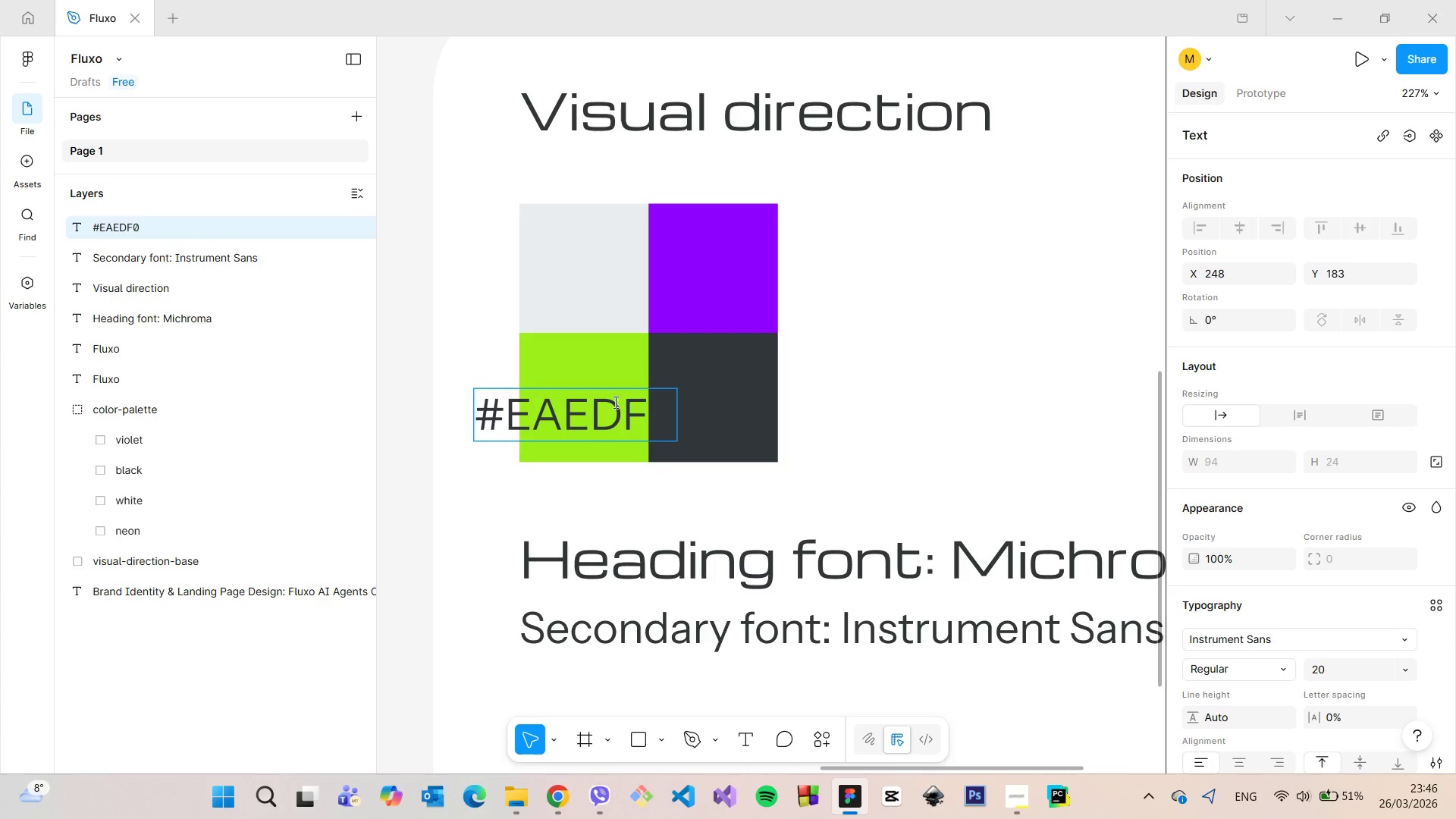 
double_click([611, 403])
 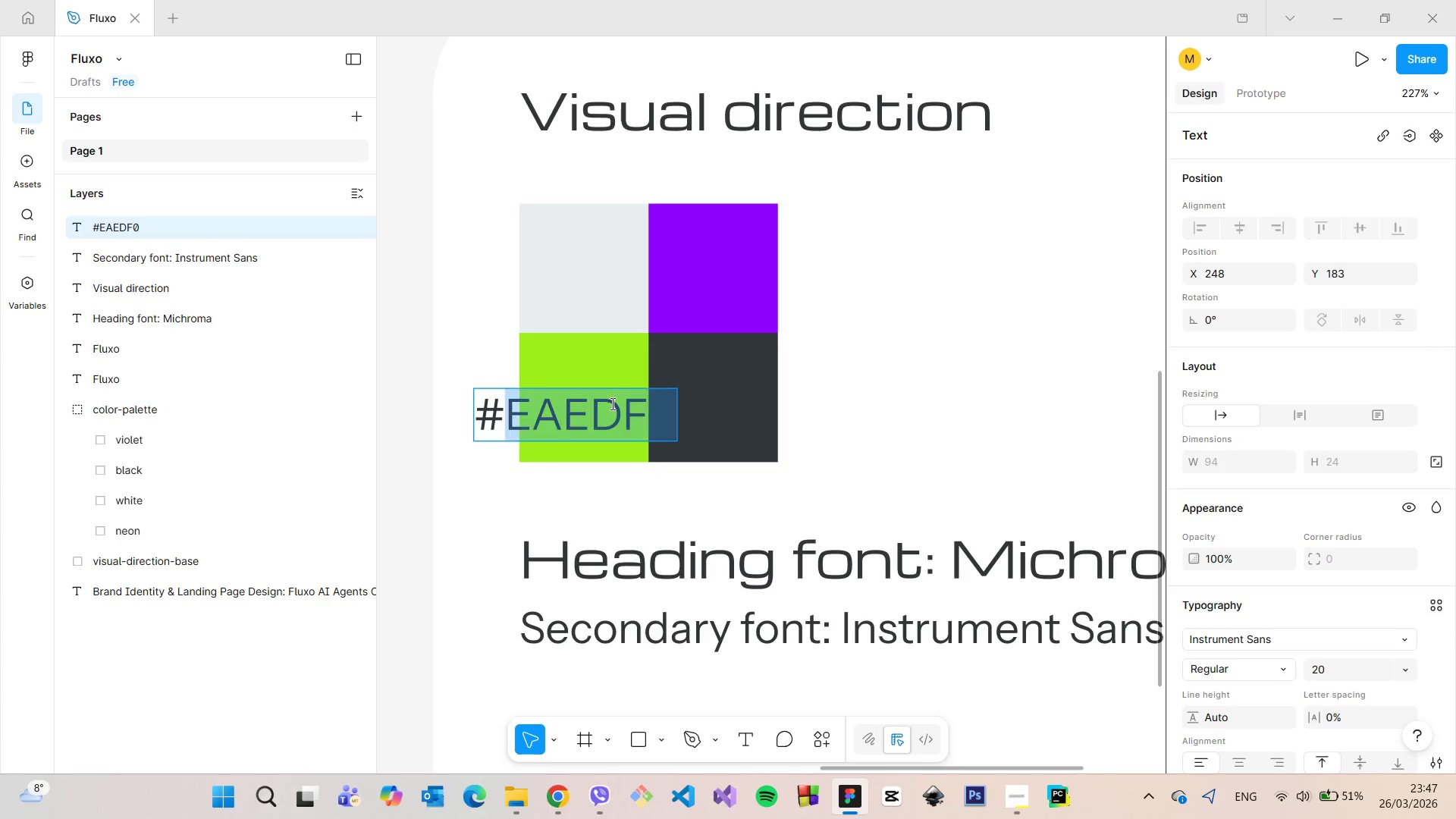 
triple_click([611, 403])
 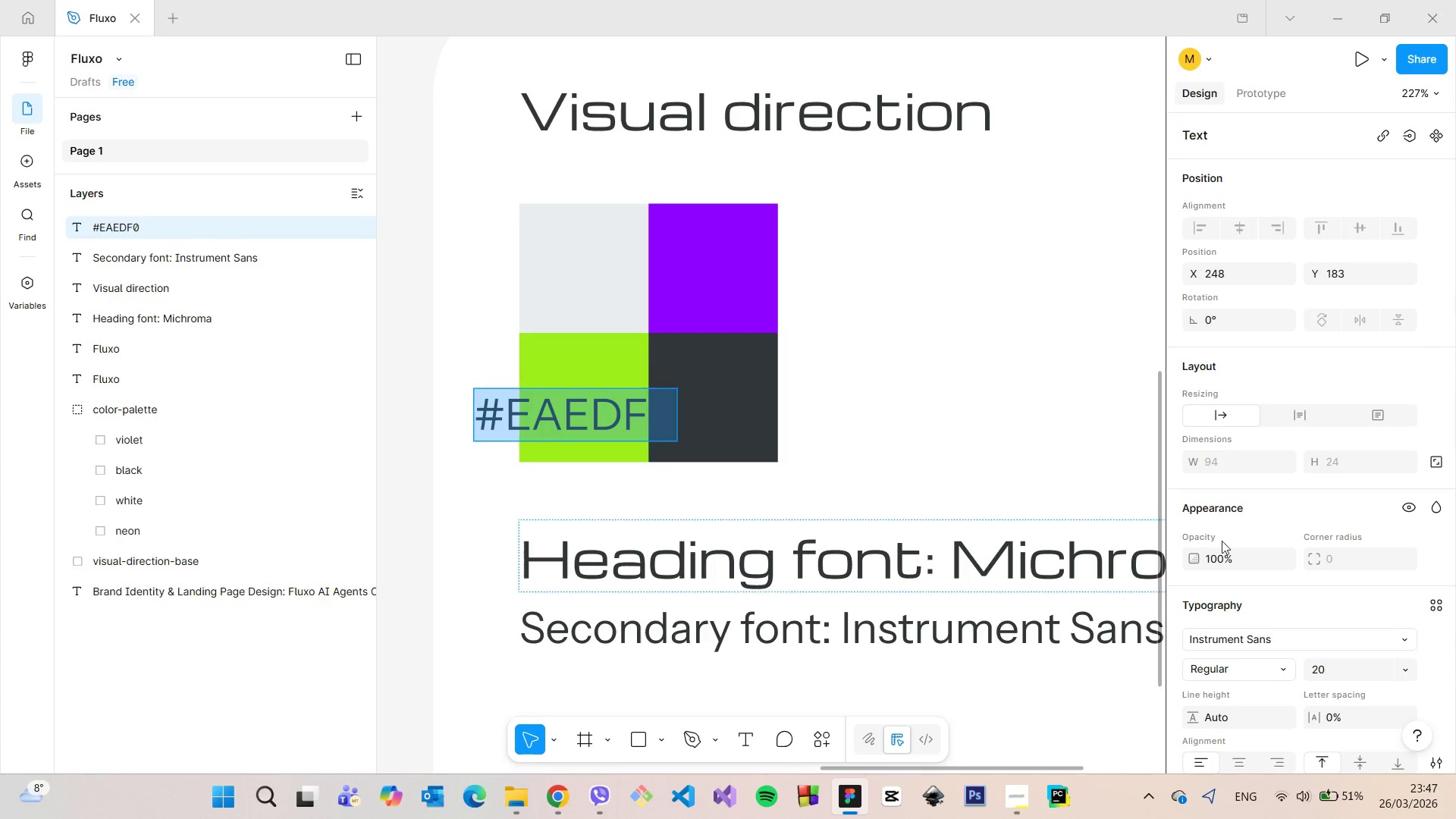 
scroll: coordinate [1256, 556], scroll_direction: down, amount: 3.0
 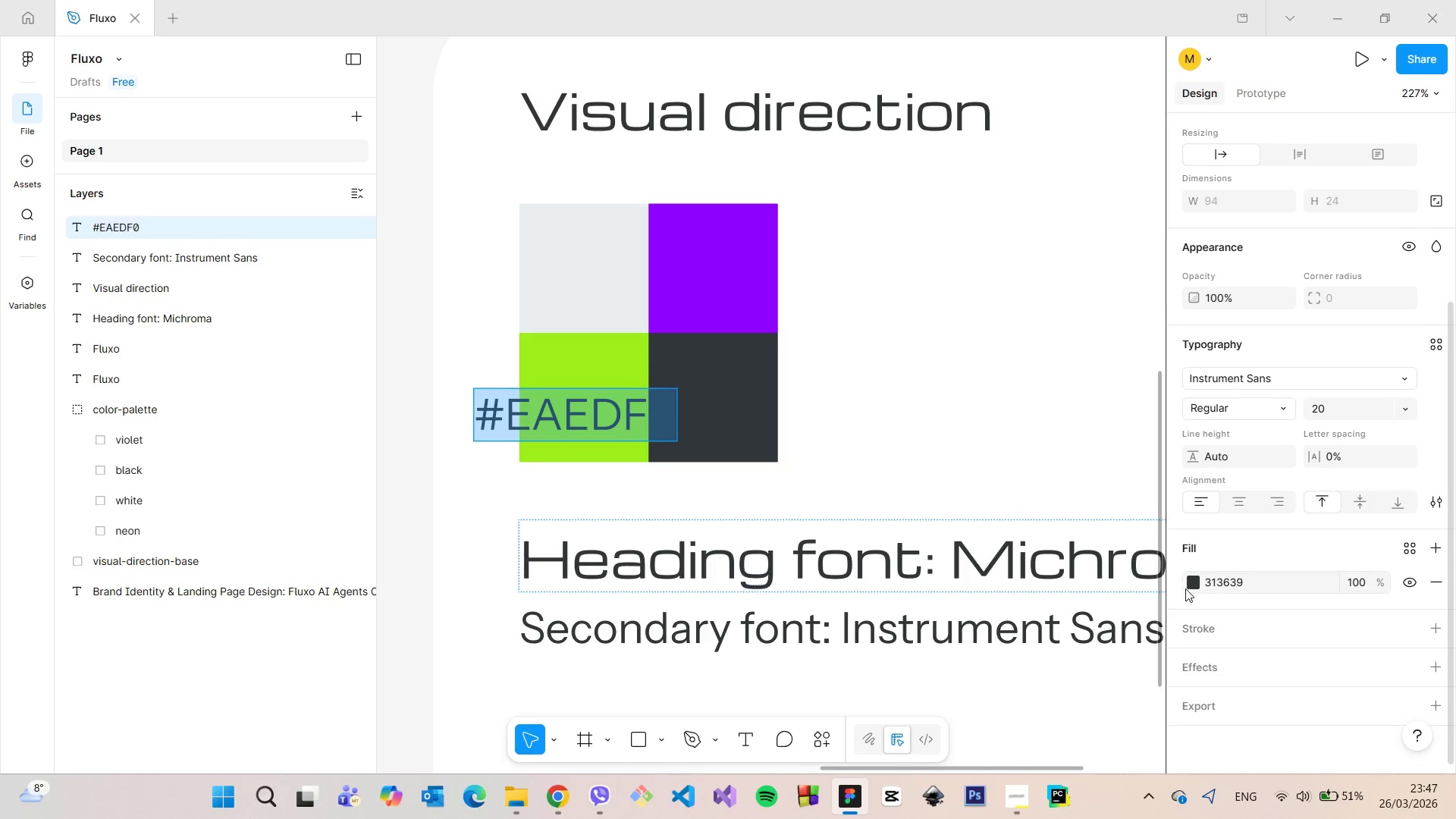 
left_click([1189, 586])
 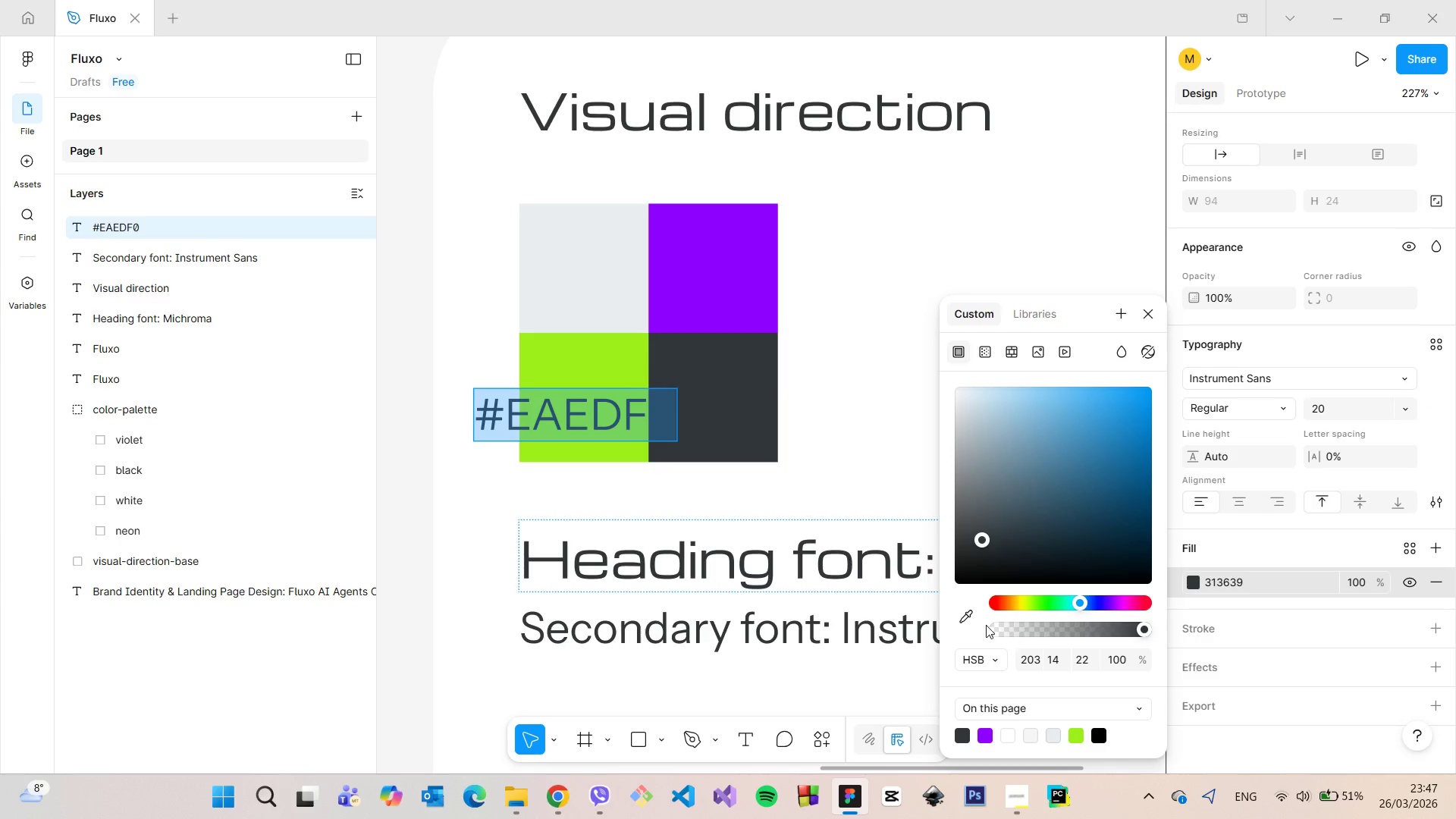 
left_click([959, 615])
 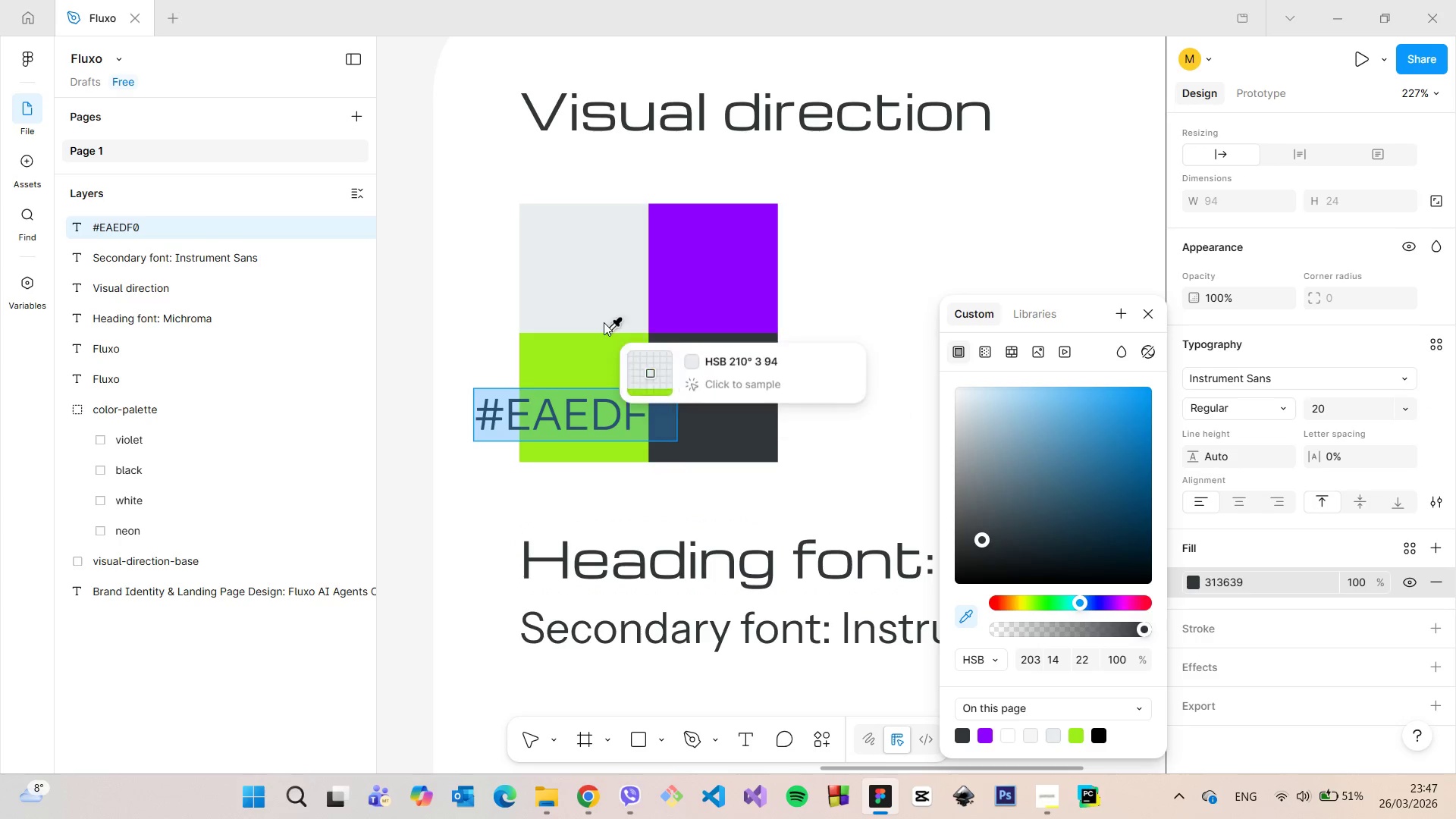 
left_click([601, 318])
 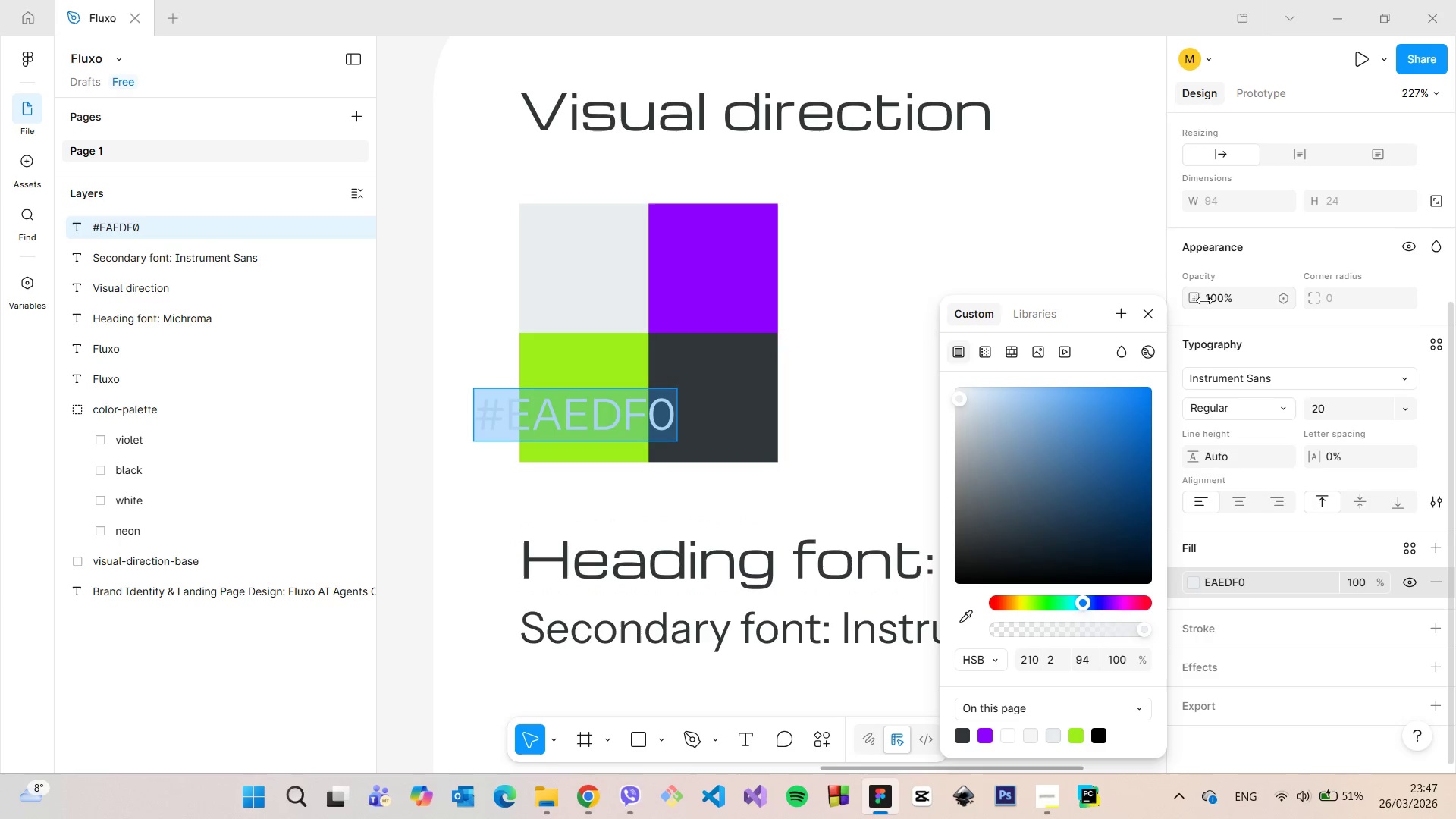 
left_click([1154, 312])
 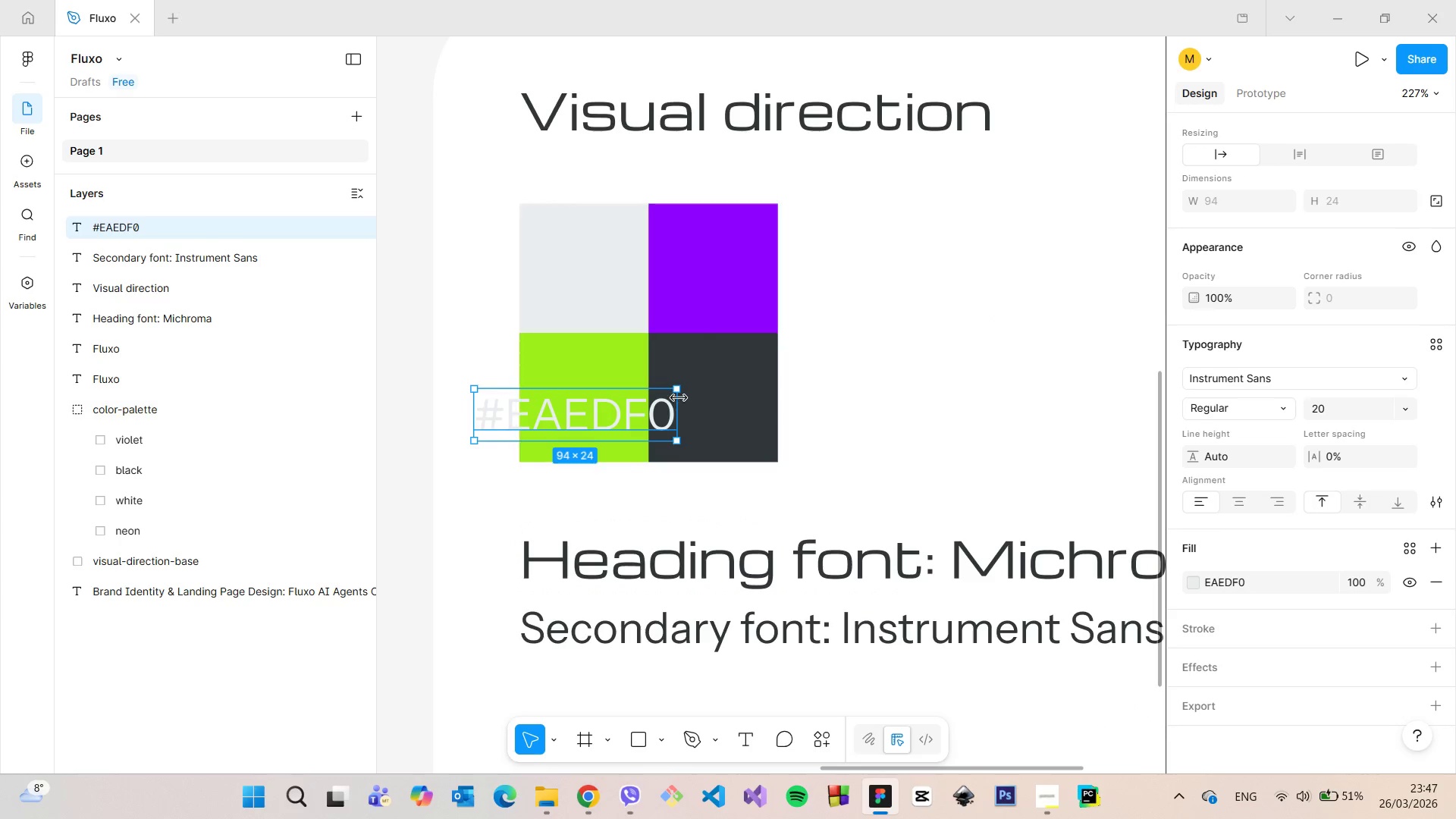 
left_click_drag(start_coordinate=[676, 391], to_coordinate=[670, 394])
 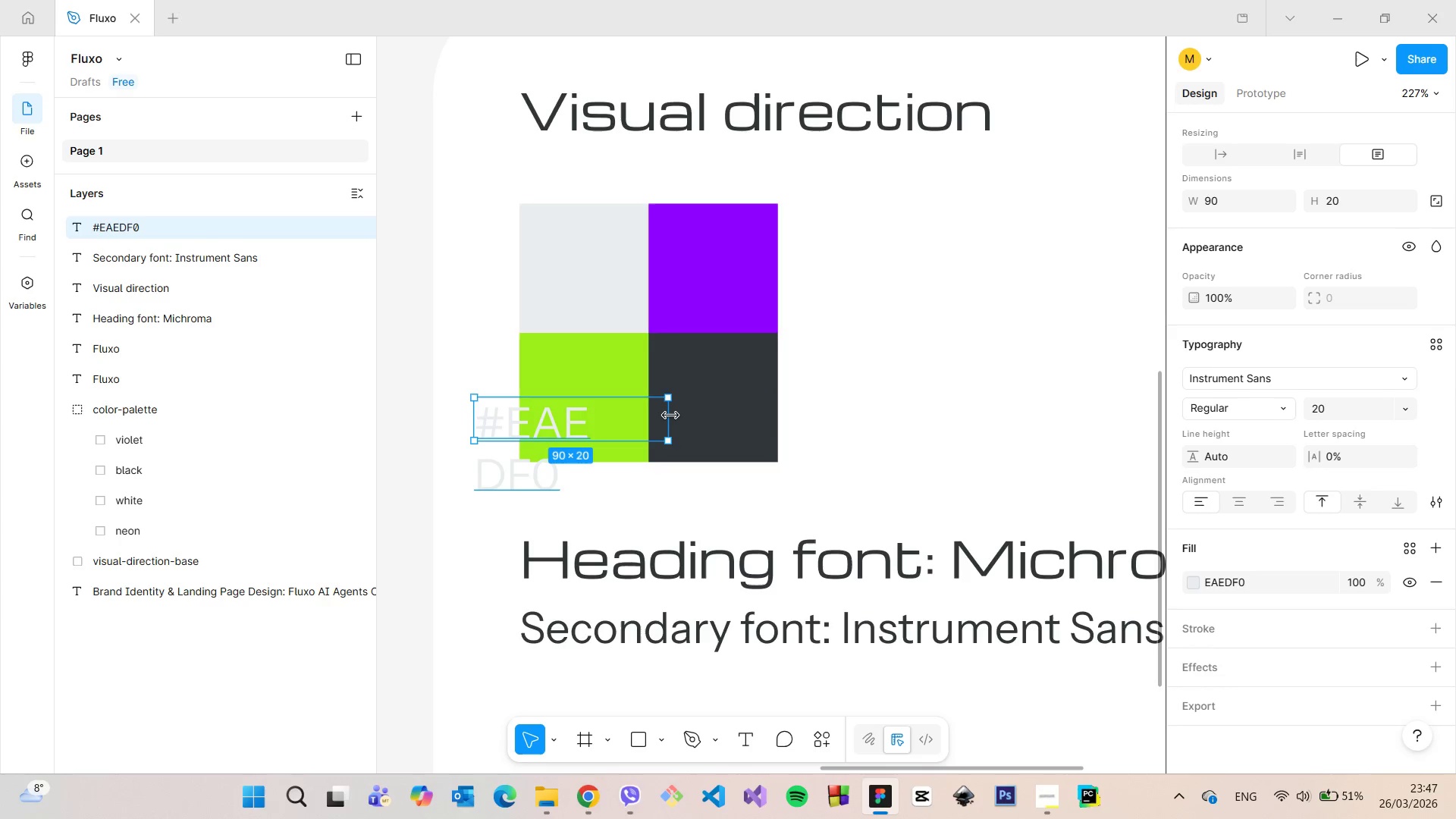 
left_click_drag(start_coordinate=[670, 416], to_coordinate=[685, 423])
 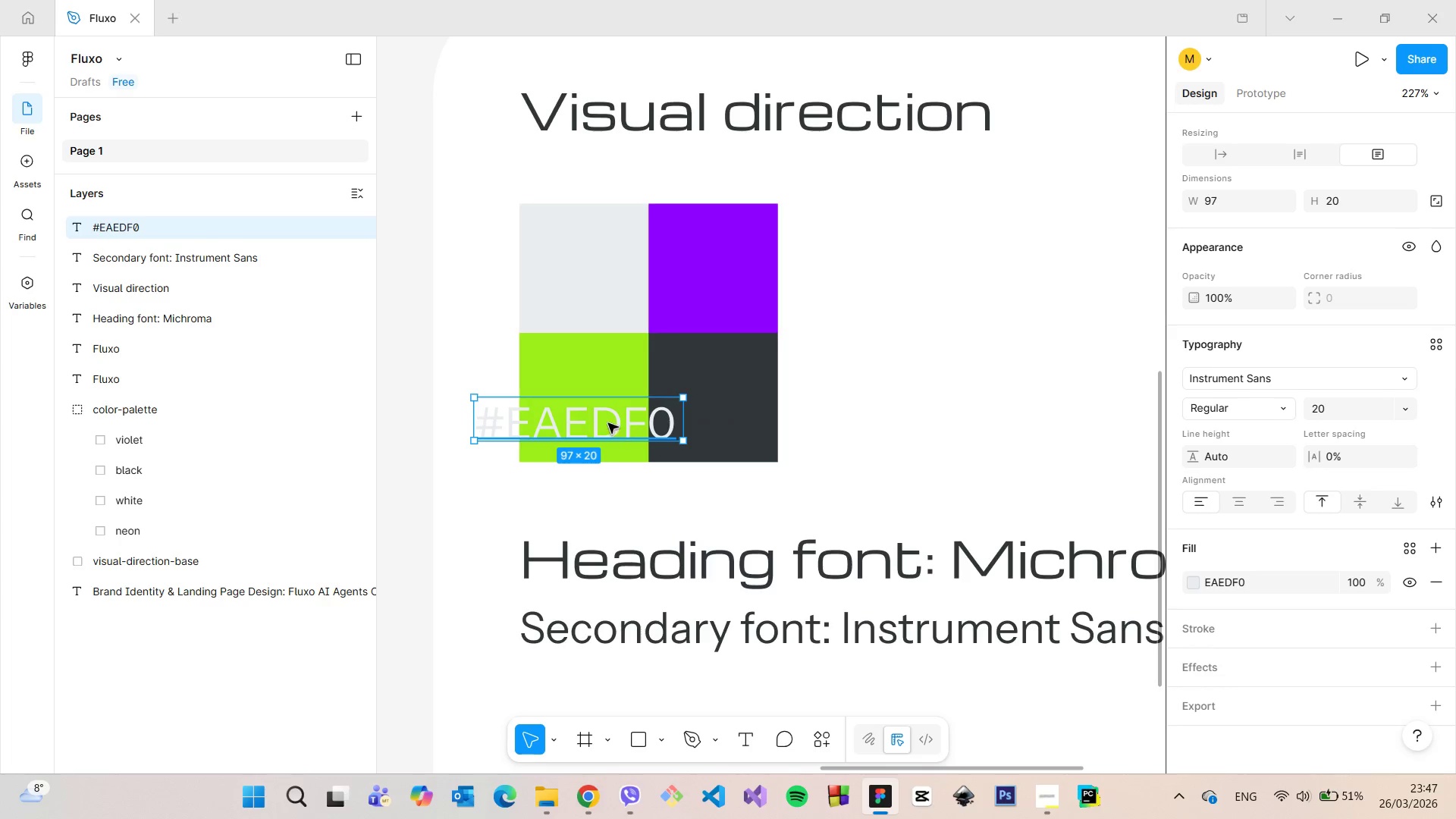 
left_click_drag(start_coordinate=[599, 420], to_coordinate=[764, 413])
 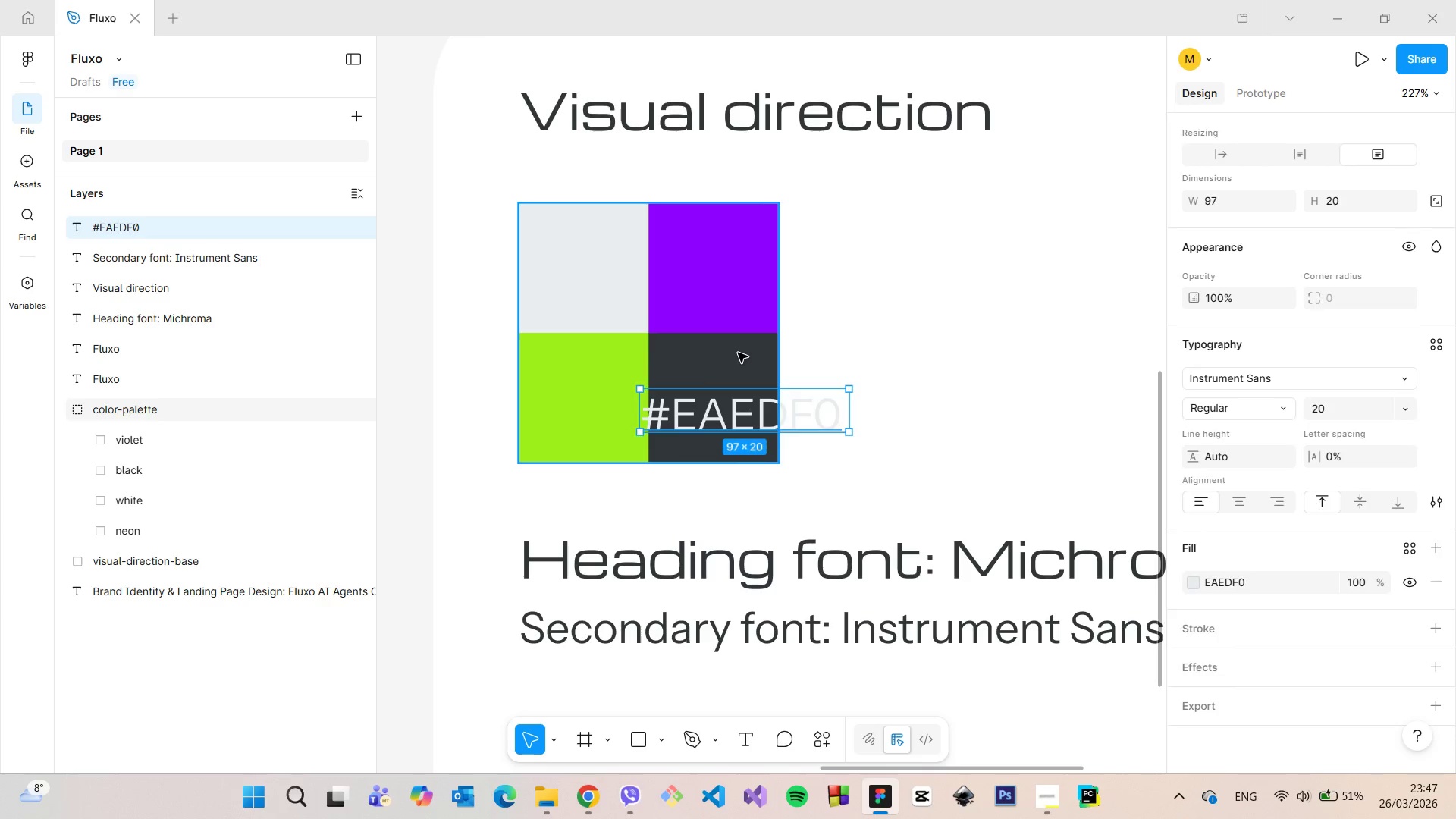 
double_click([738, 353])
 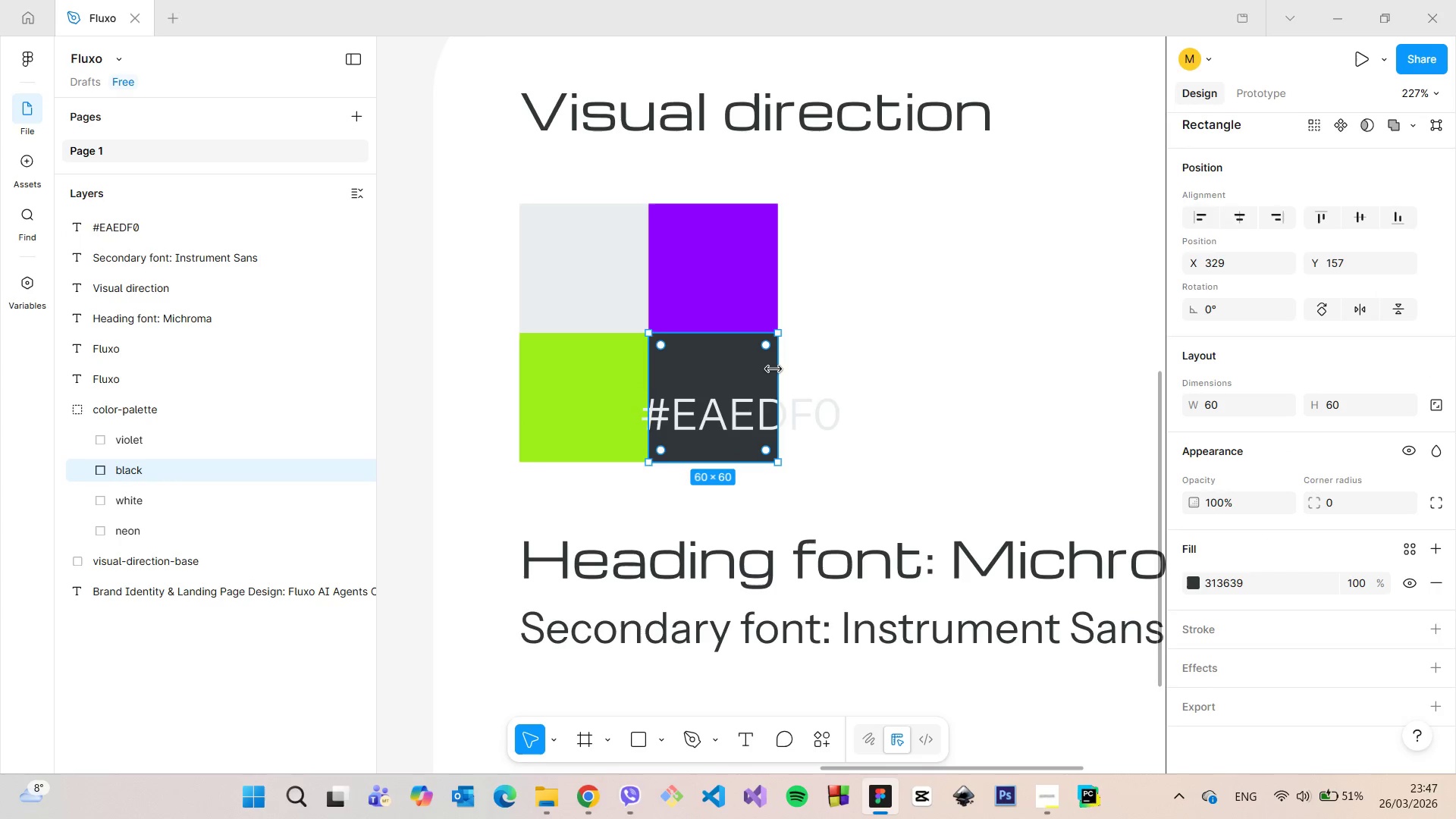 
left_click_drag(start_coordinate=[776, 370], to_coordinate=[840, 372])
 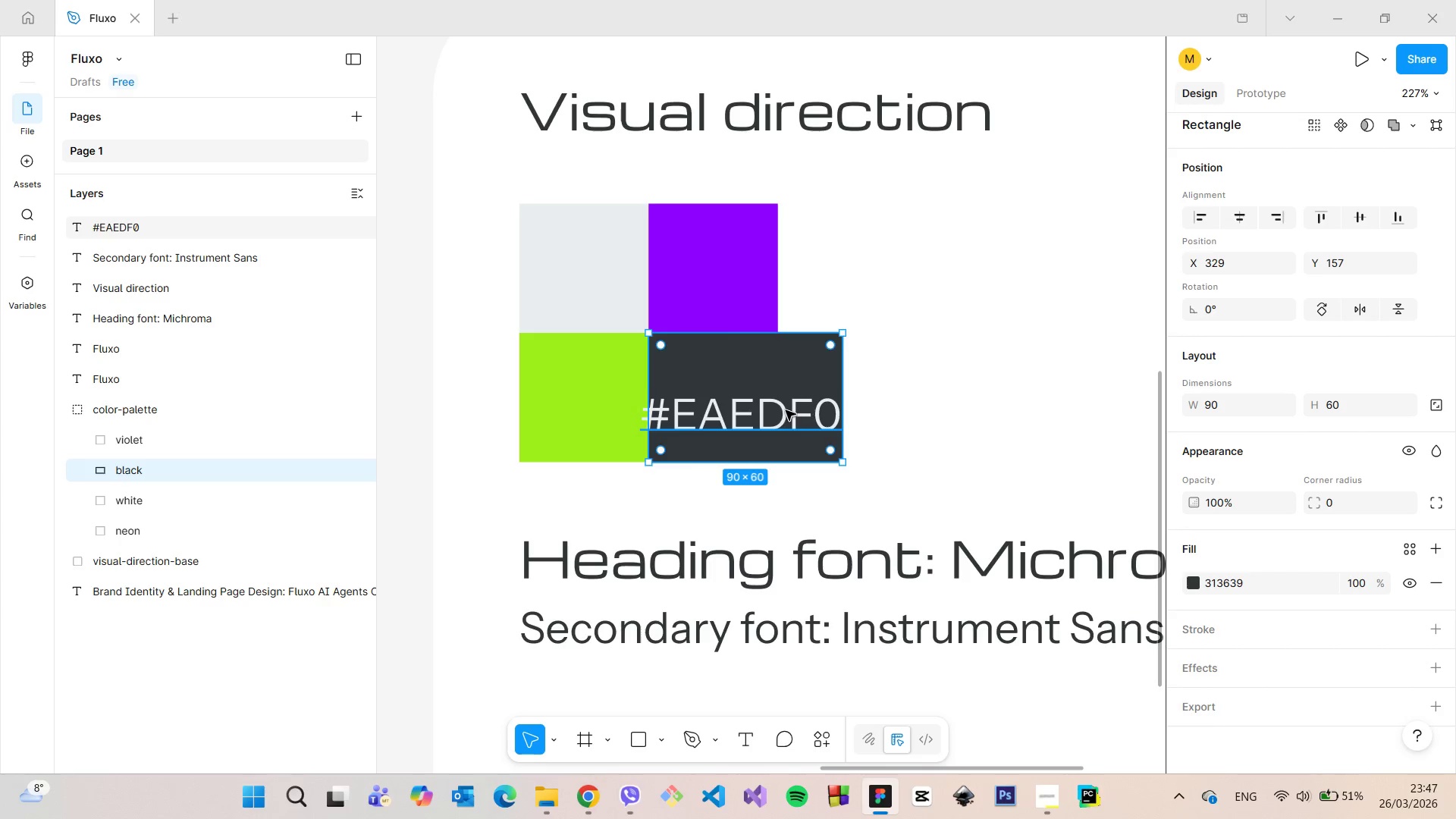 
double_click([786, 410])
 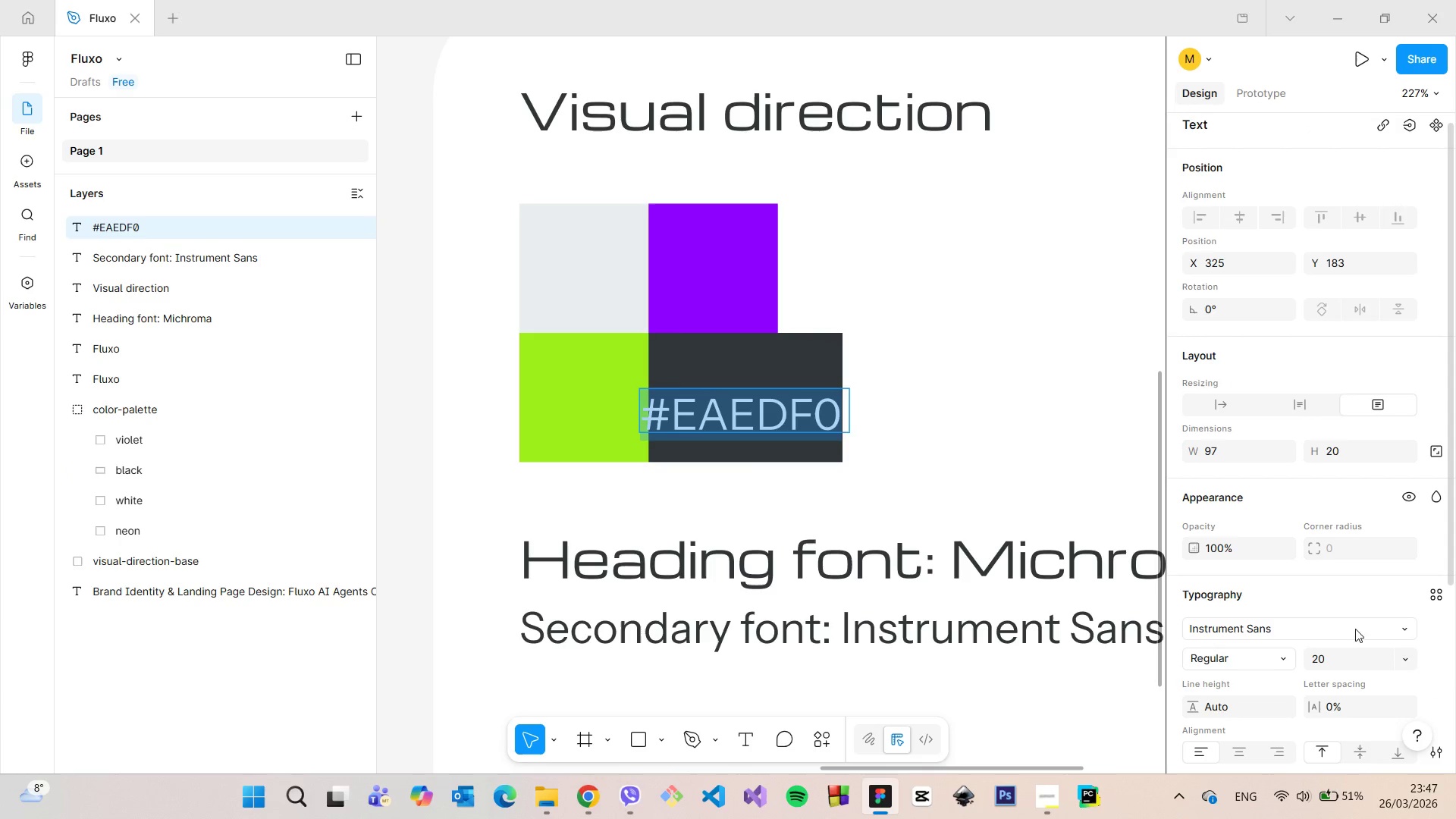 
left_click([1345, 654])
 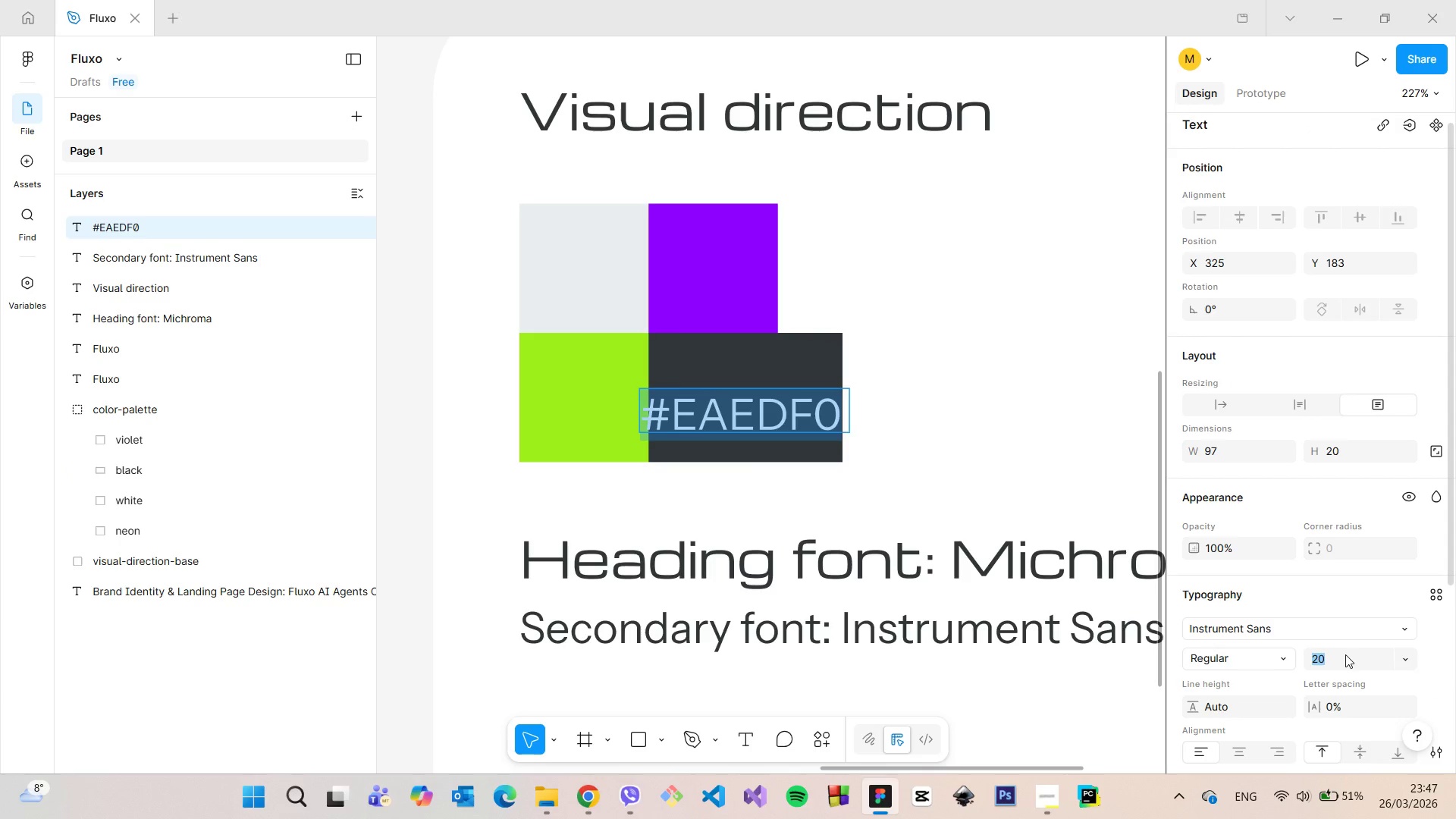 
key(1)
 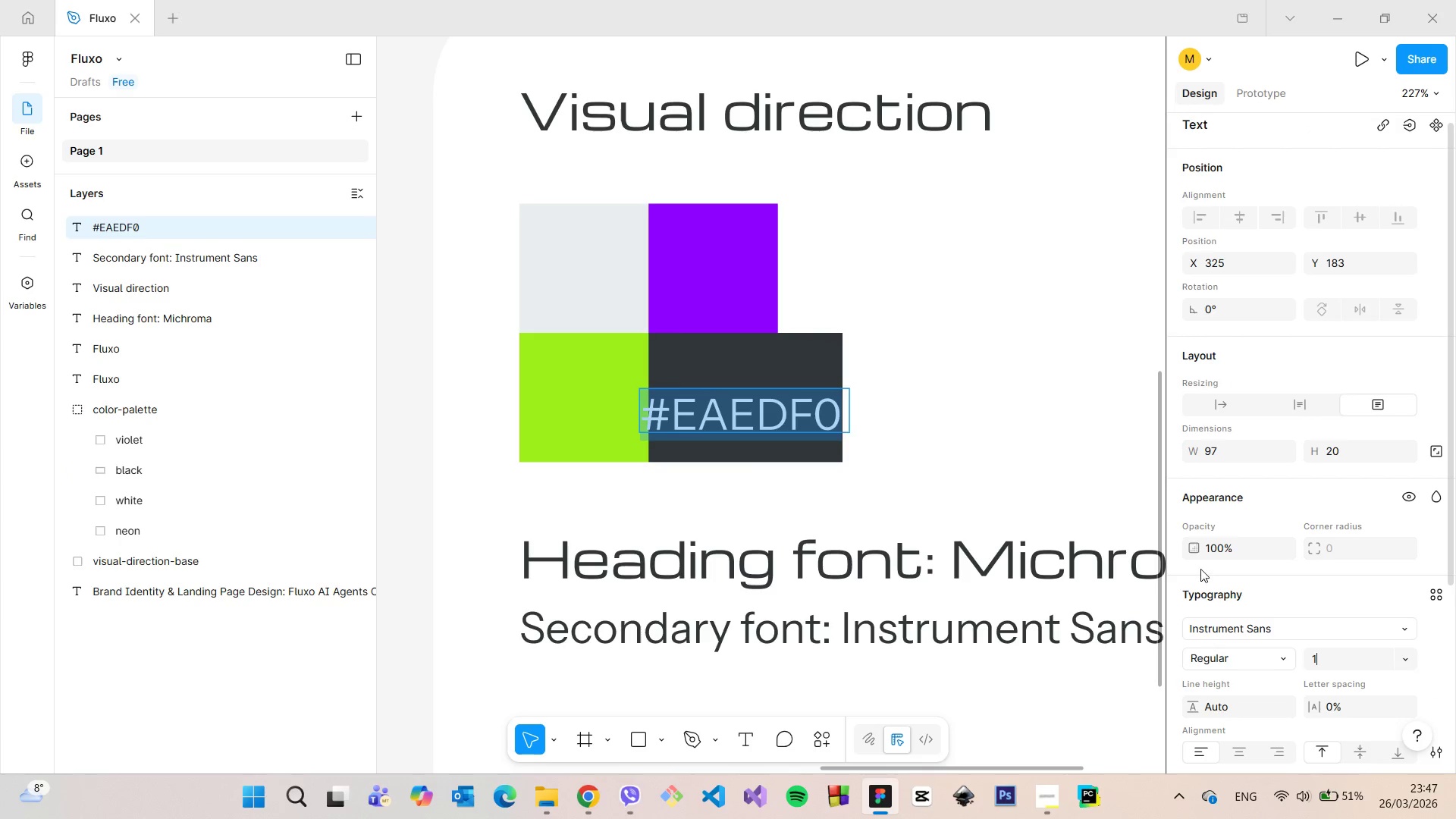 
key(5)
 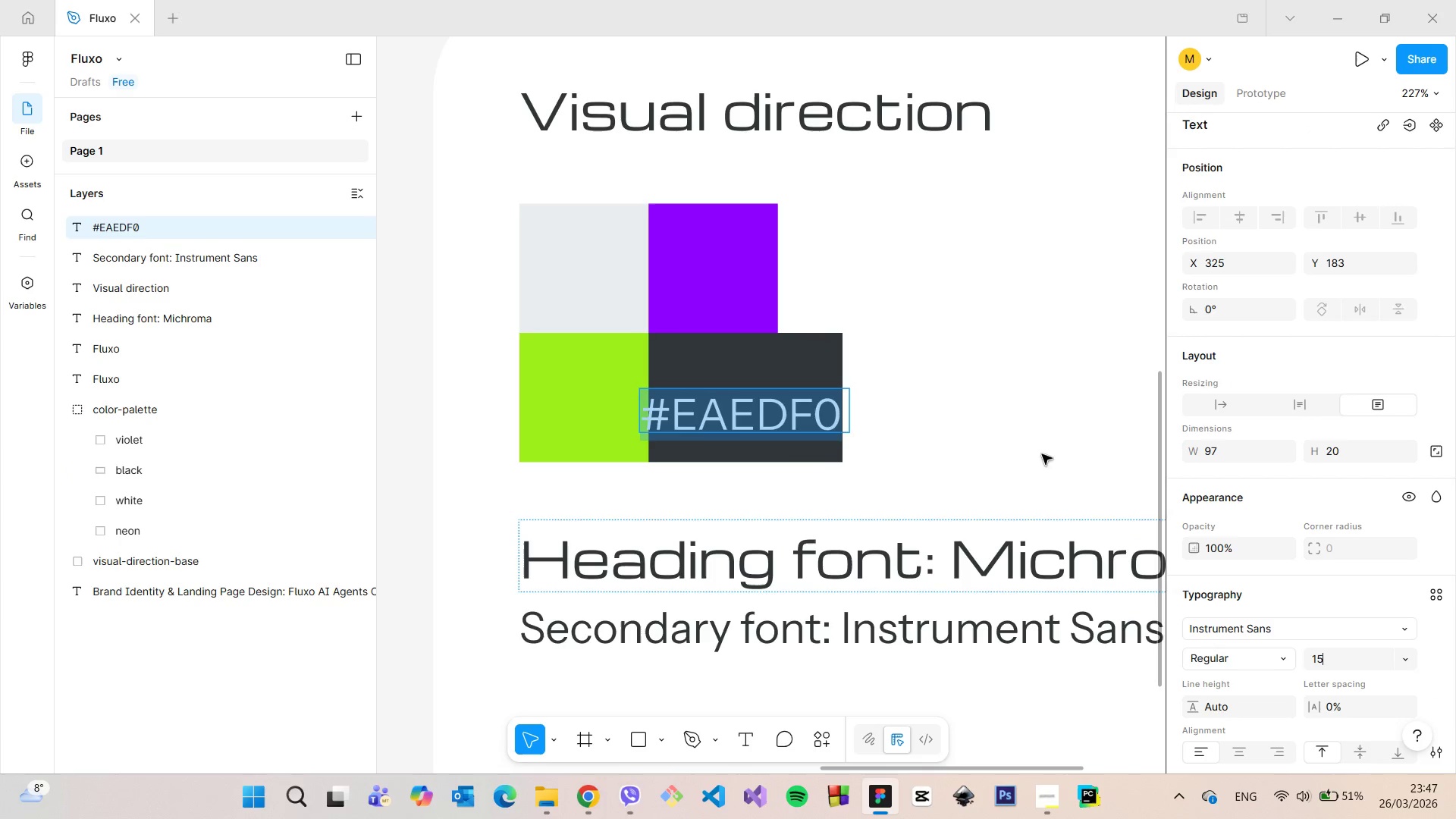 
left_click([1012, 438])
 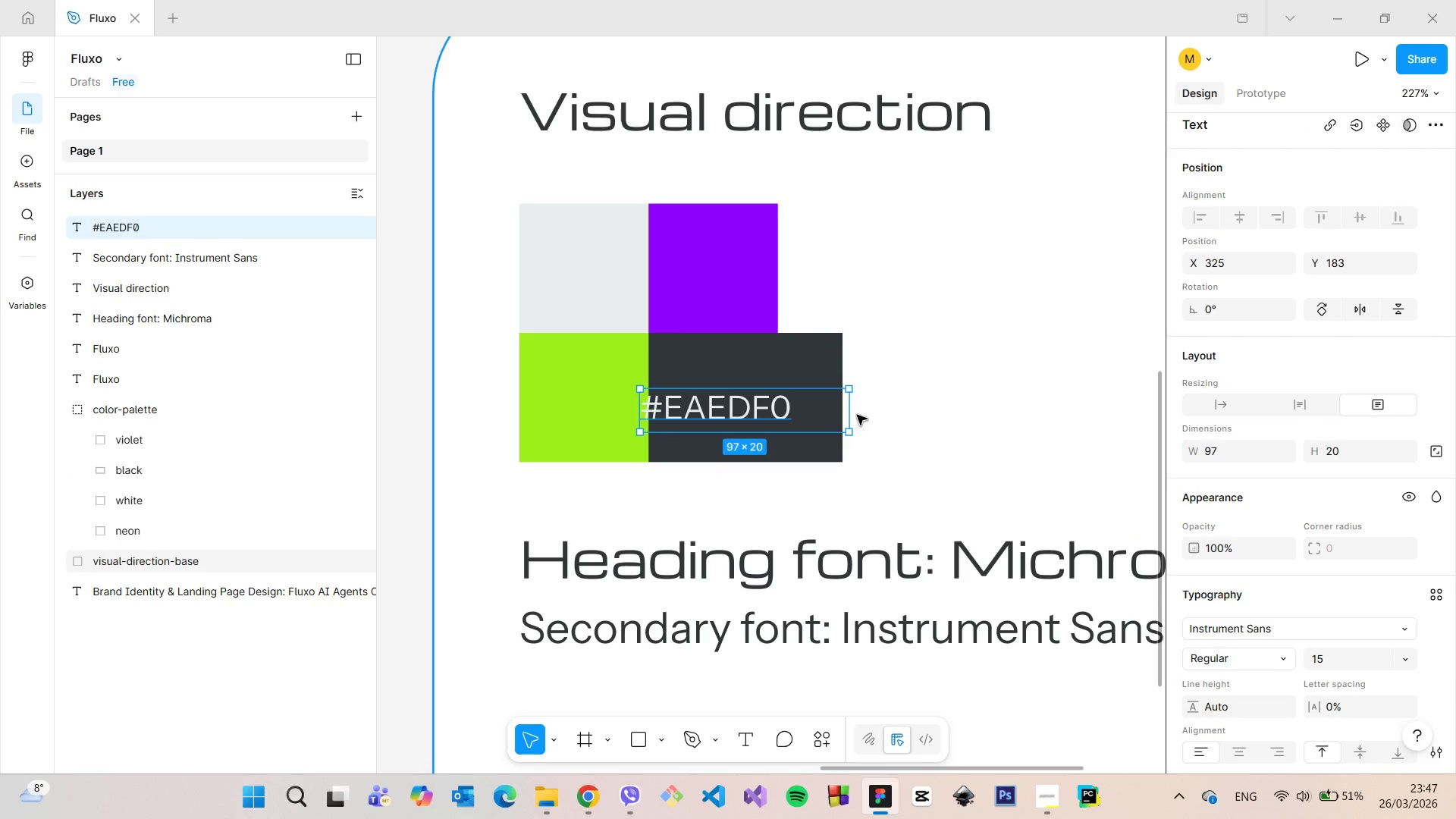 
left_click_drag(start_coordinate=[850, 413], to_coordinate=[798, 410])
 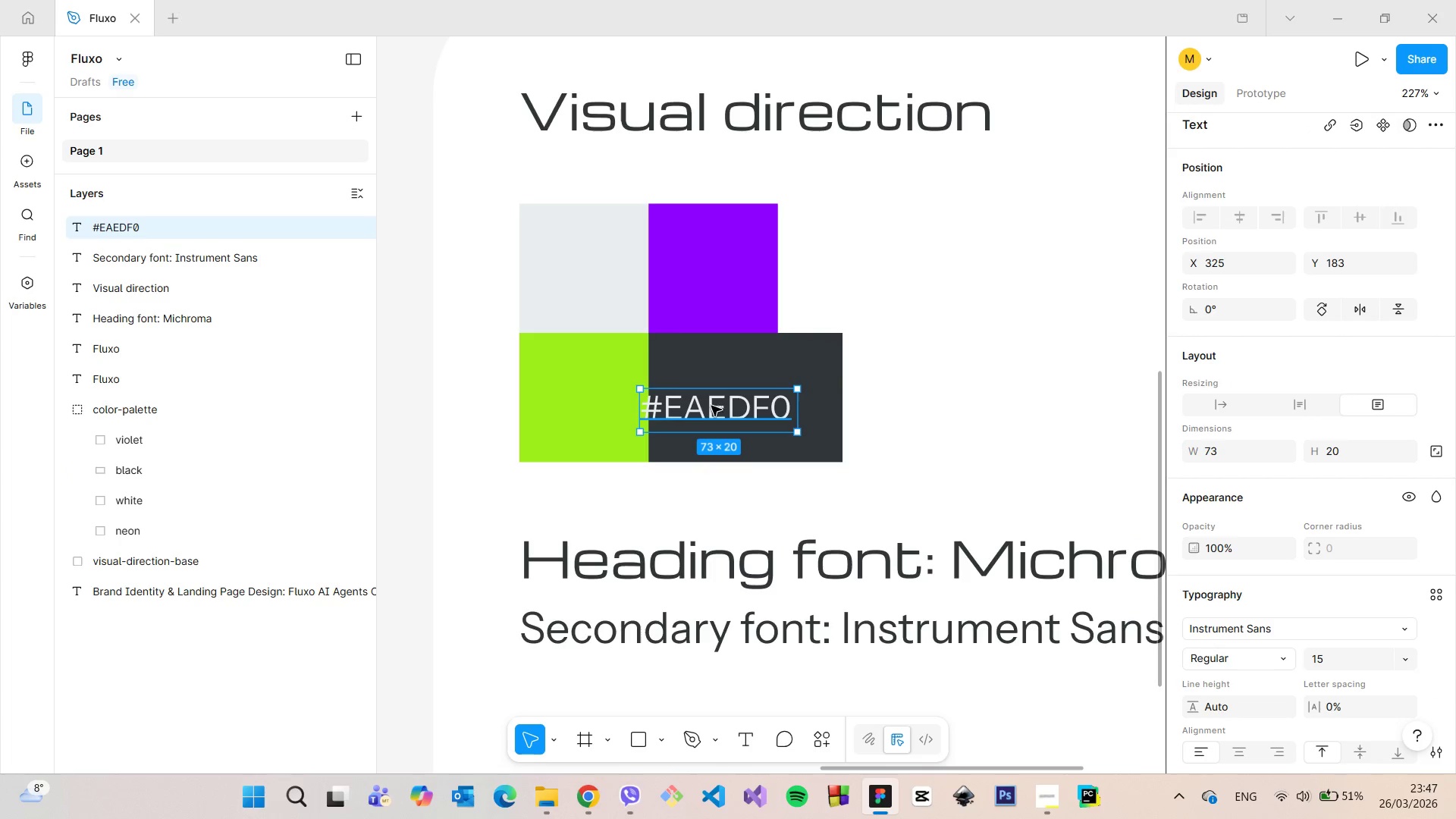 
left_click_drag(start_coordinate=[711, 406], to_coordinate=[741, 420])
 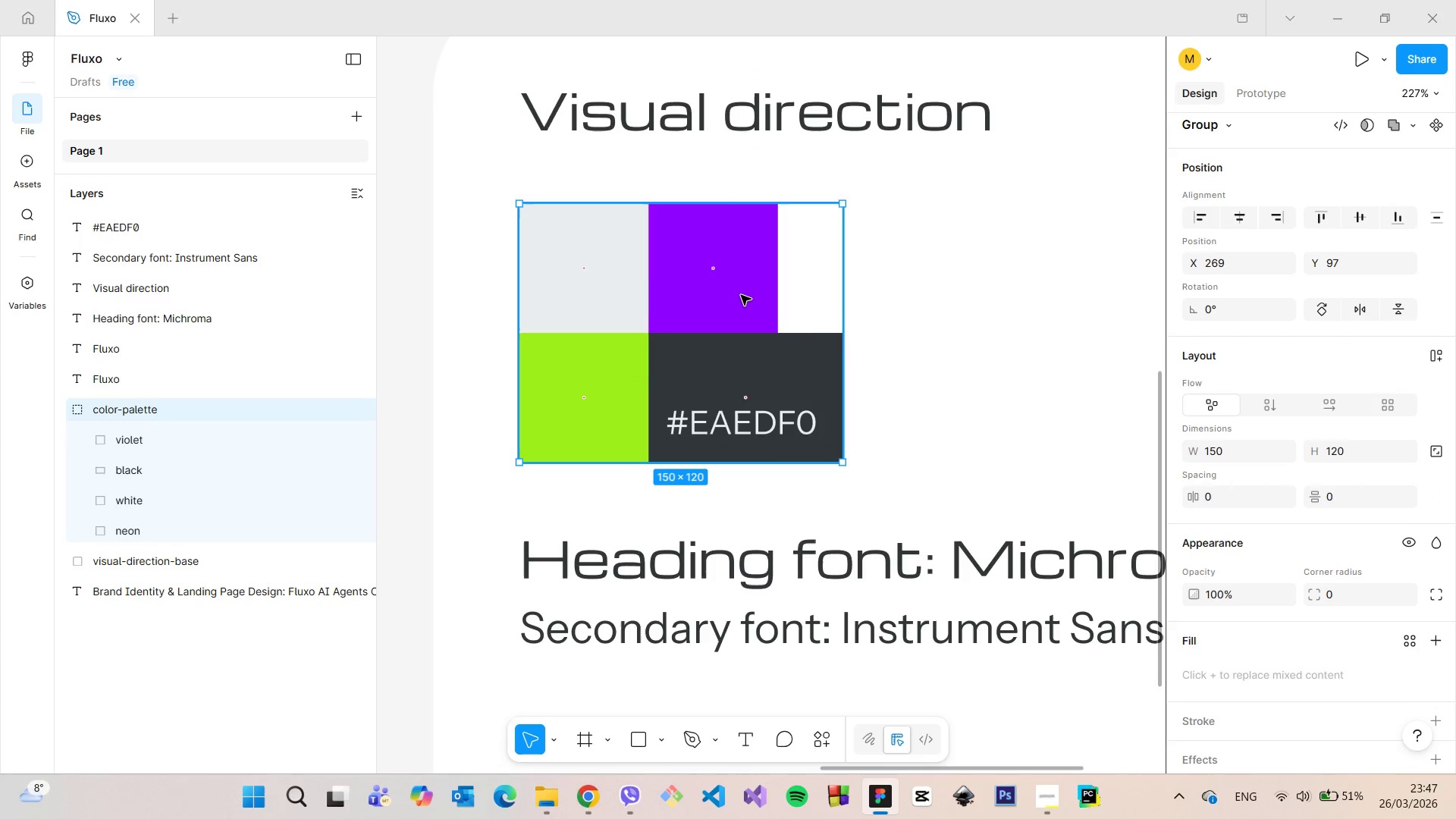 
double_click([741, 295])
 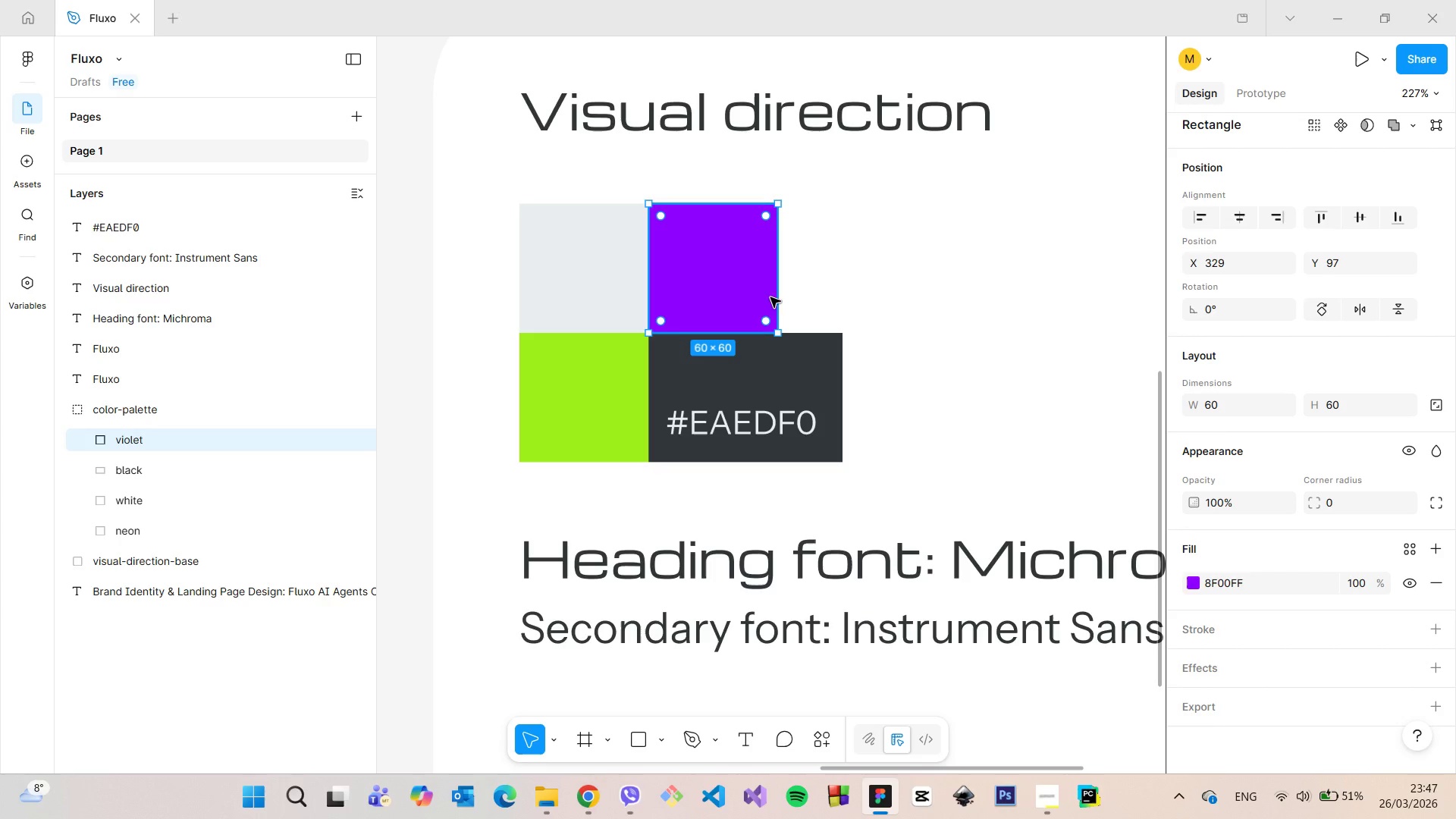 
left_click_drag(start_coordinate=[774, 297], to_coordinate=[841, 298])
 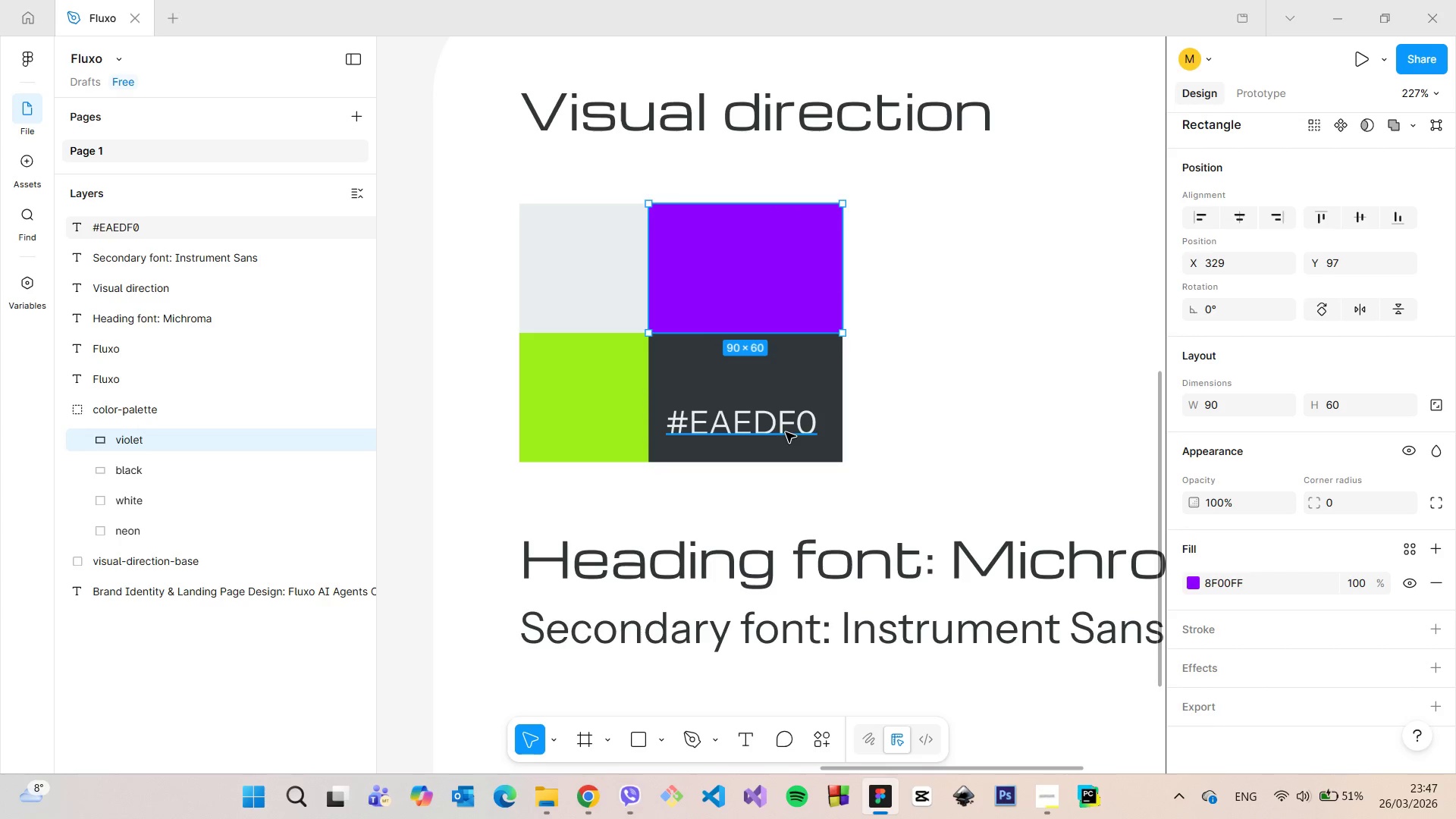 
left_click([779, 431])
 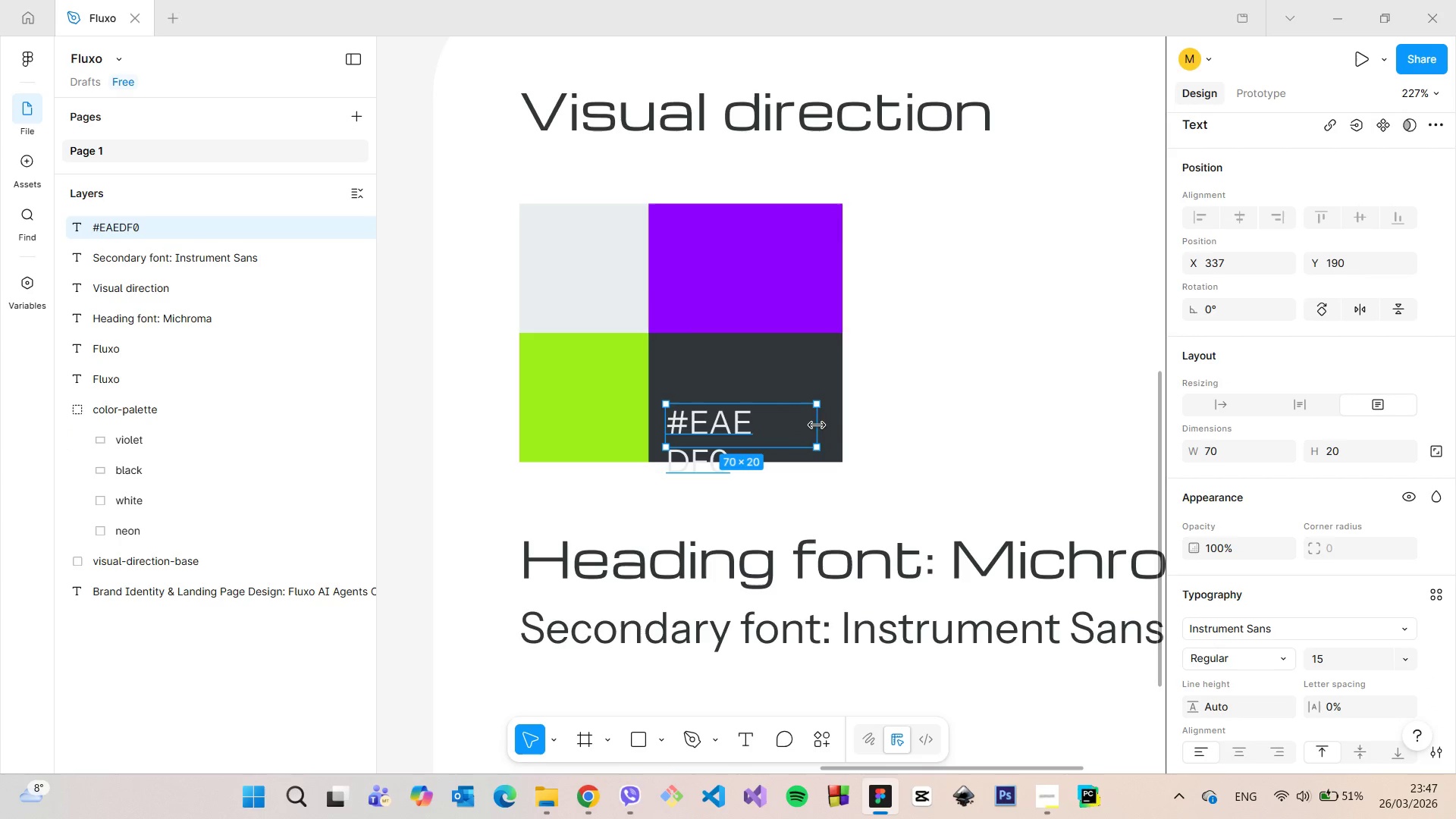 
left_click_drag(start_coordinate=[782, 428], to_coordinate=[786, 428])
 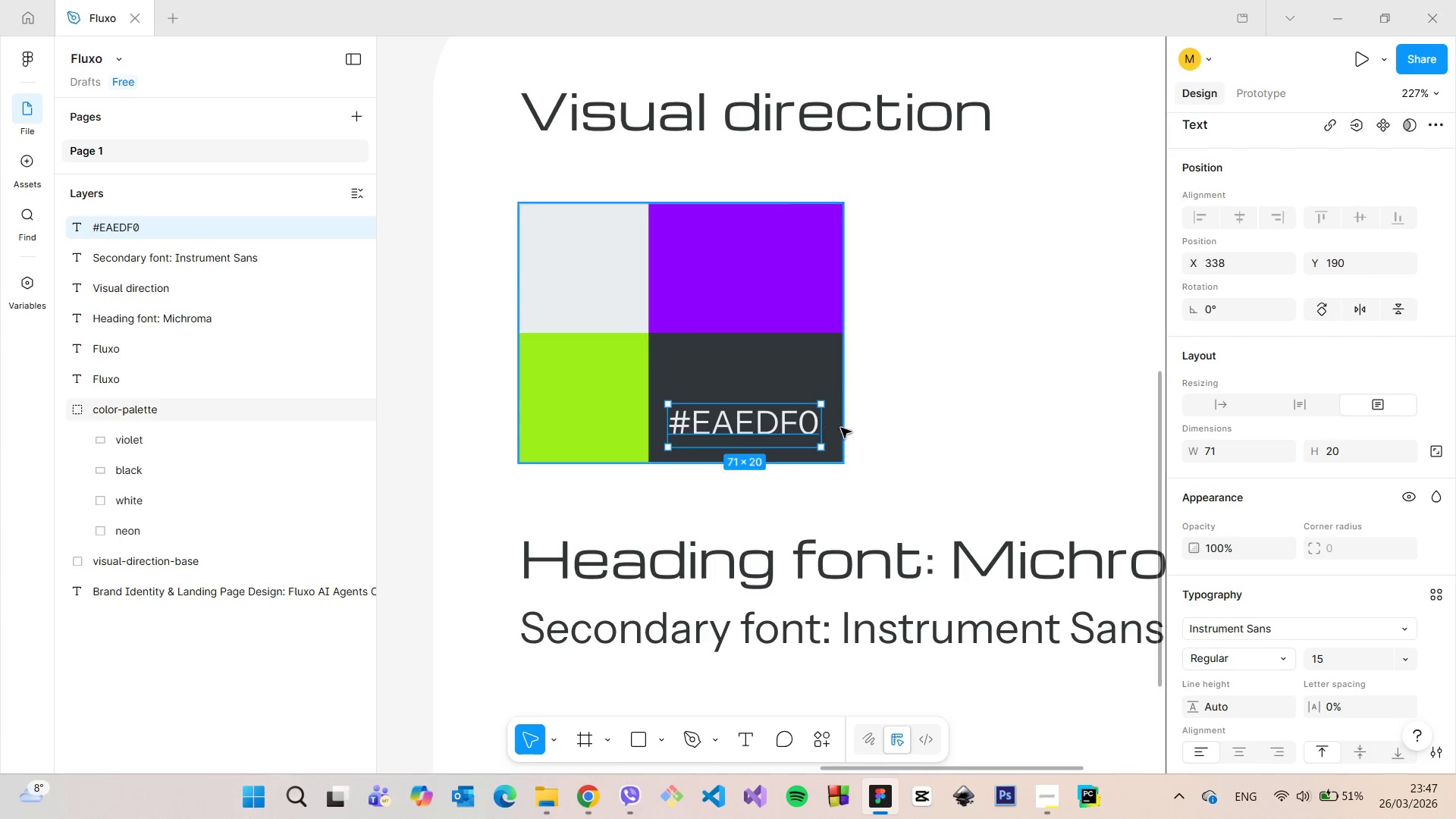 
hold_key(key=AltLeft, duration=1.51)
 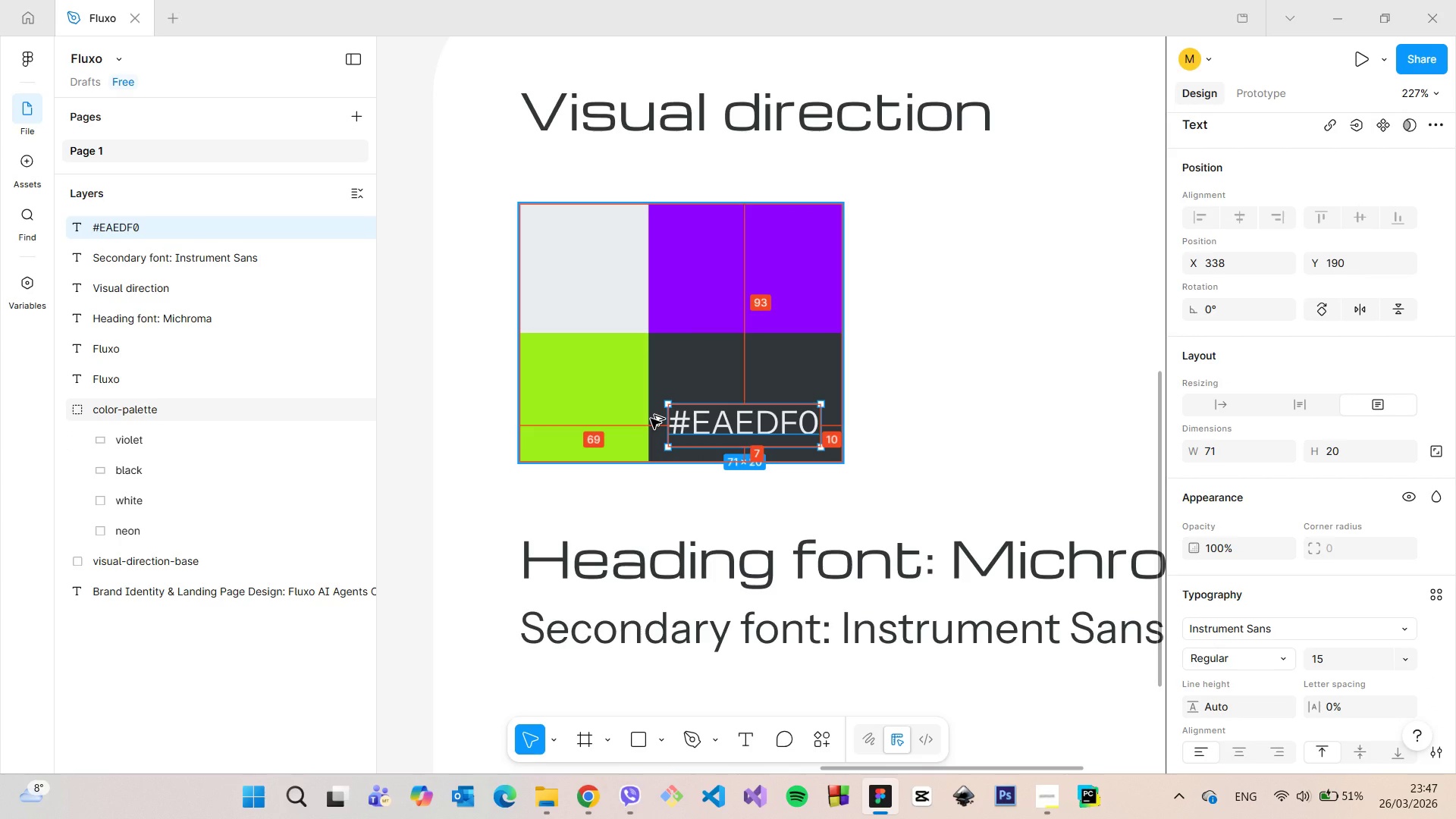 
hold_key(key=AltLeft, duration=1.27)
 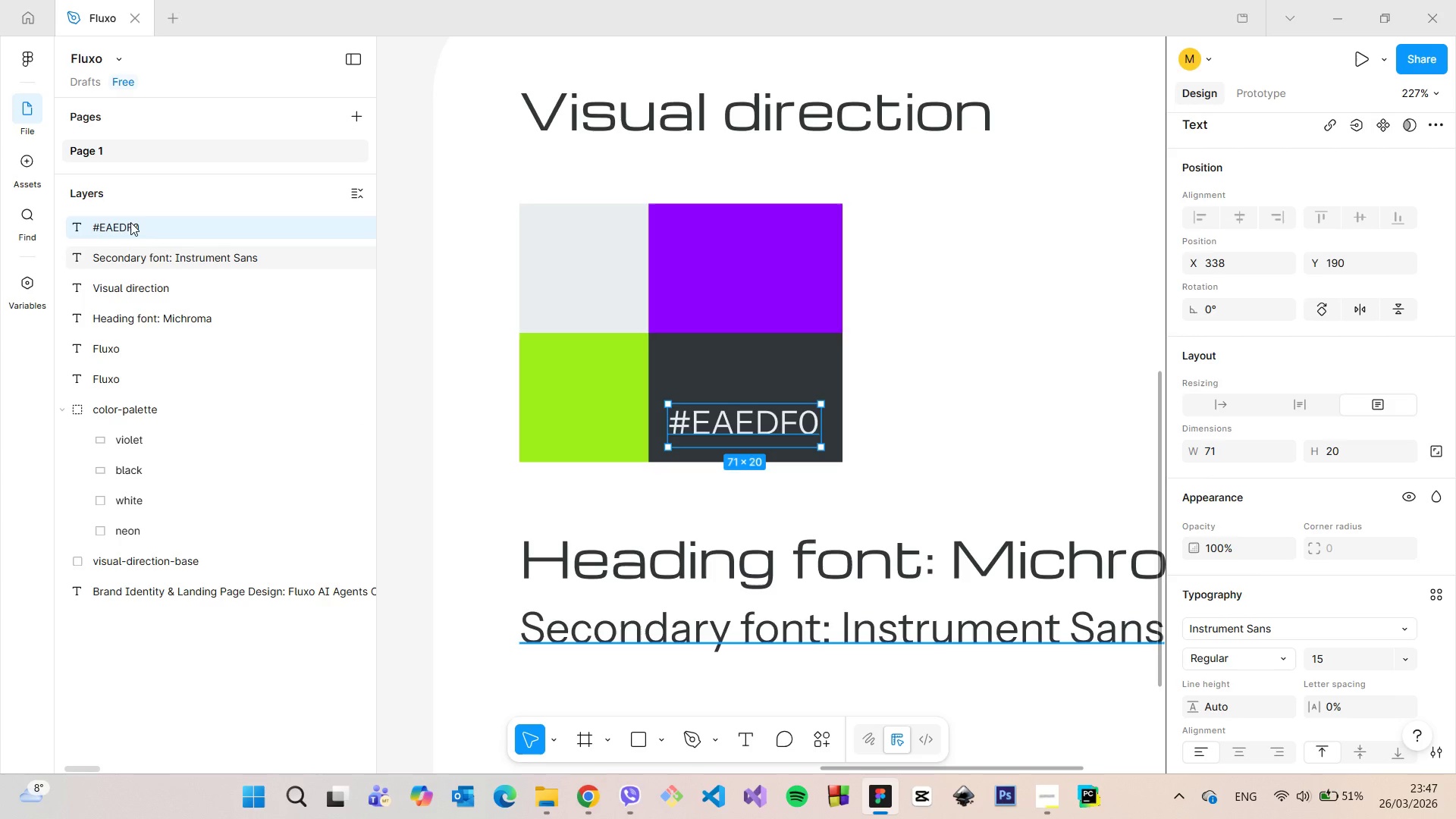 
left_click_drag(start_coordinate=[131, 221], to_coordinate=[176, 425])
 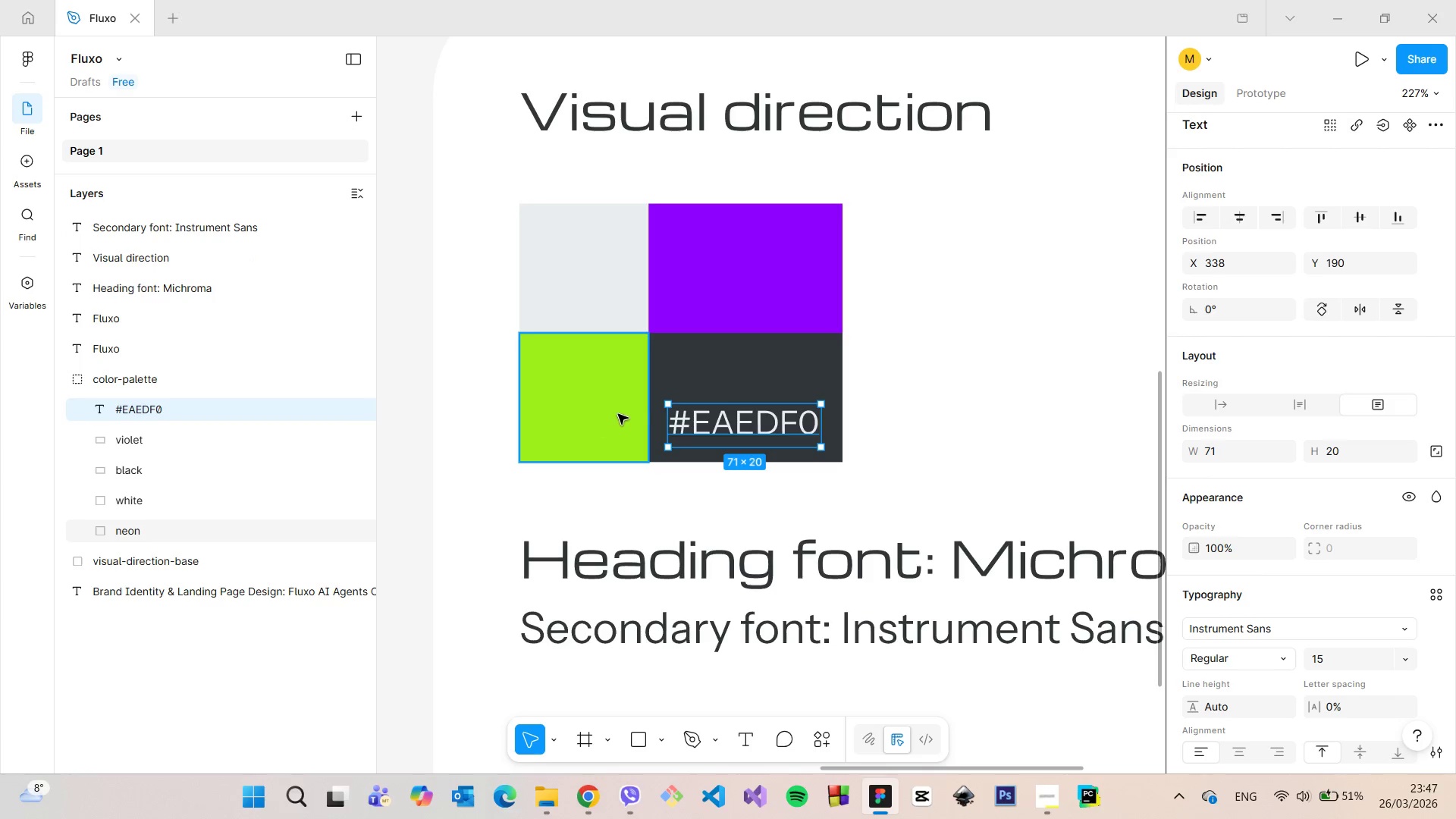 
hold_key(key=AltLeft, duration=1.31)
 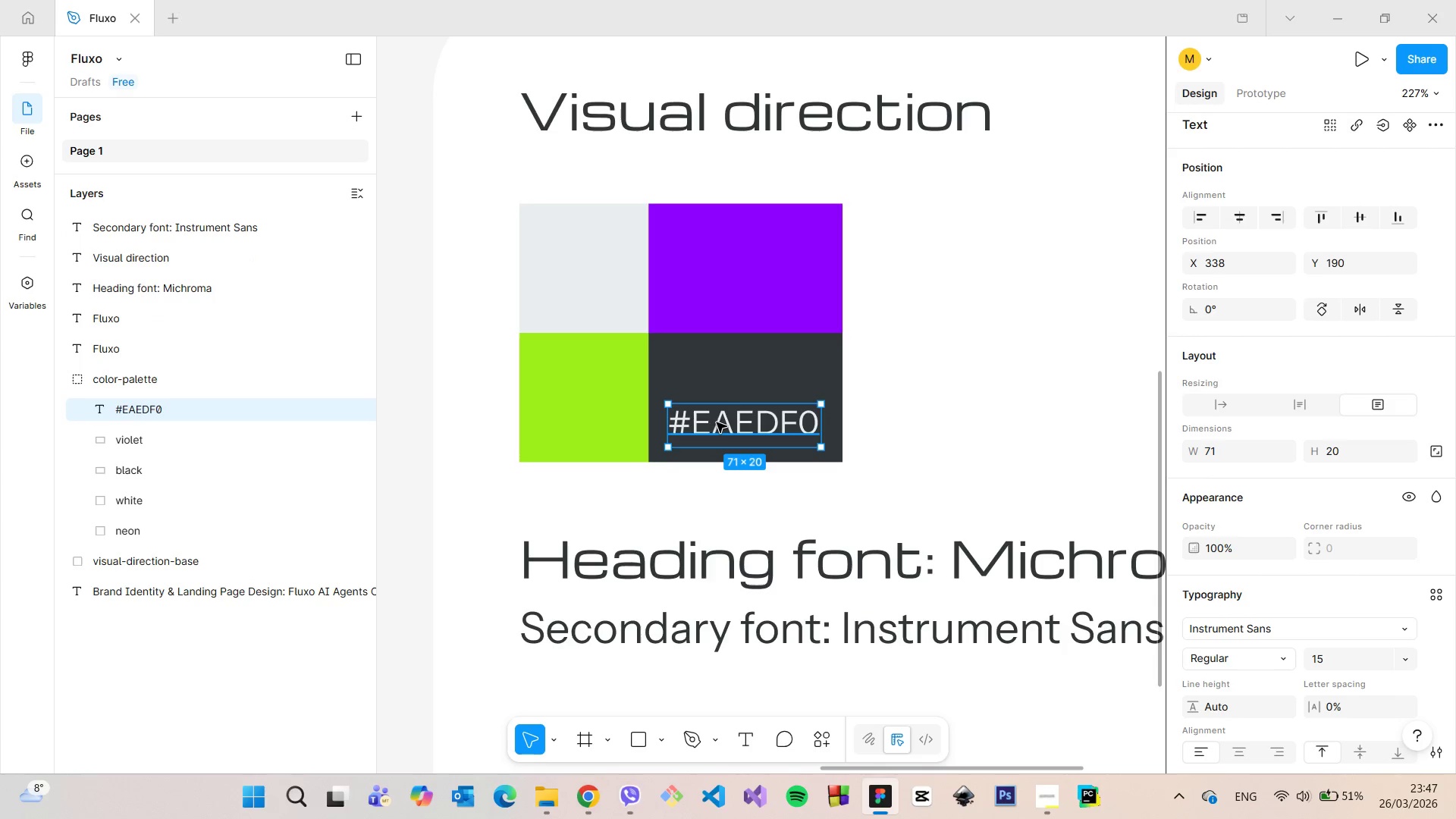 
hold_key(key=AltLeft, duration=1.51)
left_click_drag(start_coordinate=[719, 423], to_coordinate=[715, 306])
 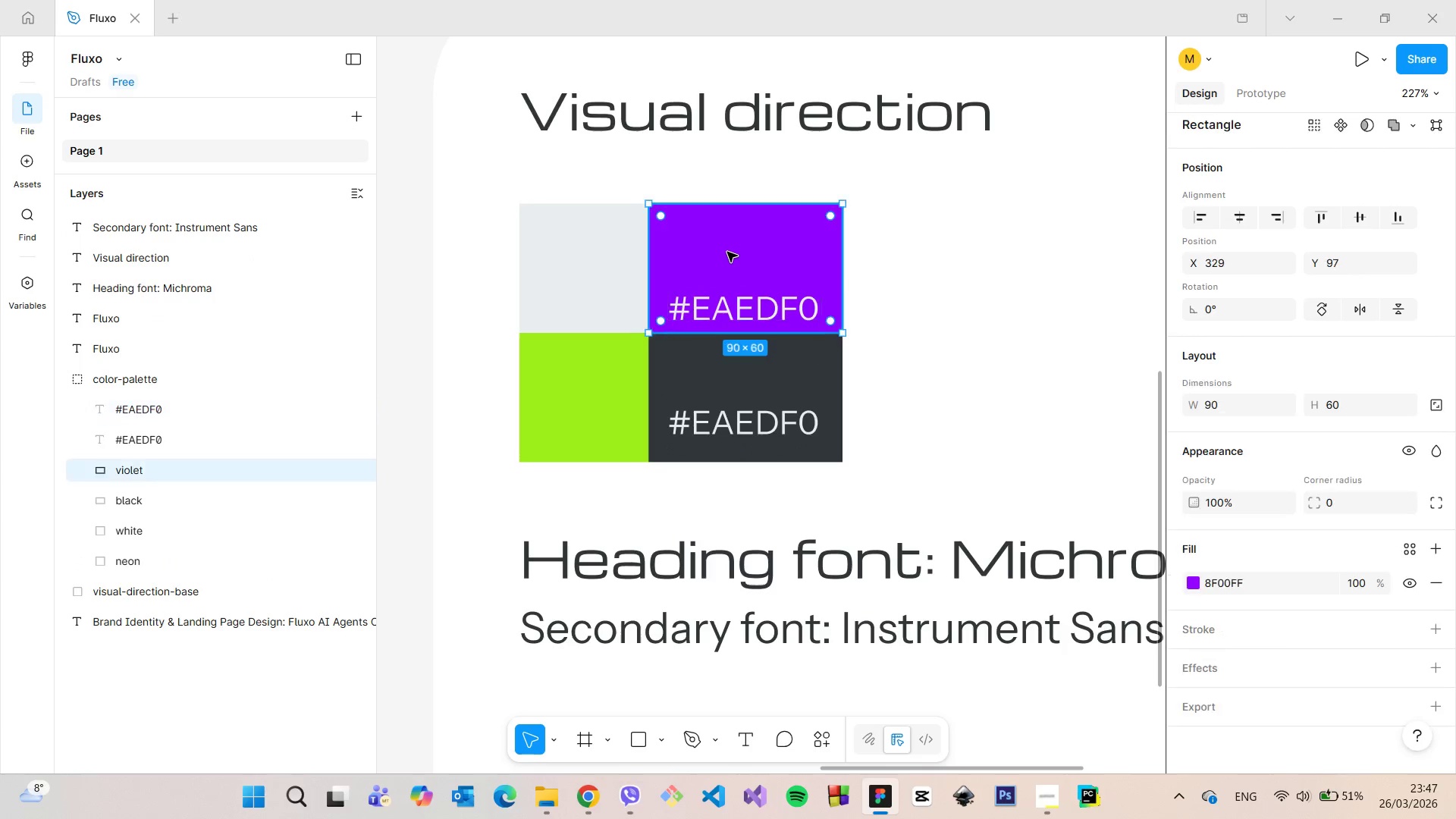 
hold_key(key=AltLeft, duration=0.77)
 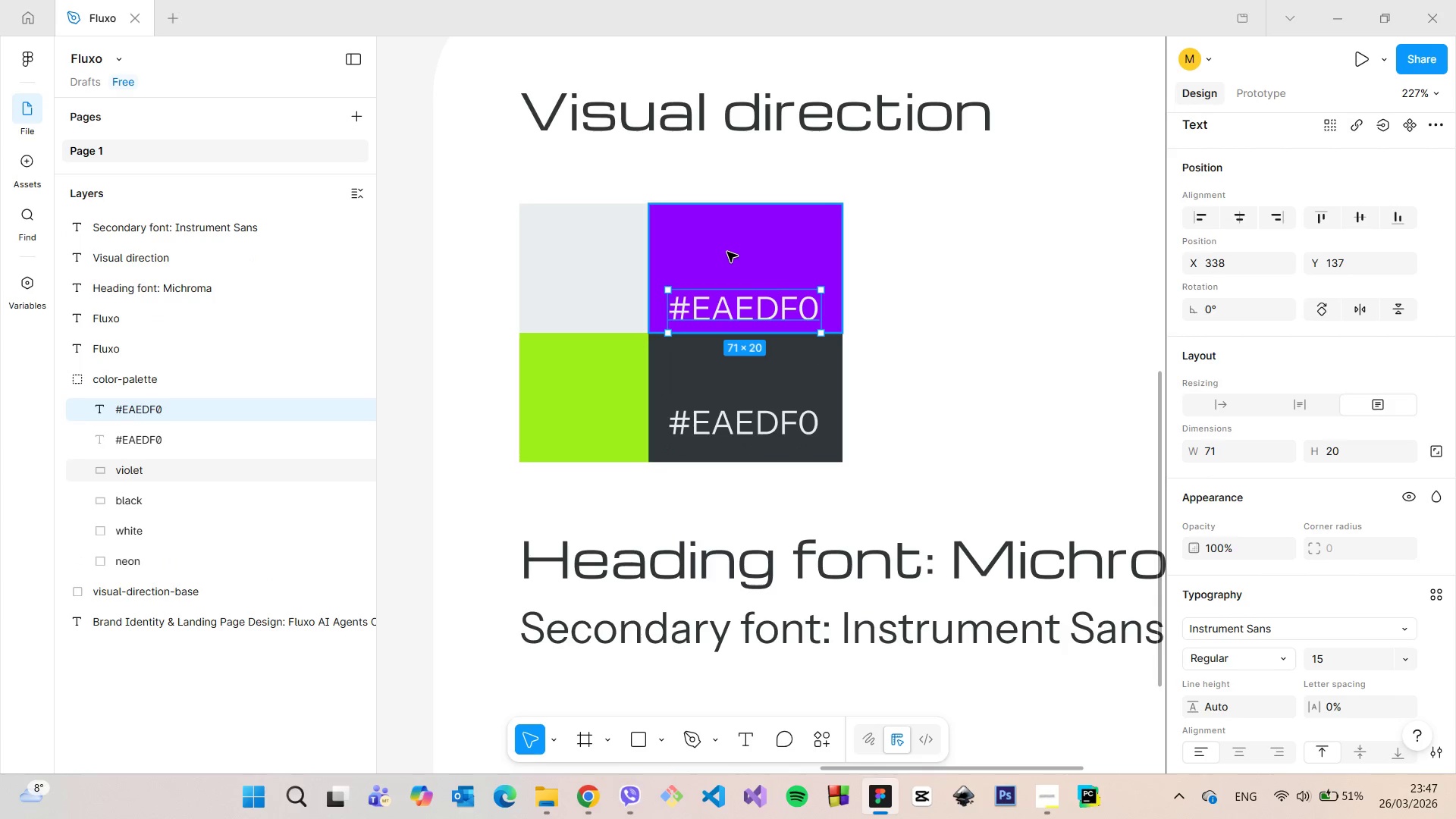 
left_click([727, 252])
 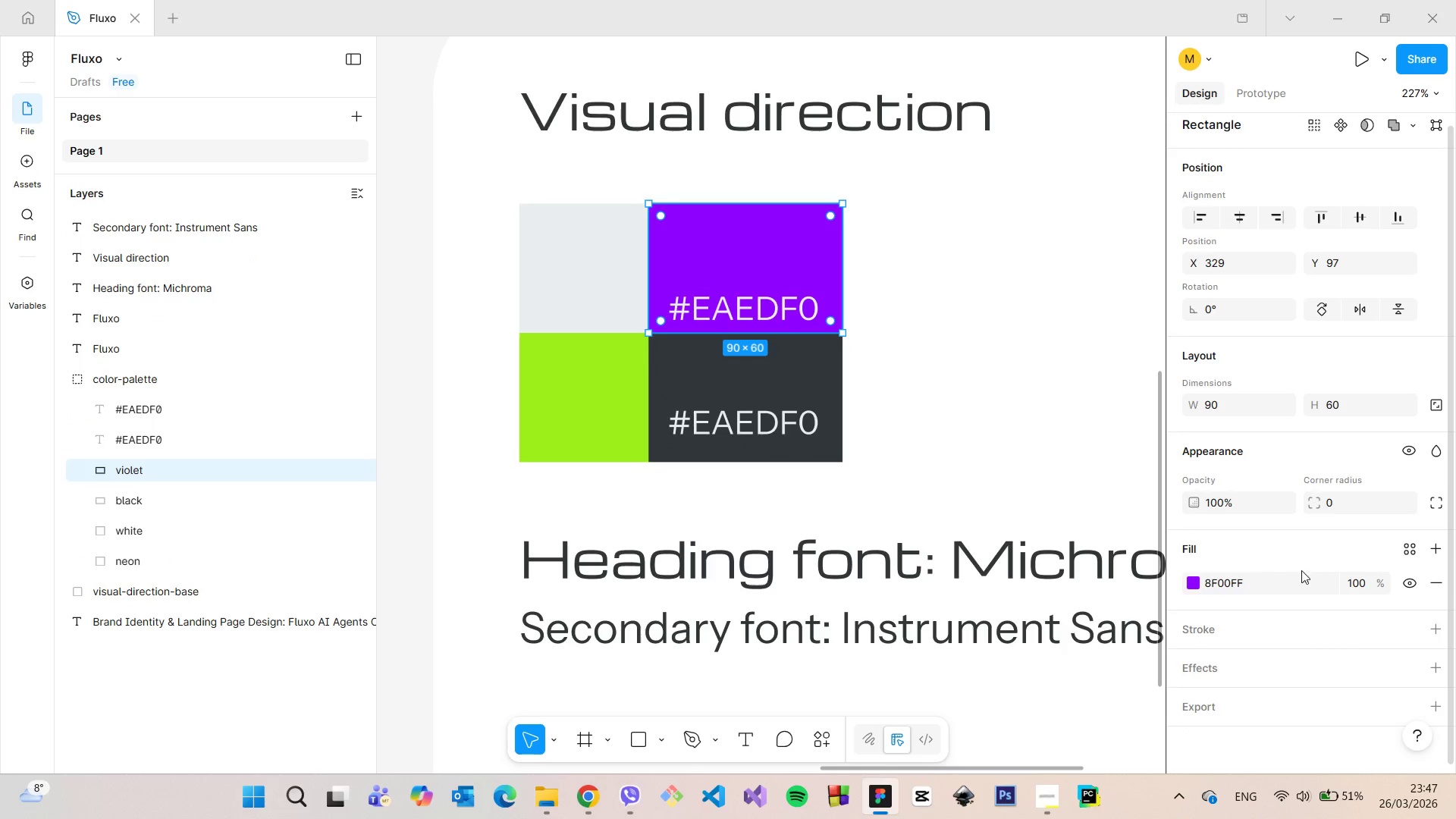 
left_click([1244, 582])
 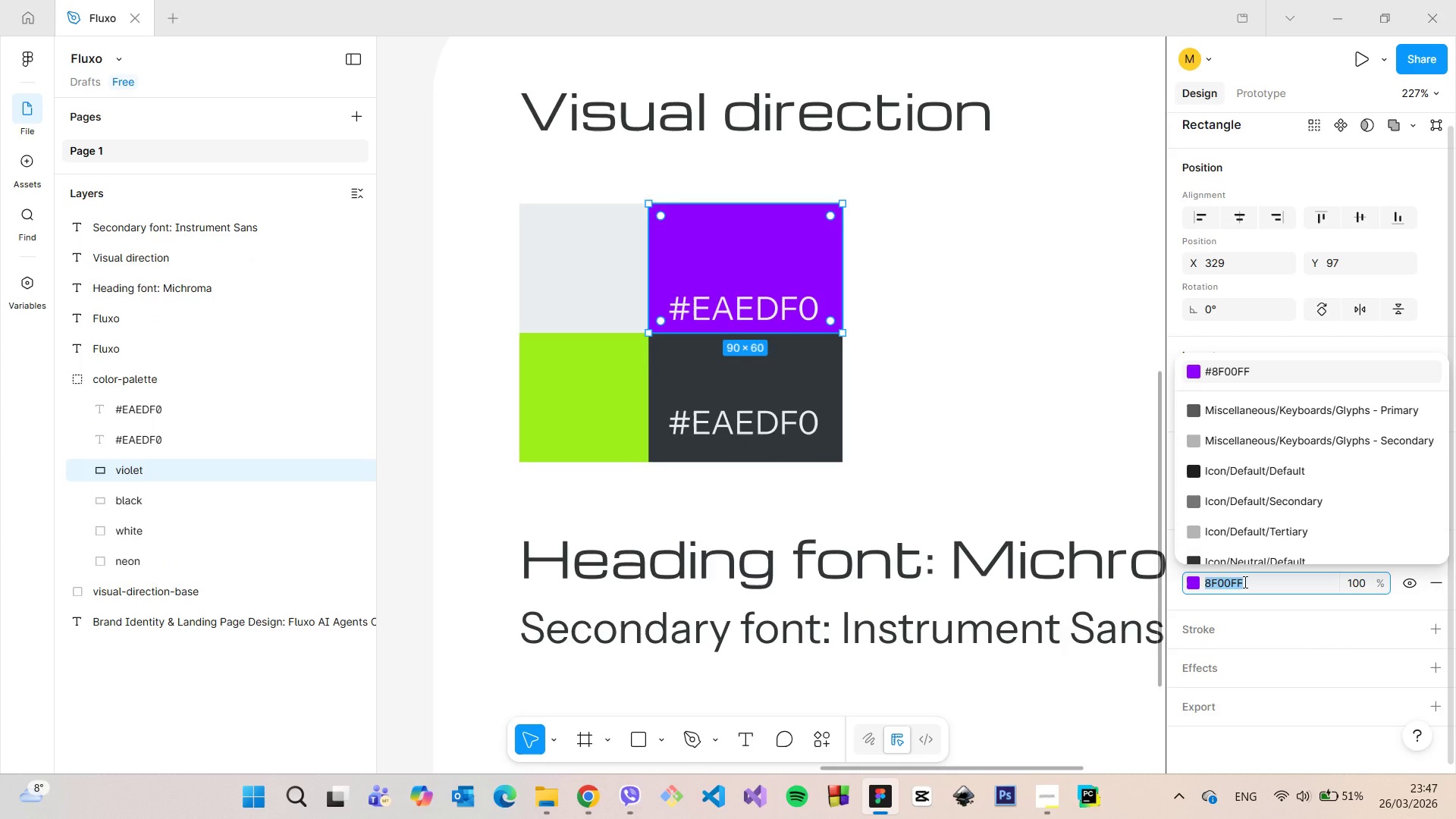 
key(Control+C)
 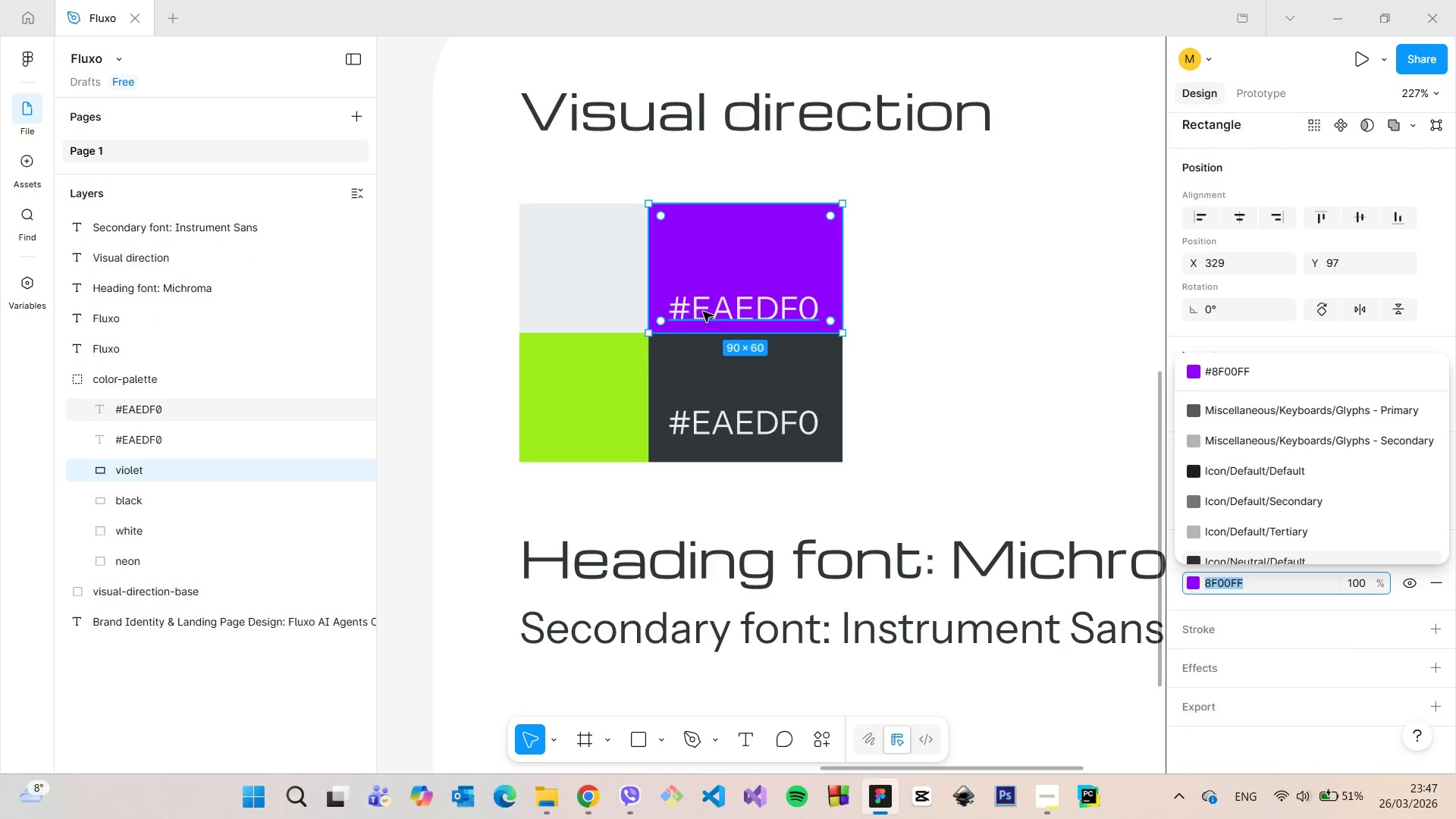 
double_click([704, 312])
 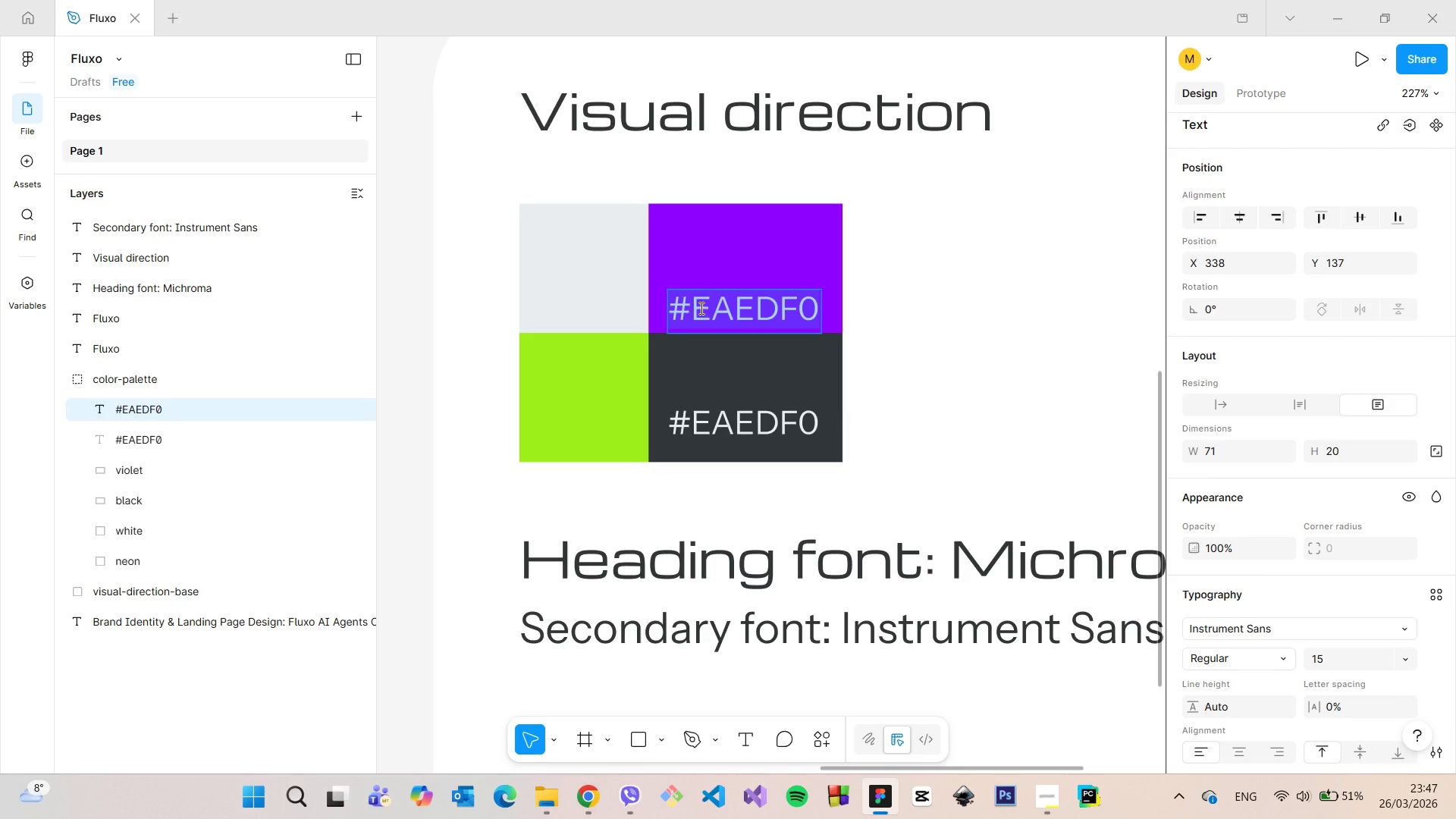 
left_click_drag(start_coordinate=[698, 306], to_coordinate=[827, 309])
 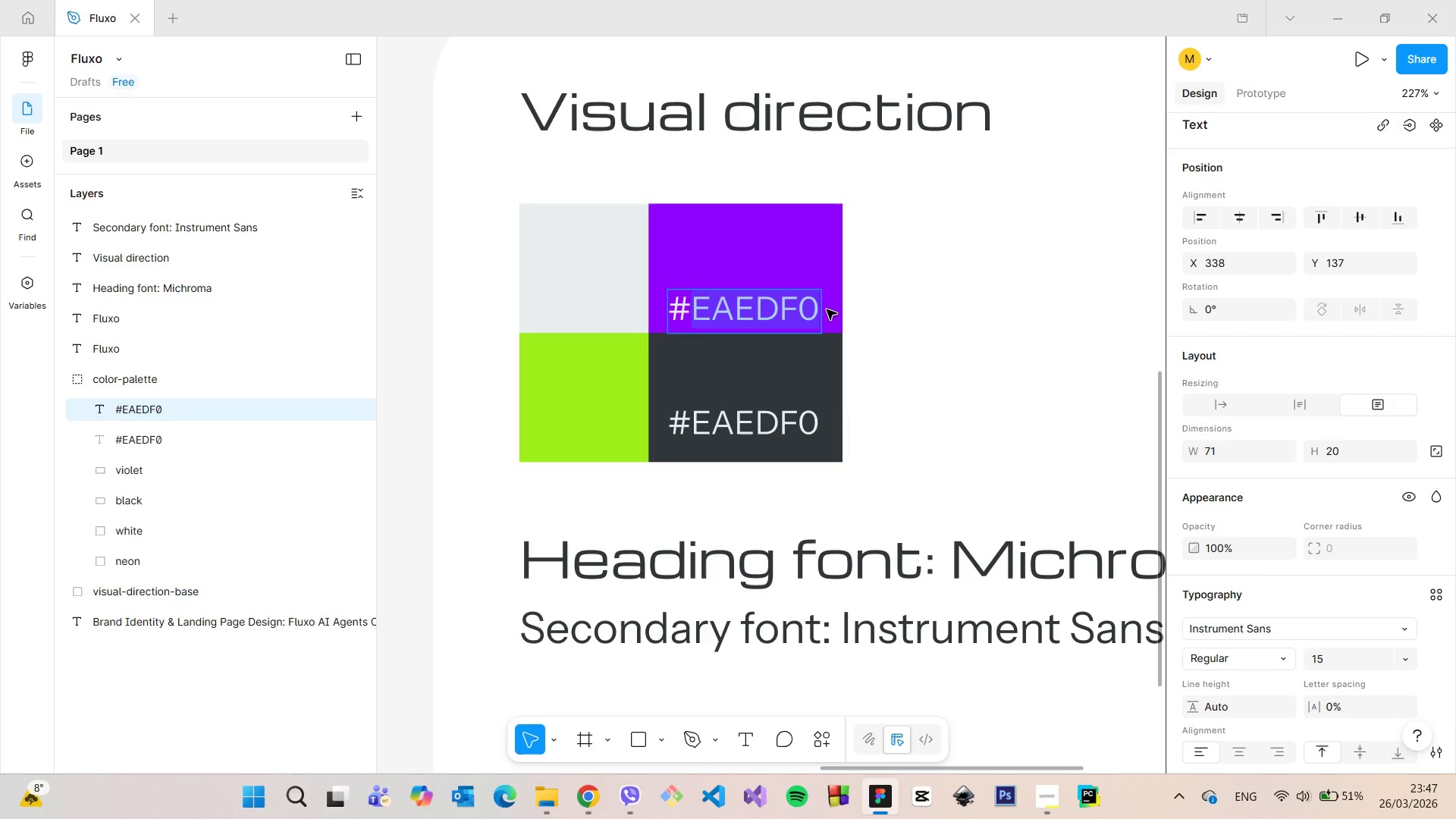 
key(Control+V)
 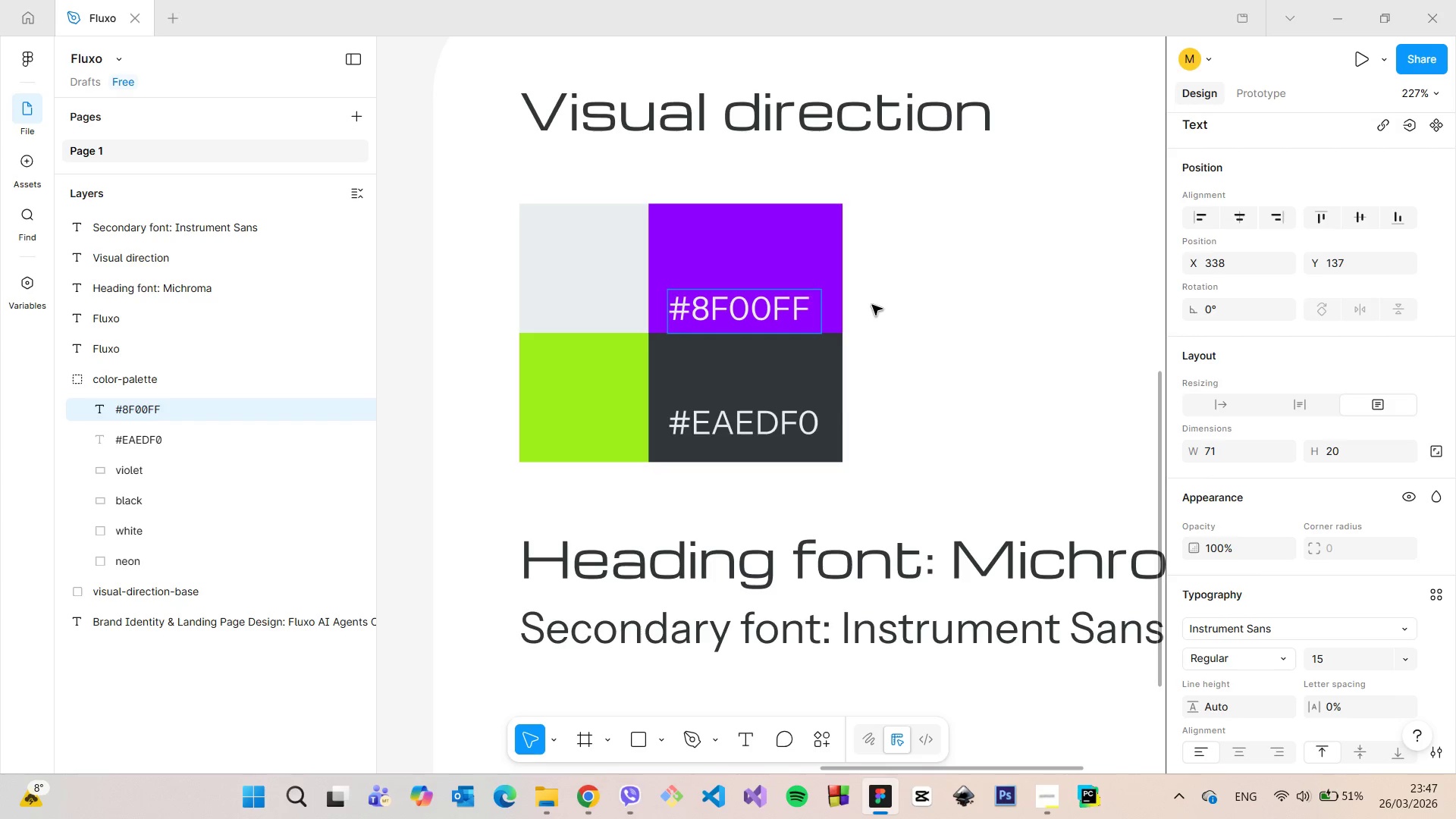 
left_click([872, 305])
 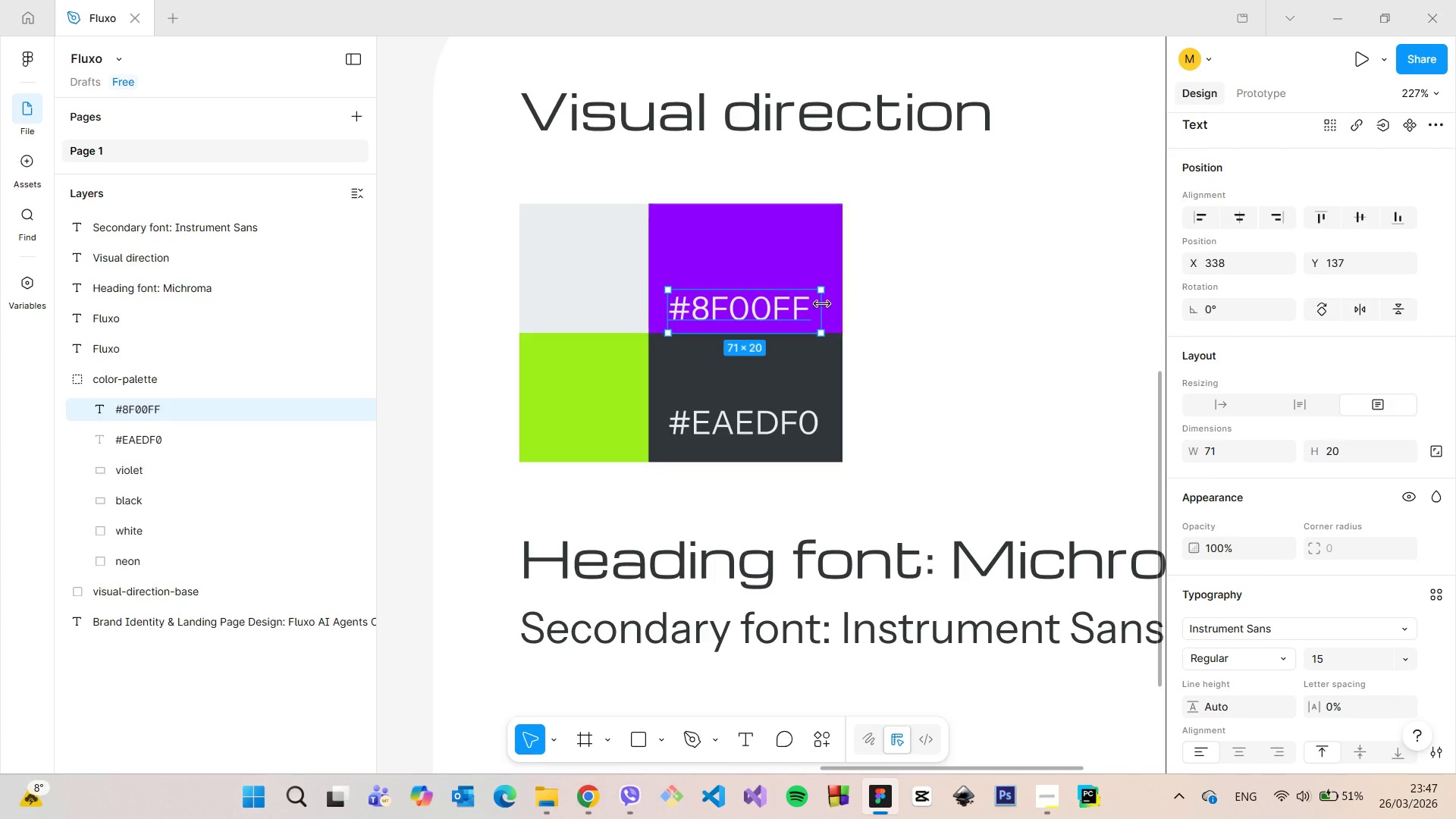 
left_click_drag(start_coordinate=[822, 304], to_coordinate=[812, 303])
 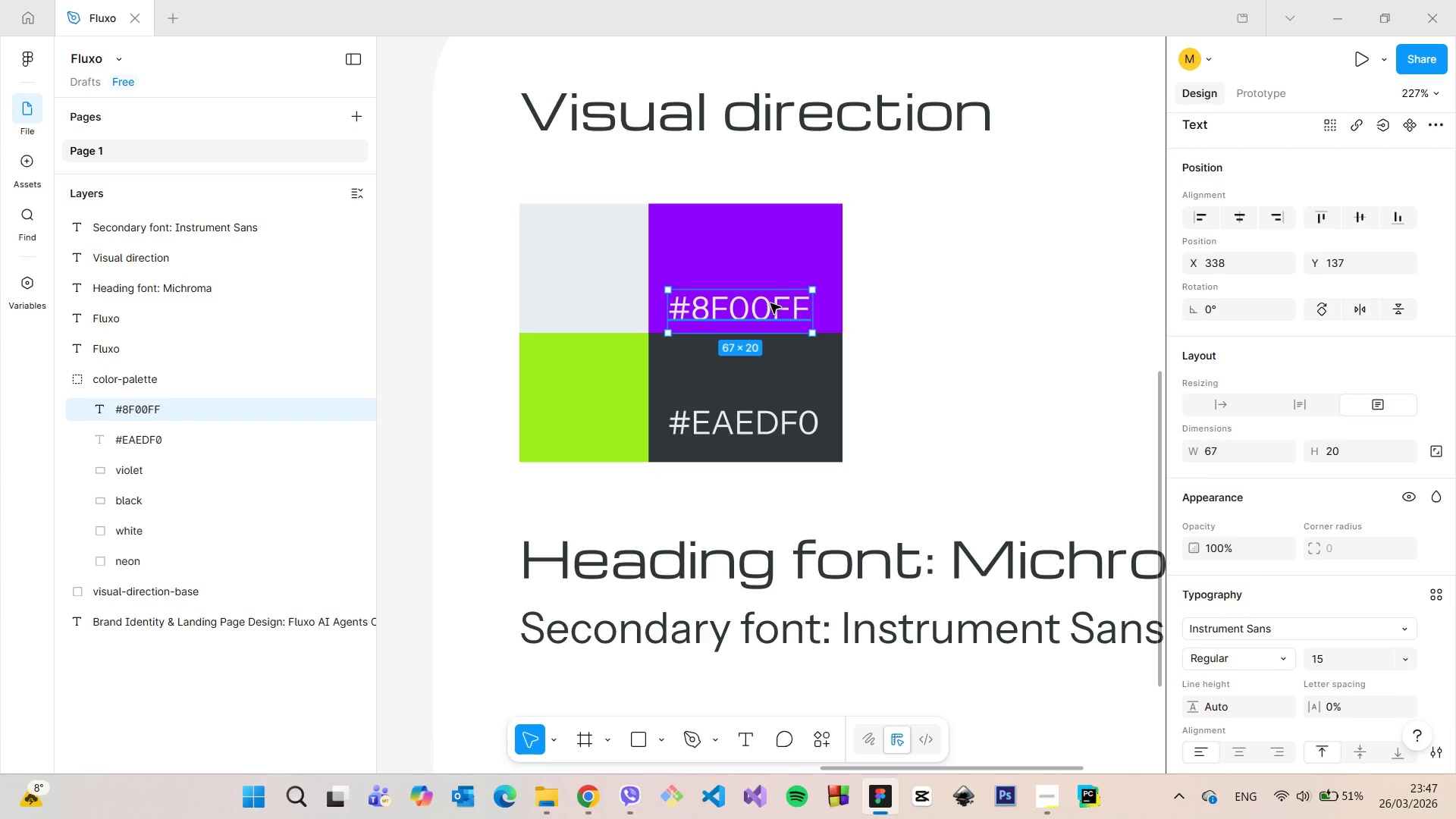 
left_click_drag(start_coordinate=[770, 303], to_coordinate=[774, 303])
 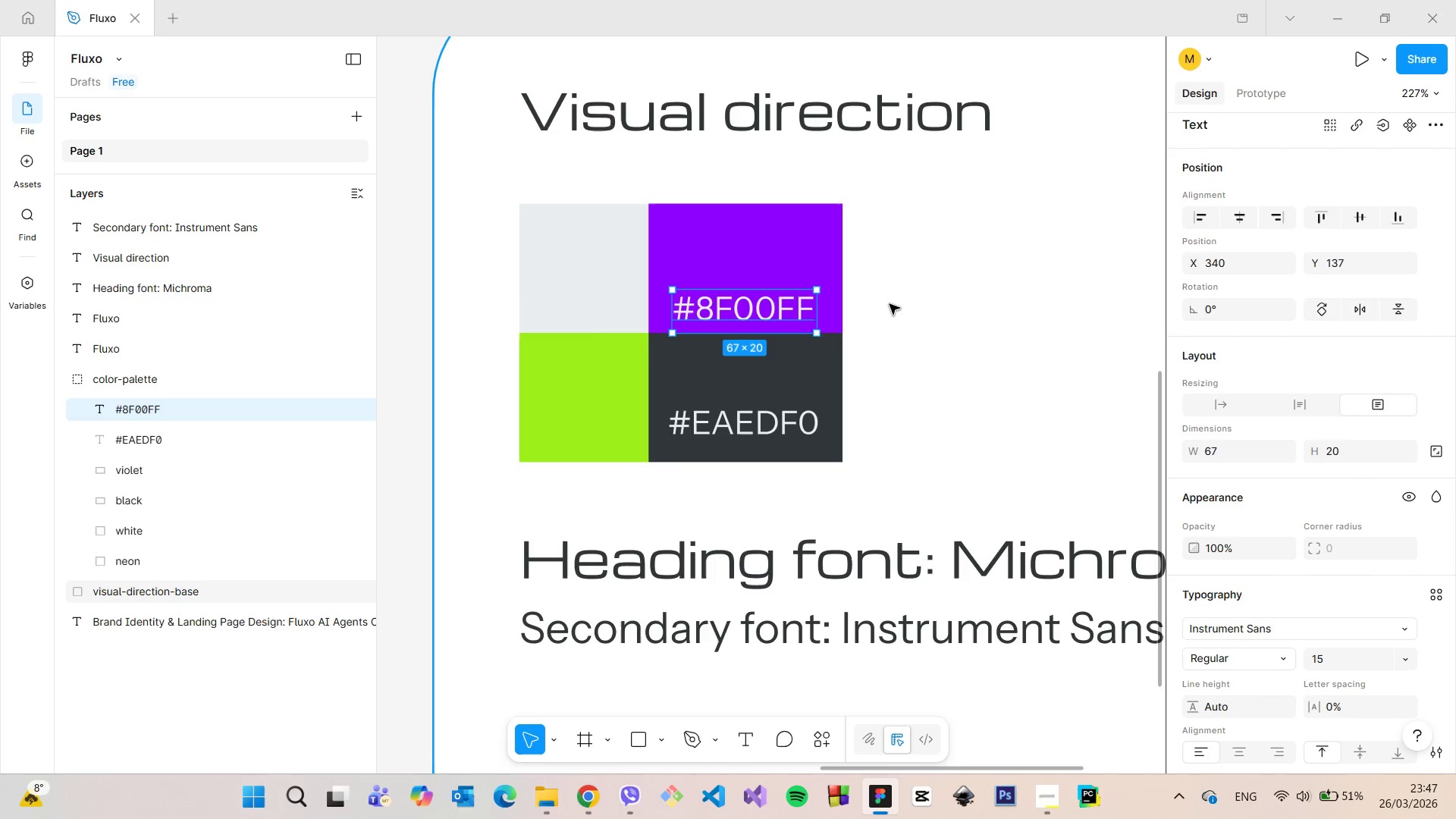 
left_click([890, 304])
 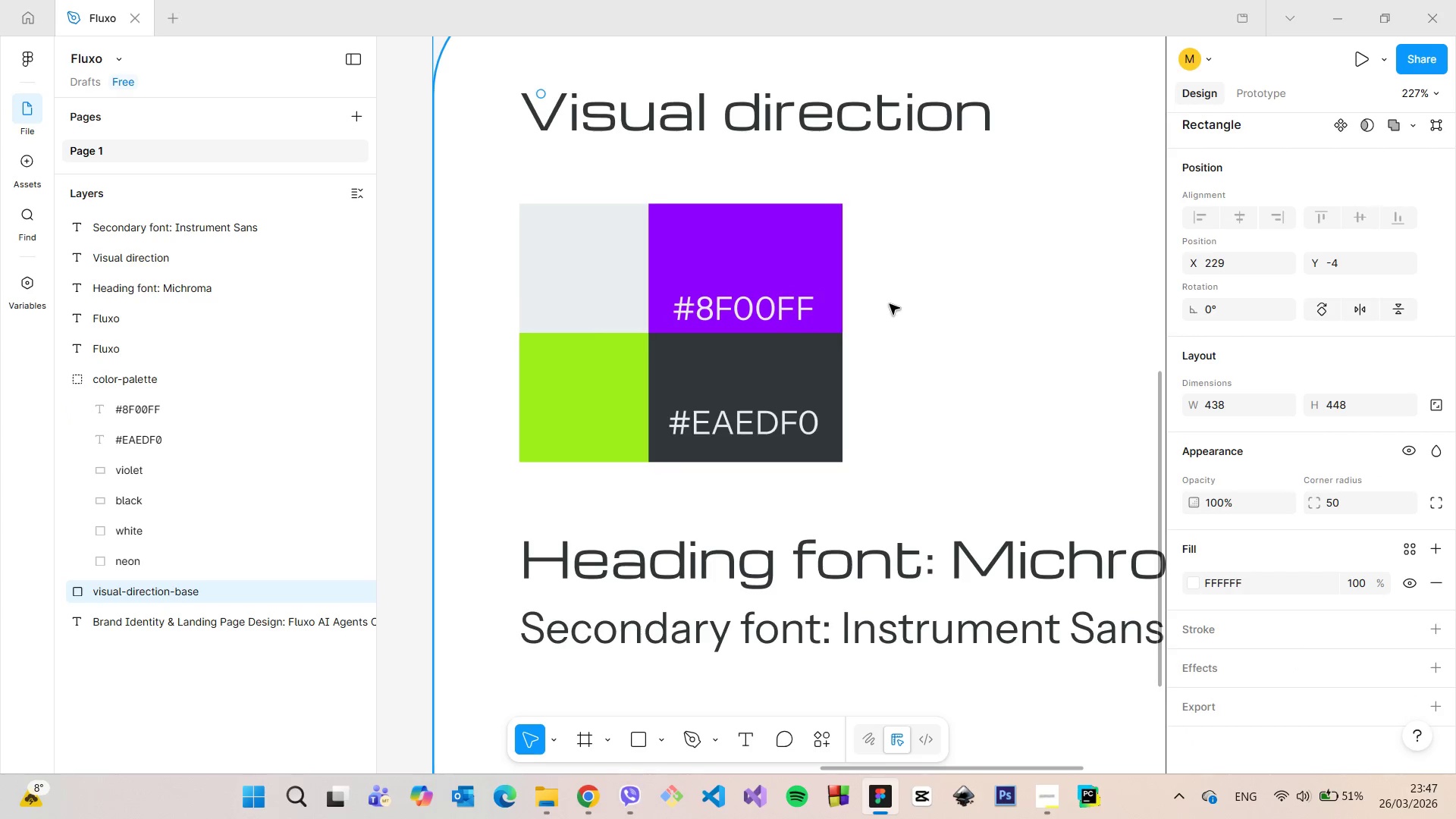 
scroll: coordinate [890, 304], scroll_direction: down, amount: 4.0
 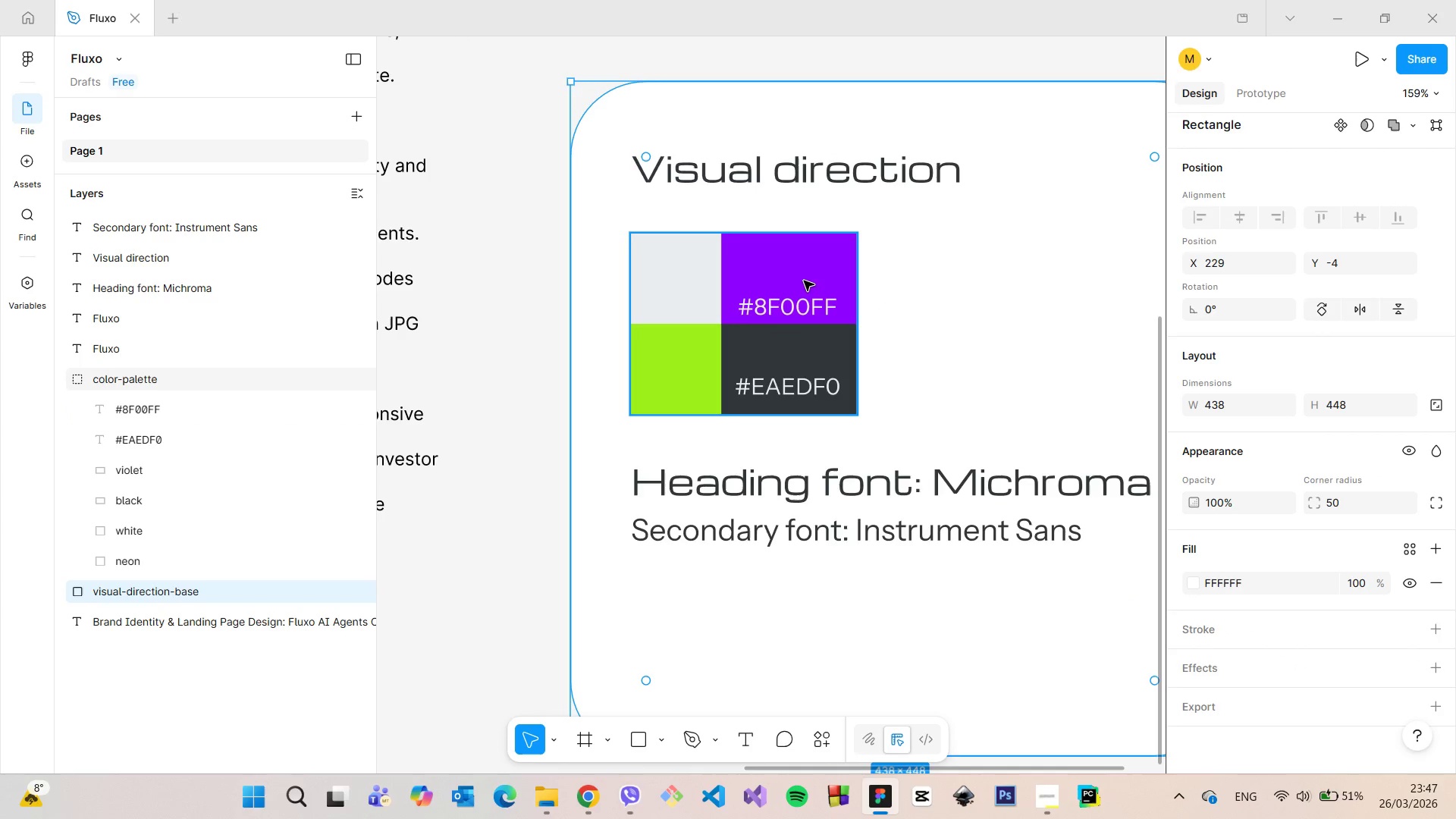 
left_click([804, 281])
 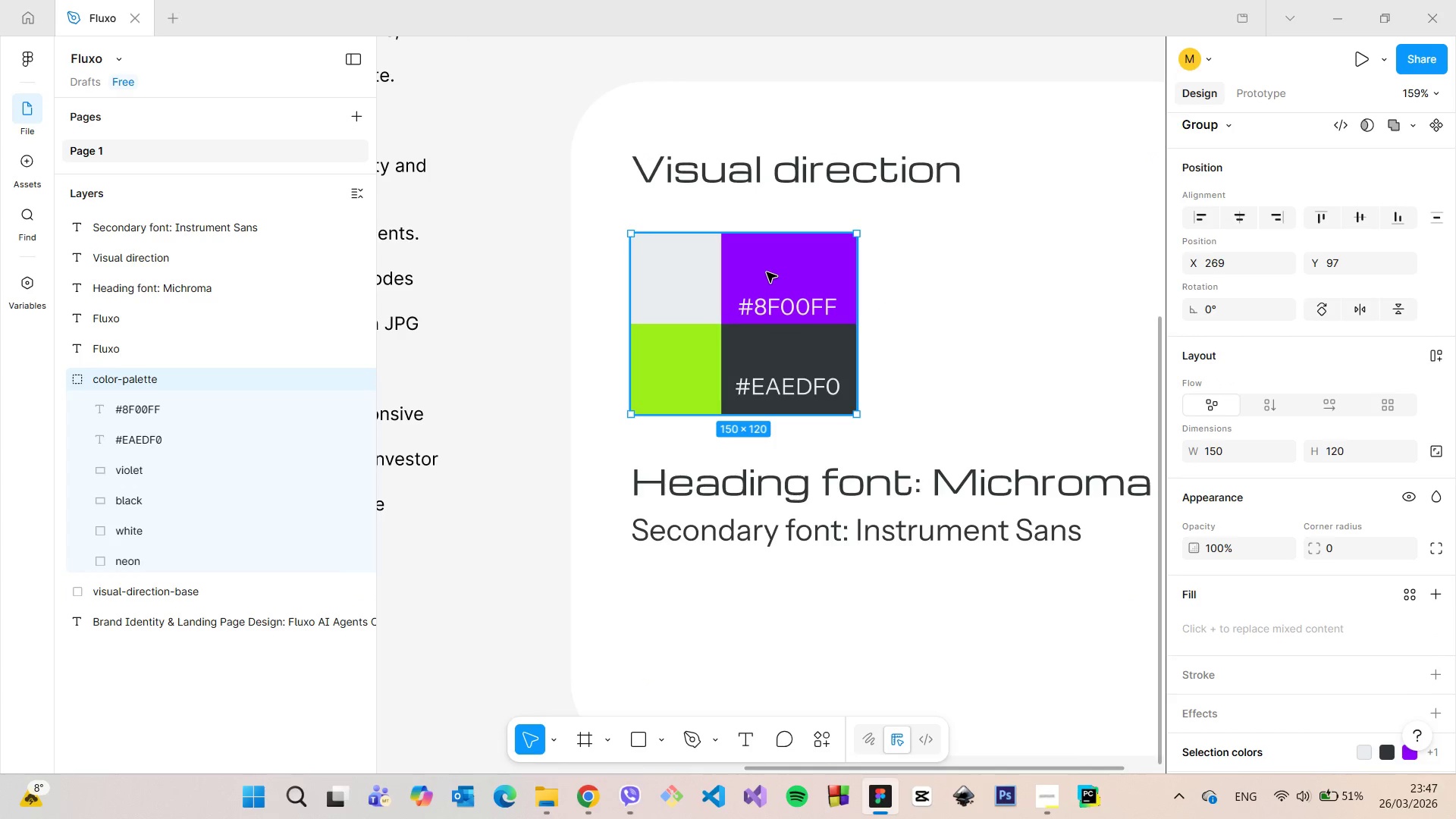 
left_click_drag(start_coordinate=[767, 272], to_coordinate=[875, 271])
 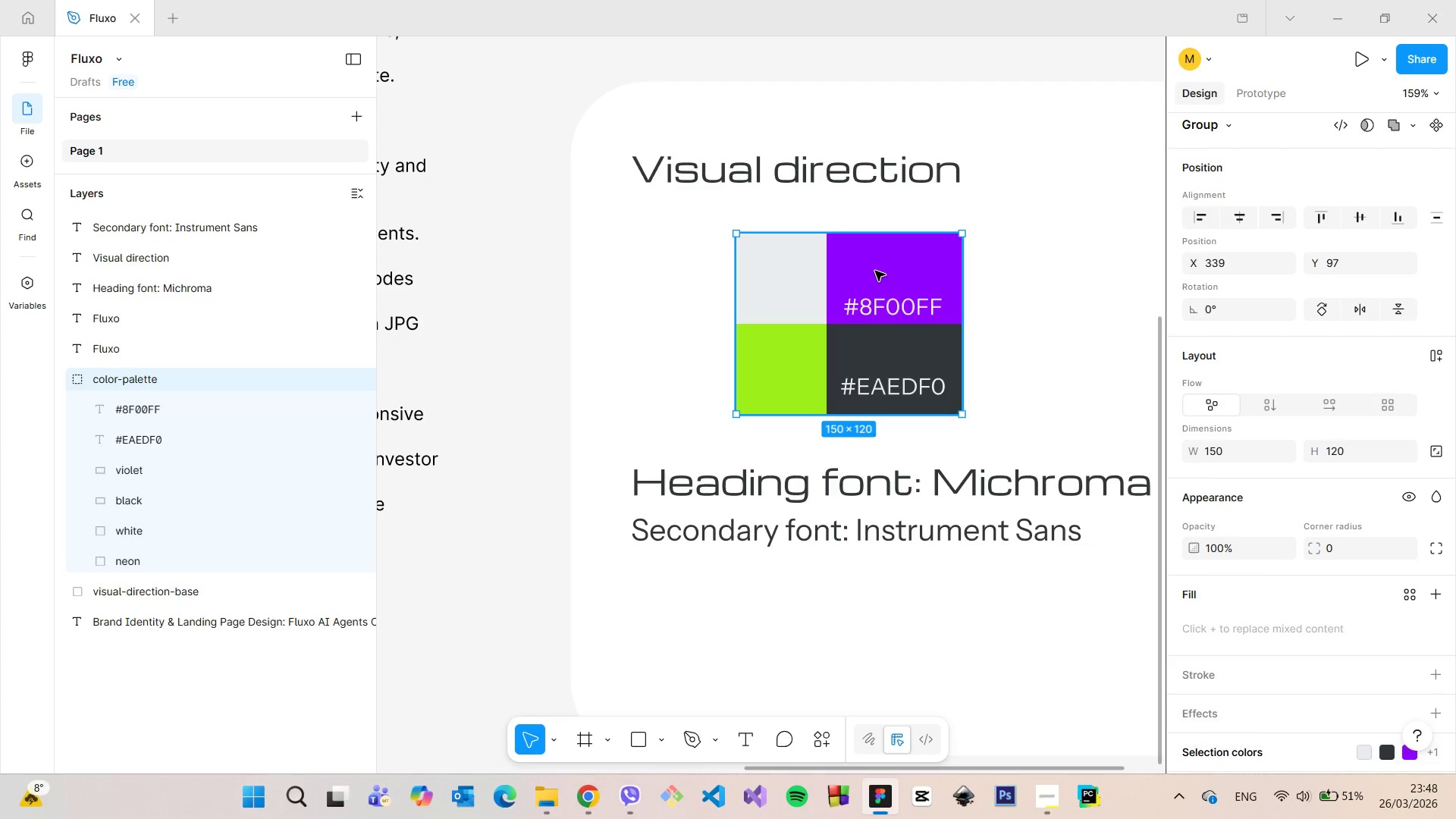 
double_click([875, 271])
 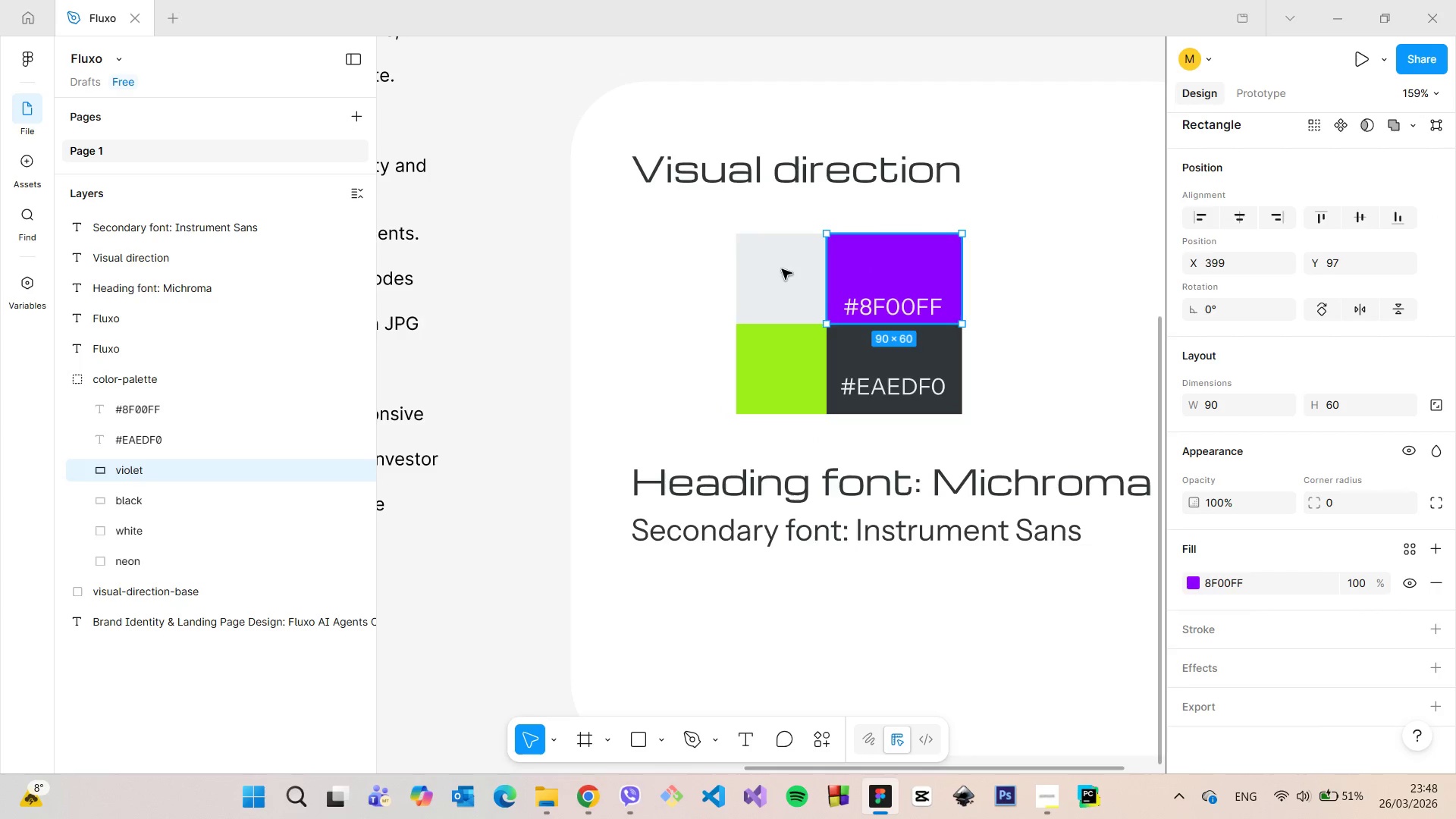 
left_click([774, 269])
 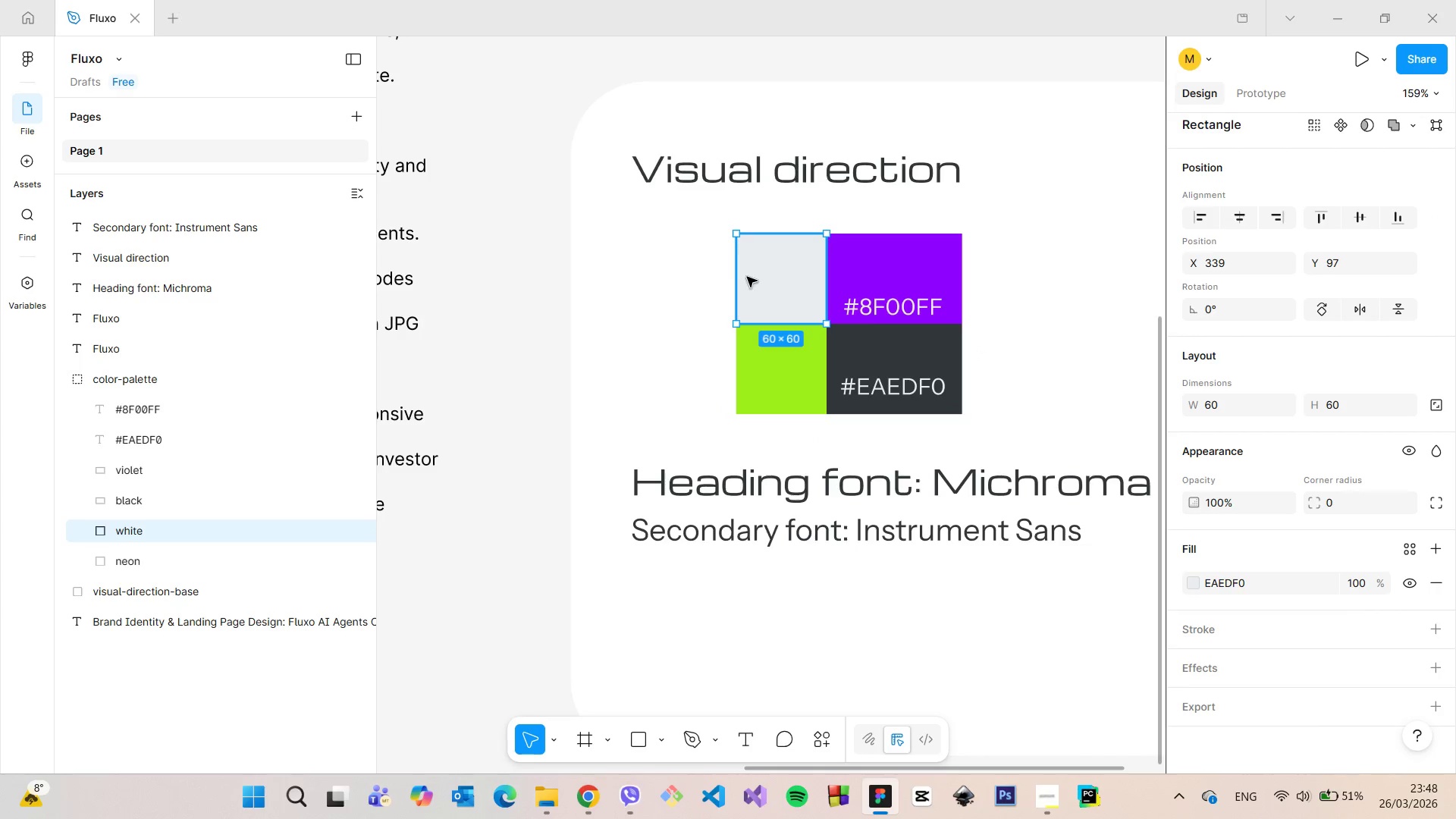 
left_click_drag(start_coordinate=[739, 275], to_coordinate=[691, 275])
 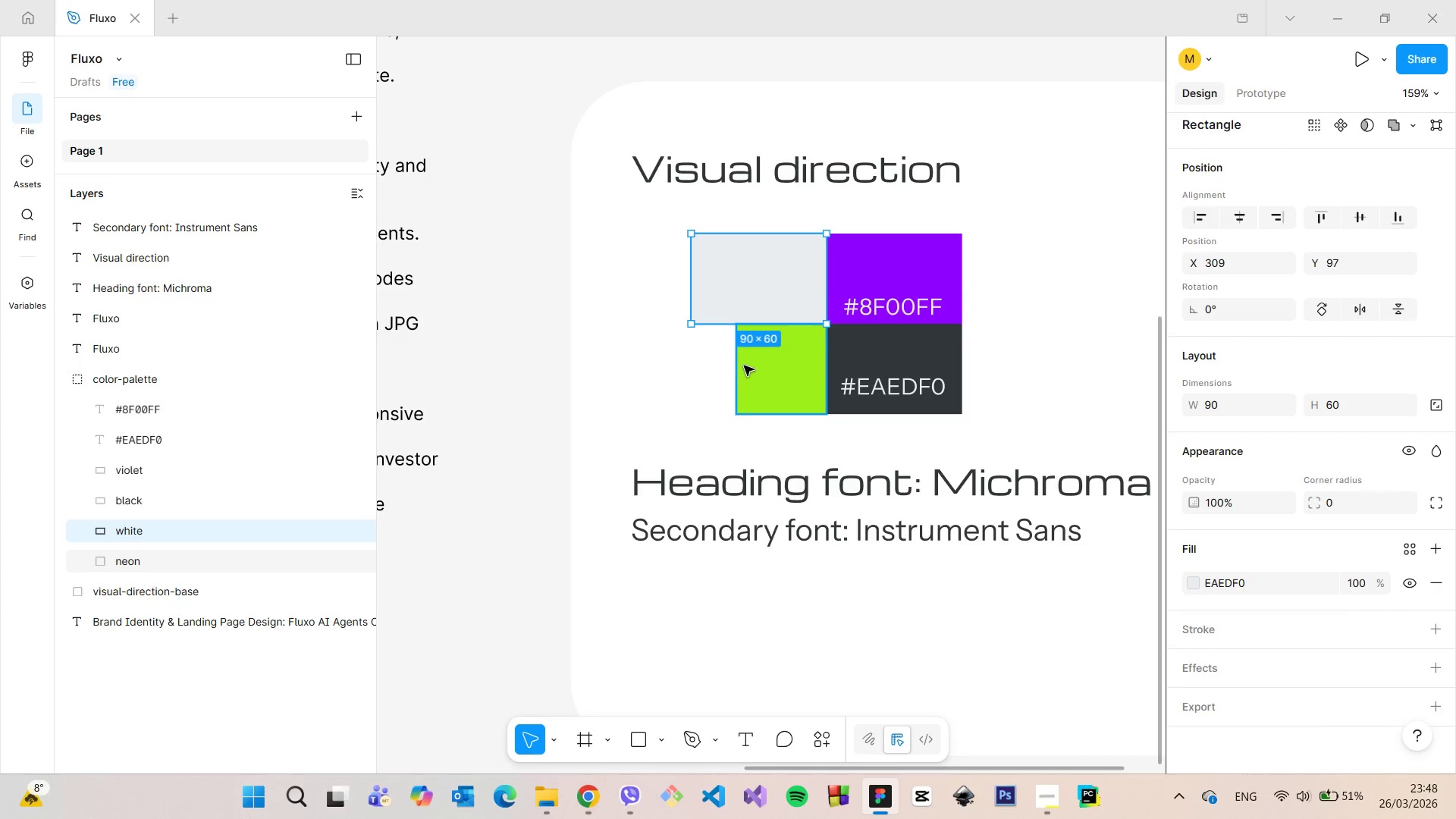 
left_click([744, 366])
 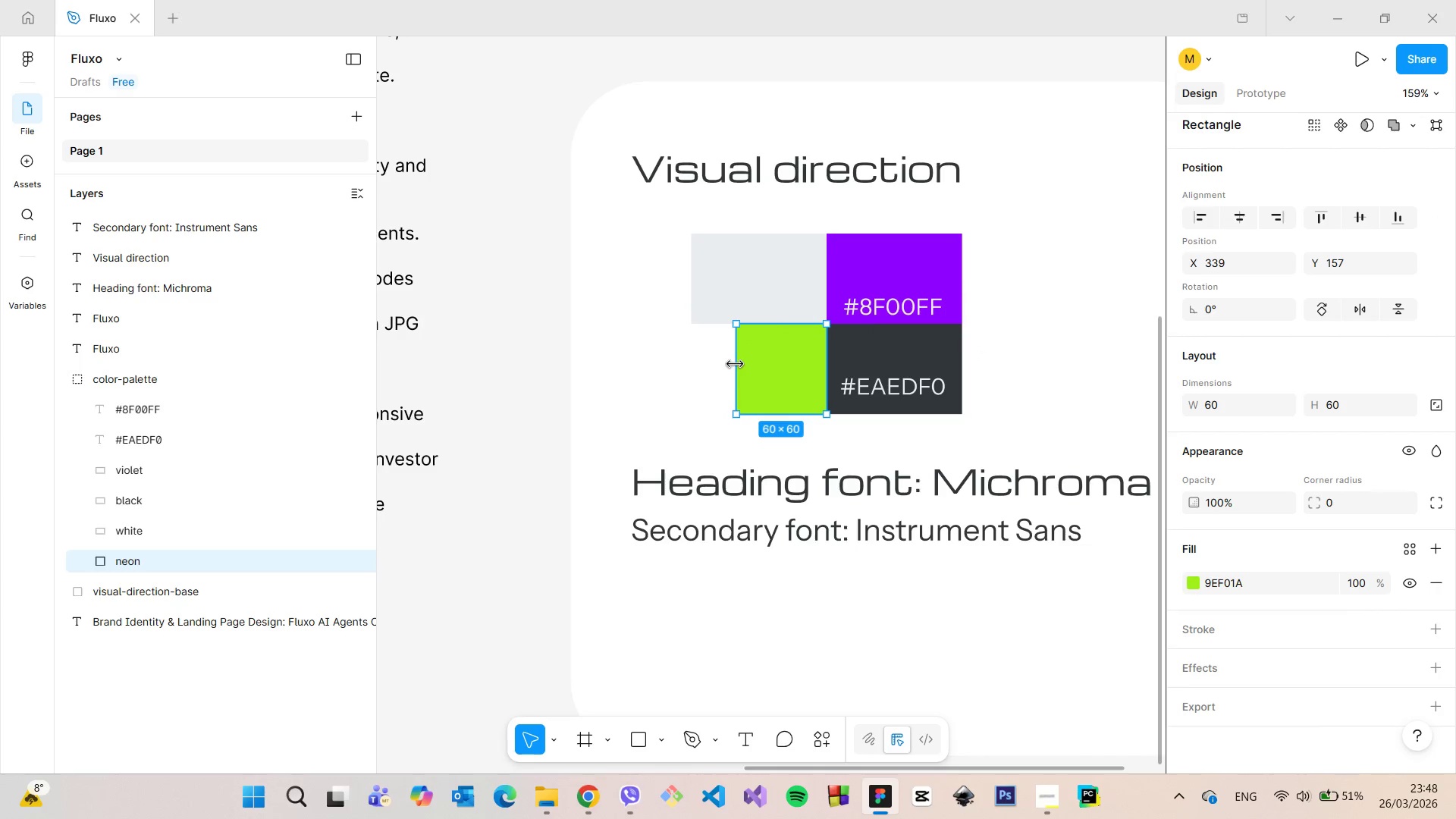 
left_click_drag(start_coordinate=[735, 363], to_coordinate=[695, 359])
 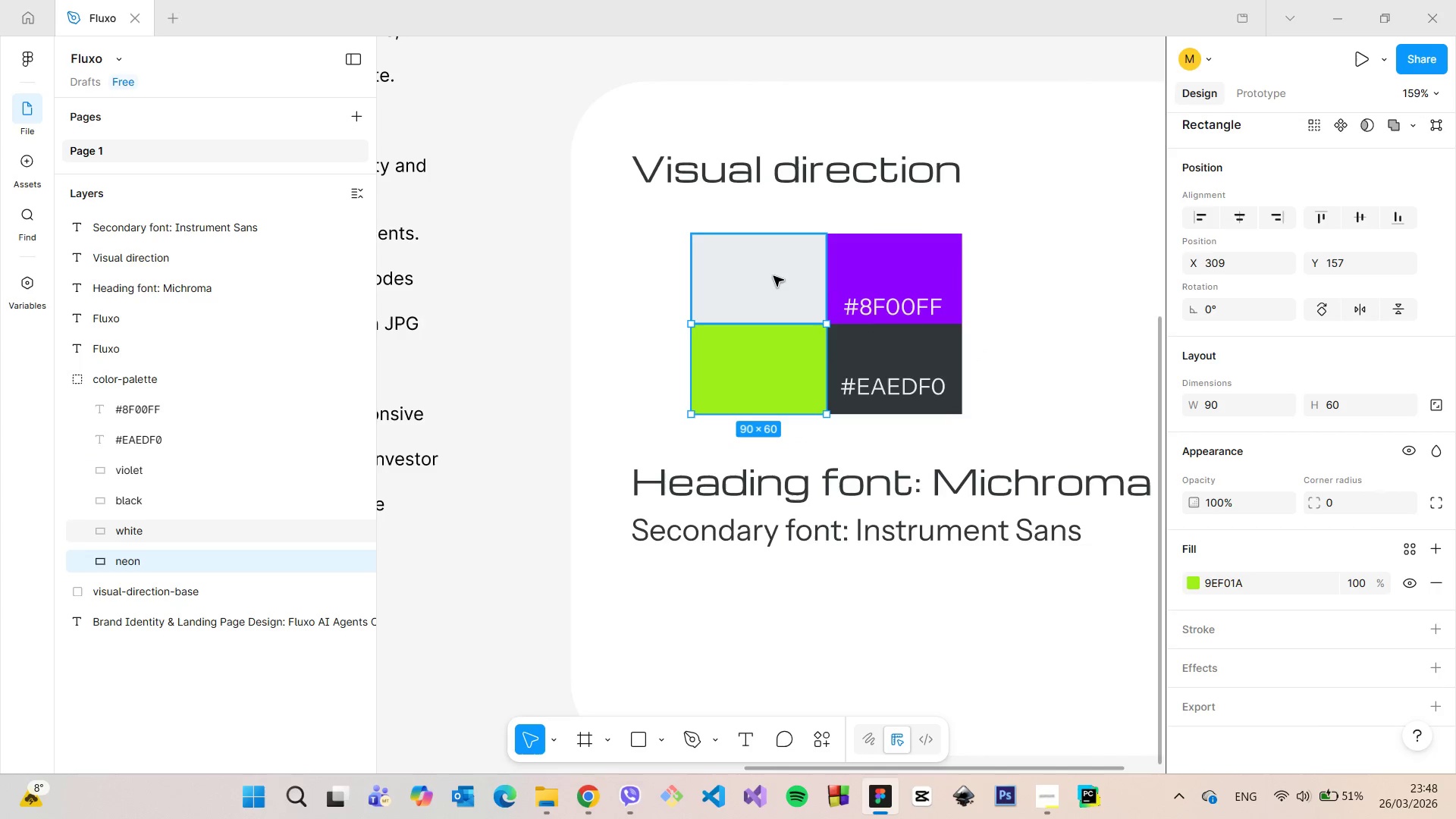 
scroll: coordinate [781, 278], scroll_direction: up, amount: 7.0
 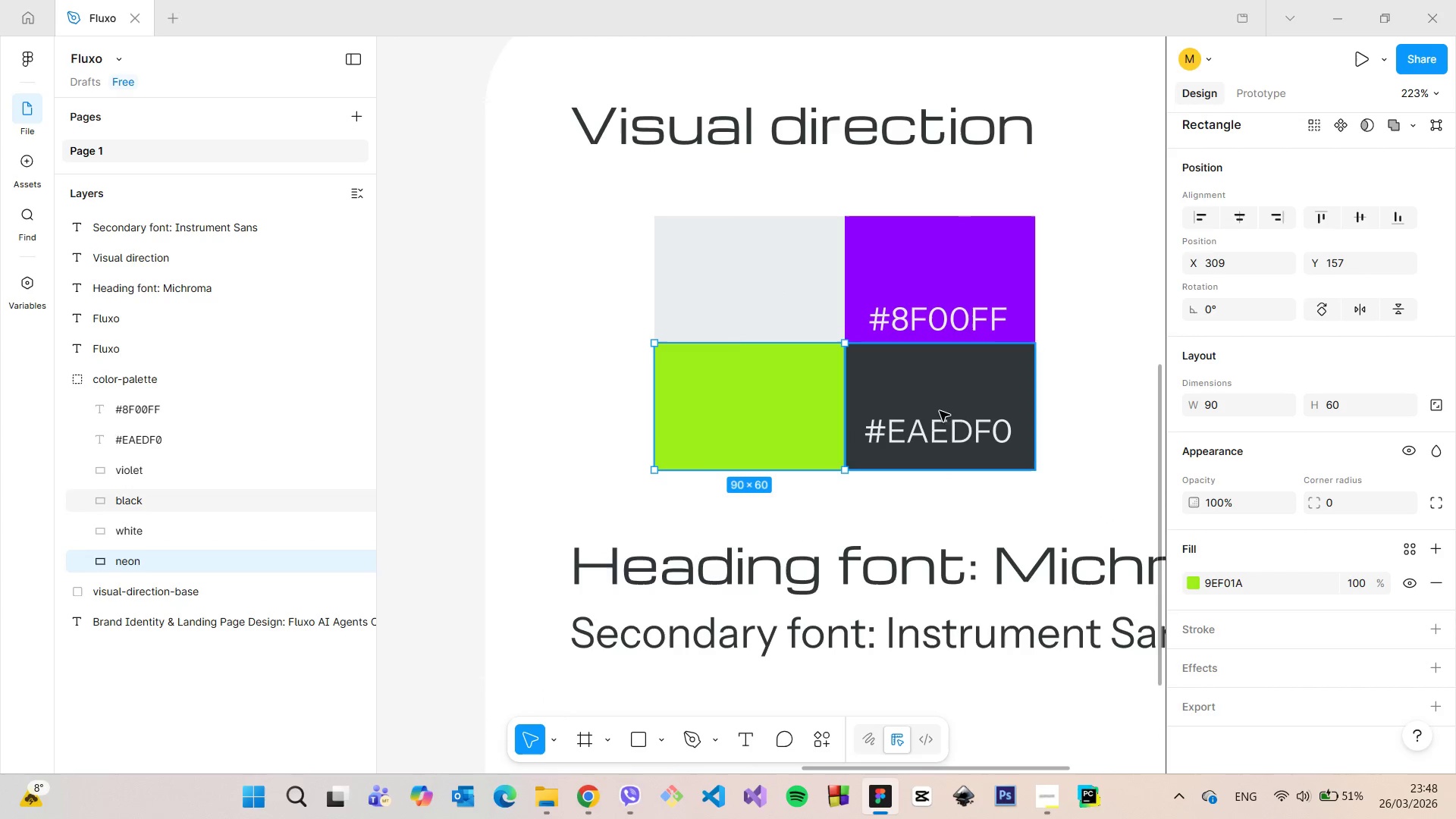 
left_click([938, 428])
 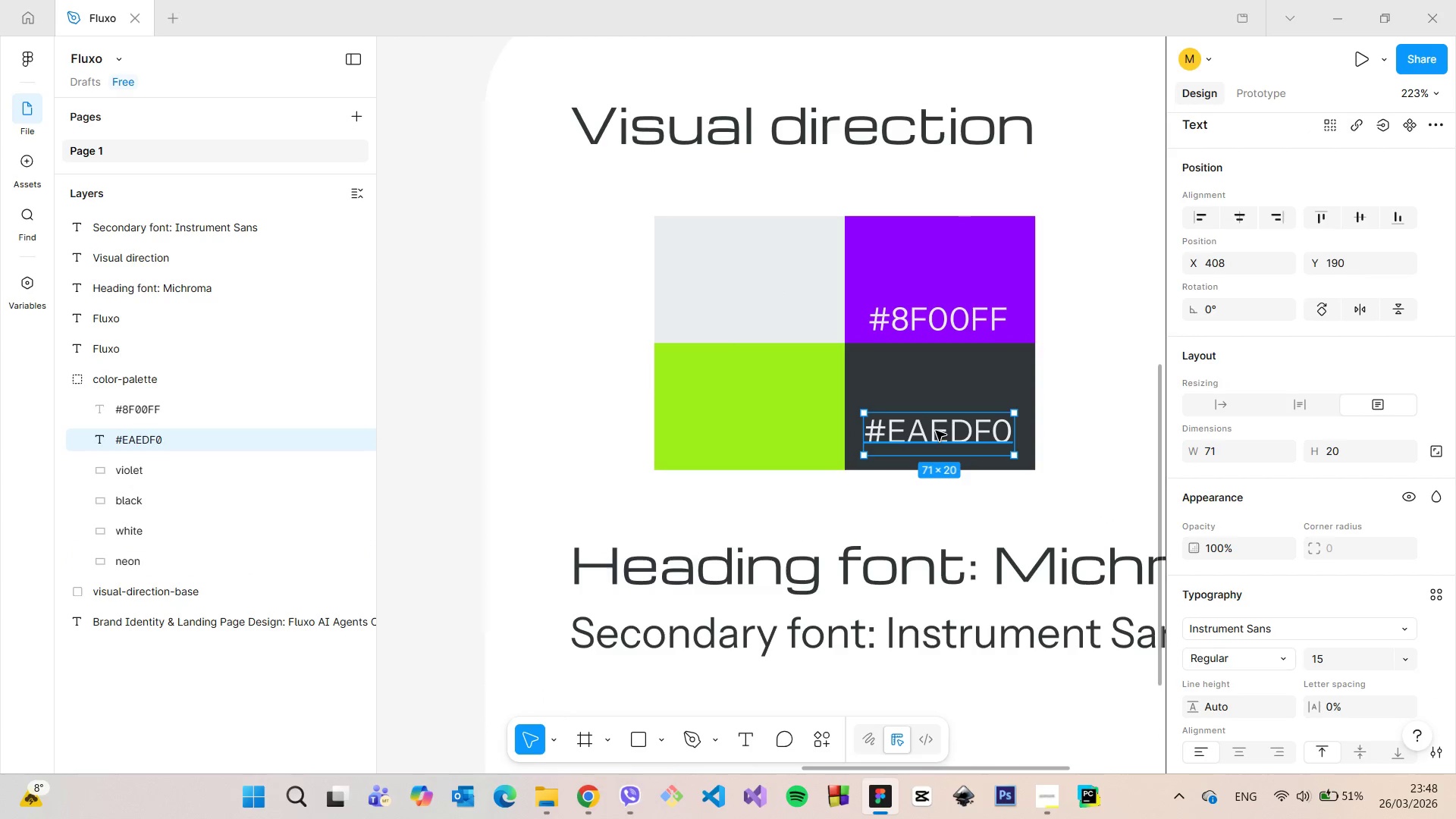 
hold_key(key=AltLeft, duration=1.5)
left_click_drag(start_coordinate=[936, 431], to_coordinate=[748, 433])
 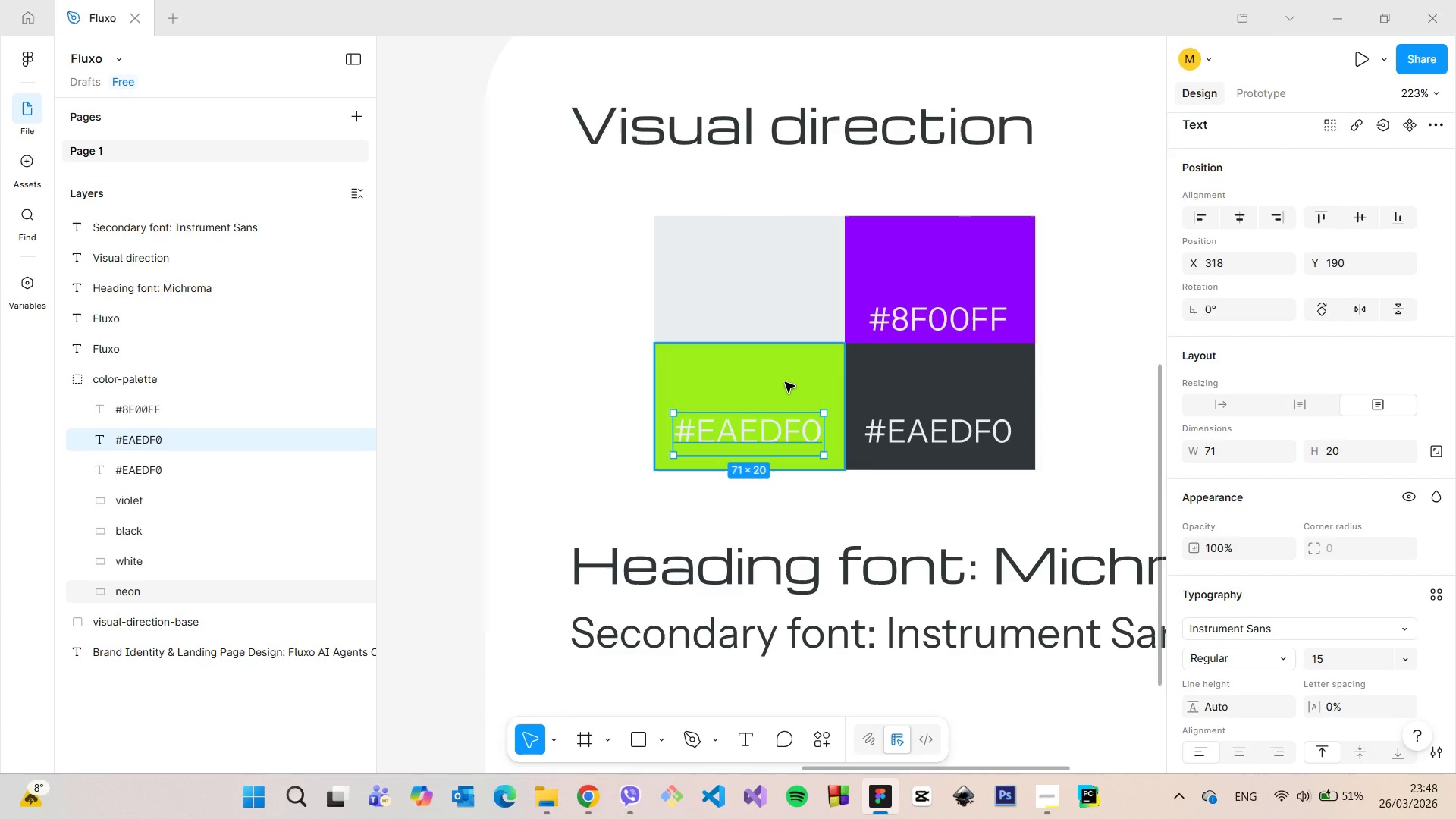 
hold_key(key=AltLeft, duration=1.52)
 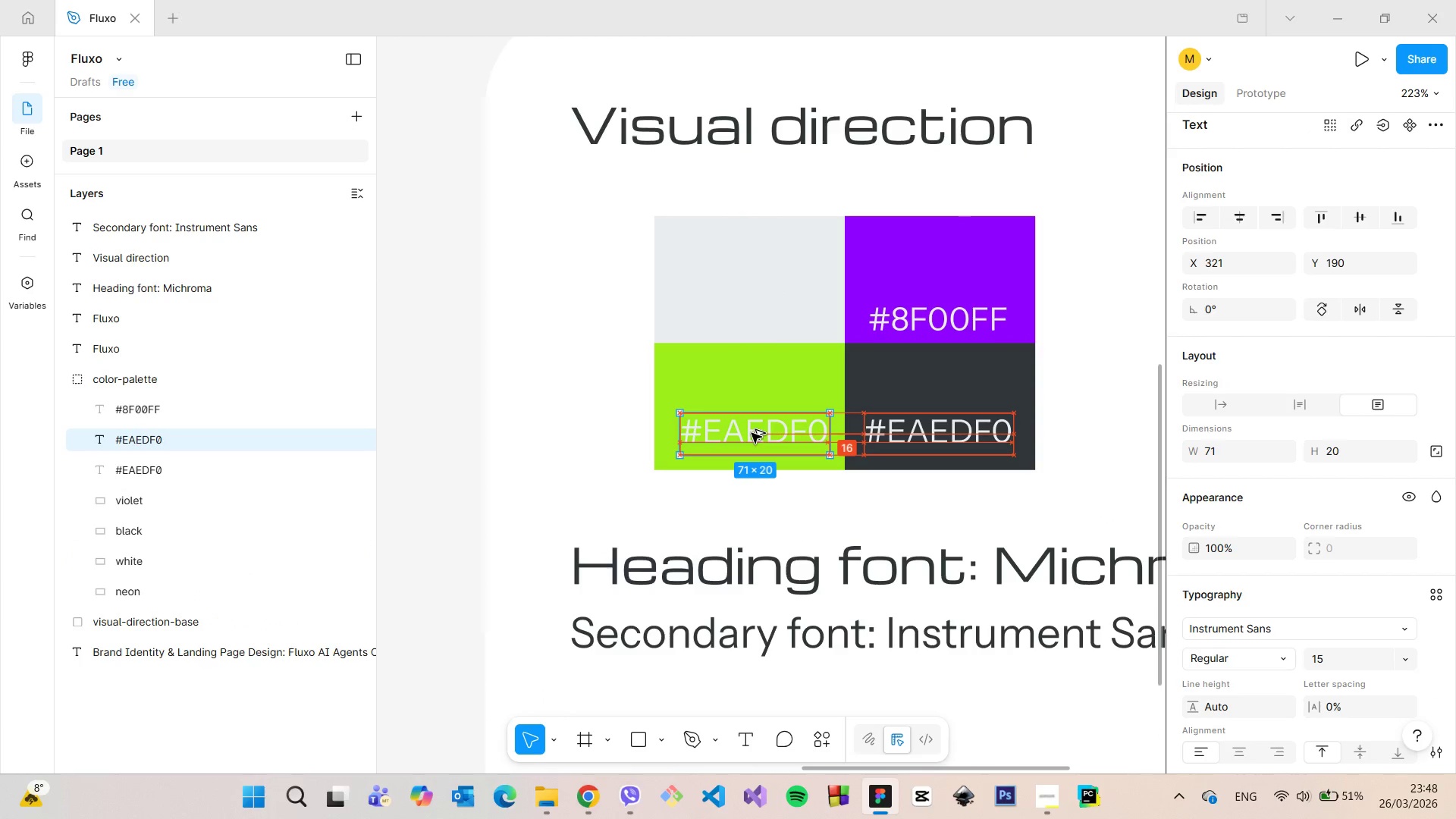 
hold_key(key=AltLeft, duration=1.2)
 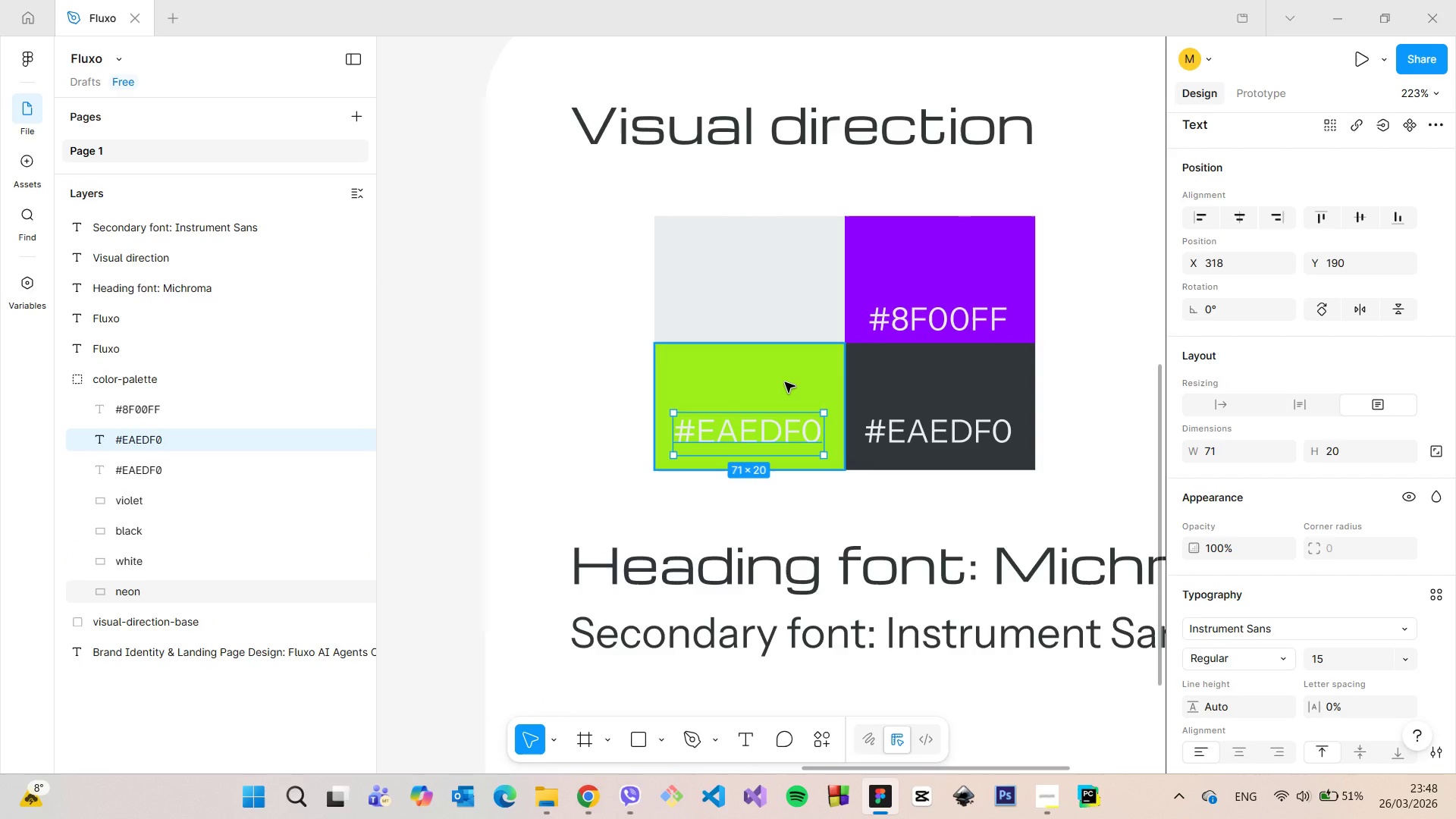 
left_click([785, 382])
 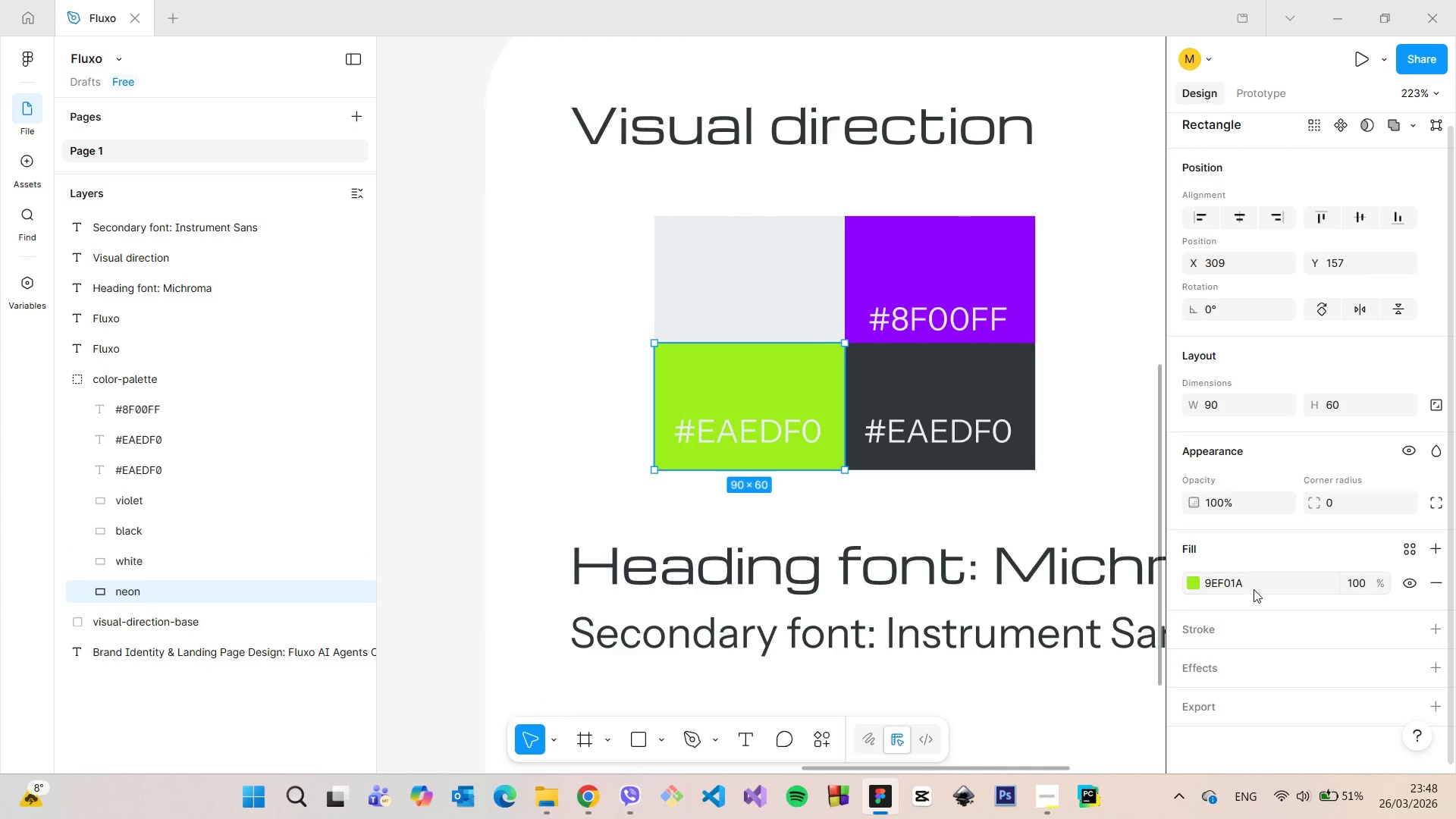 
left_click([1254, 583])
 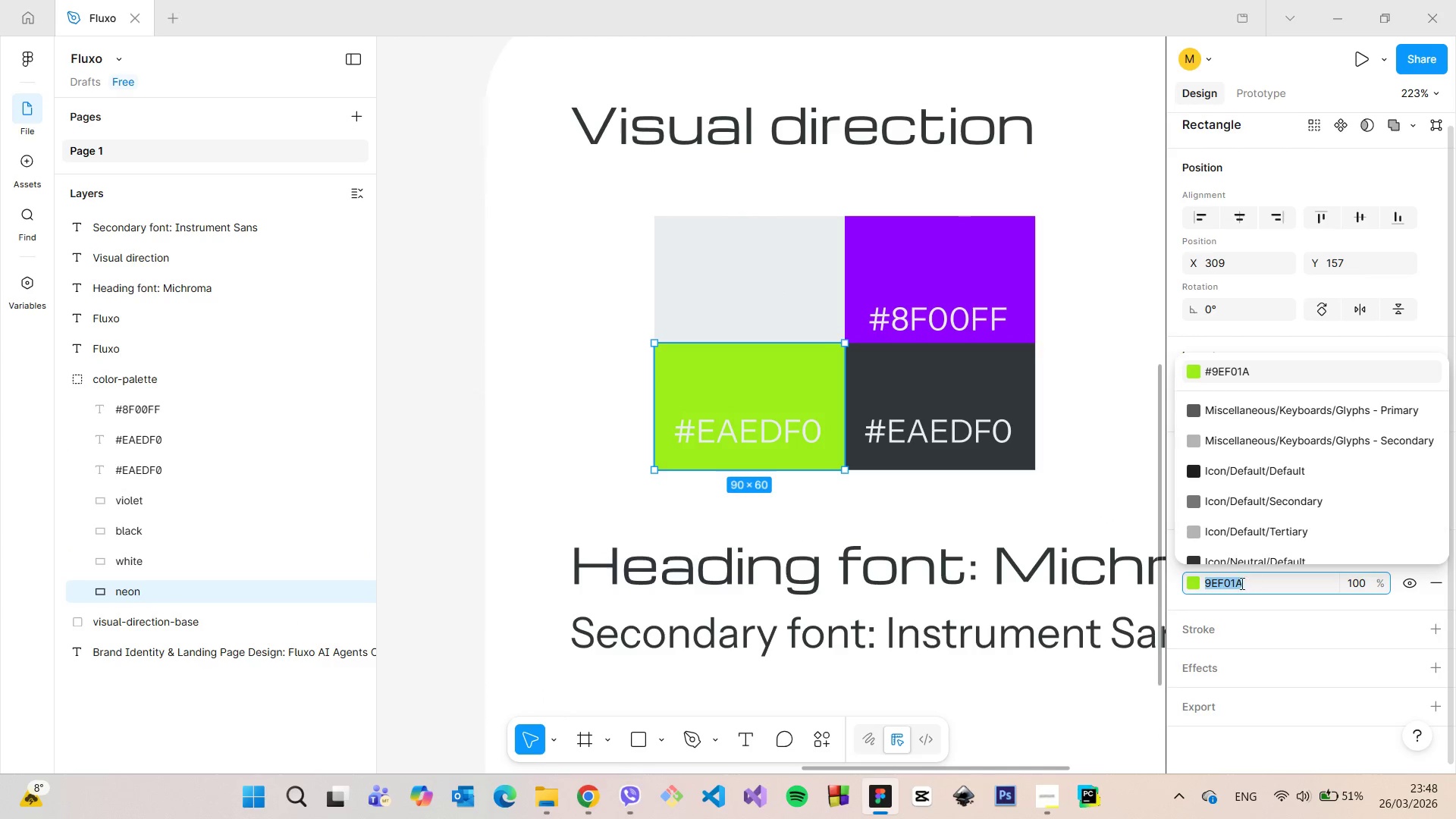 
key(Control+C)
 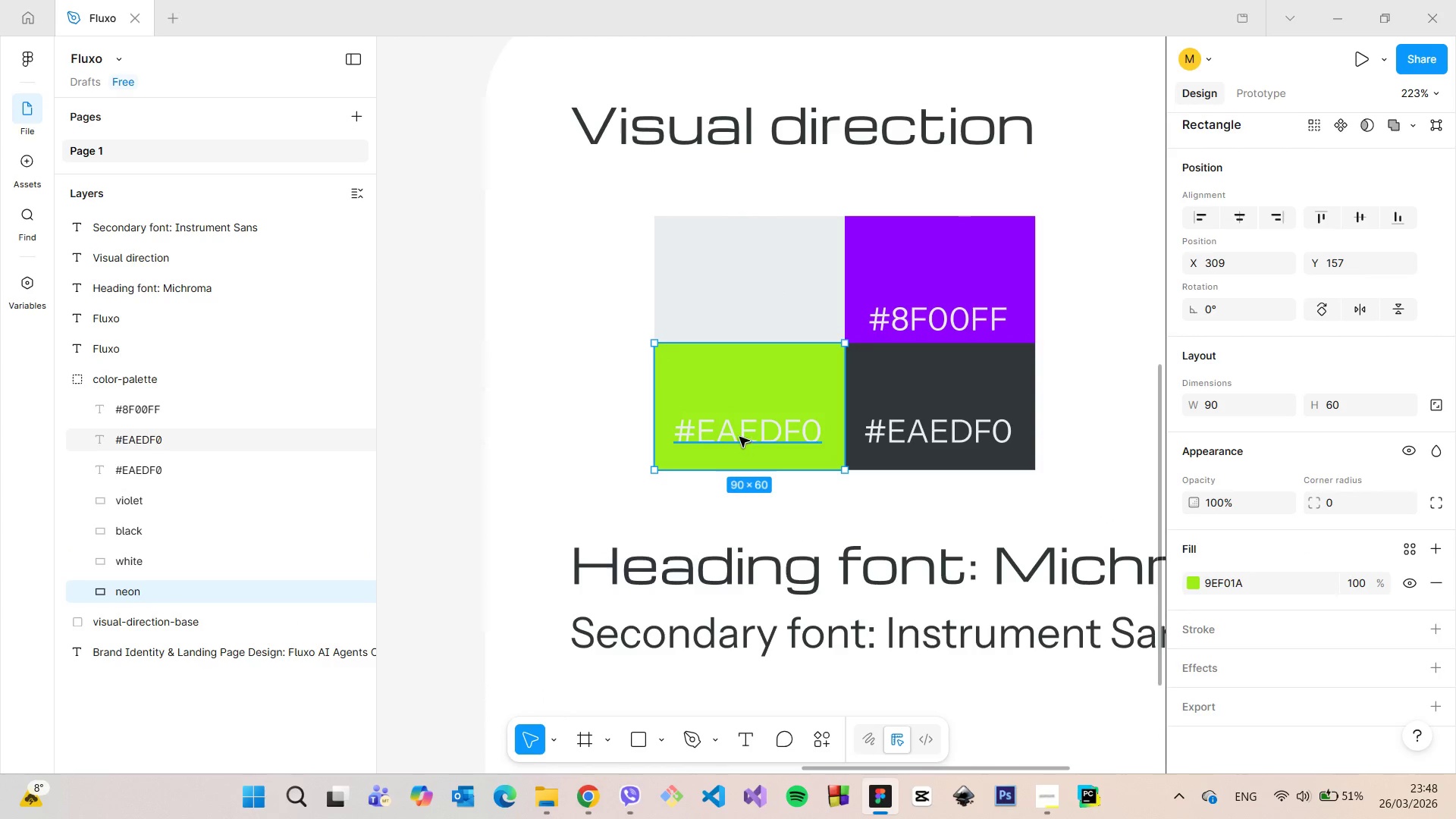 
double_click([710, 432])
 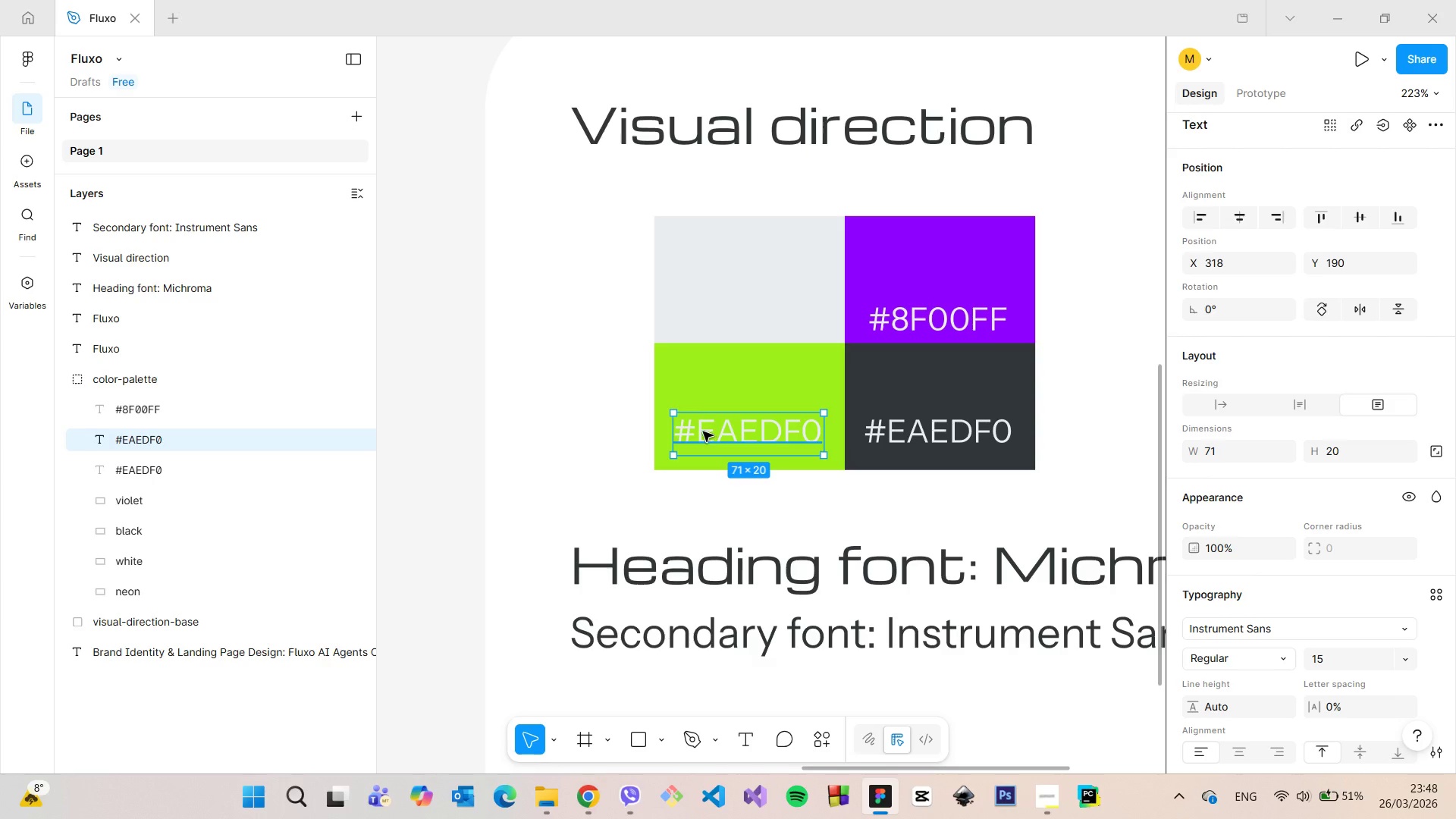 
triple_click([703, 431])
 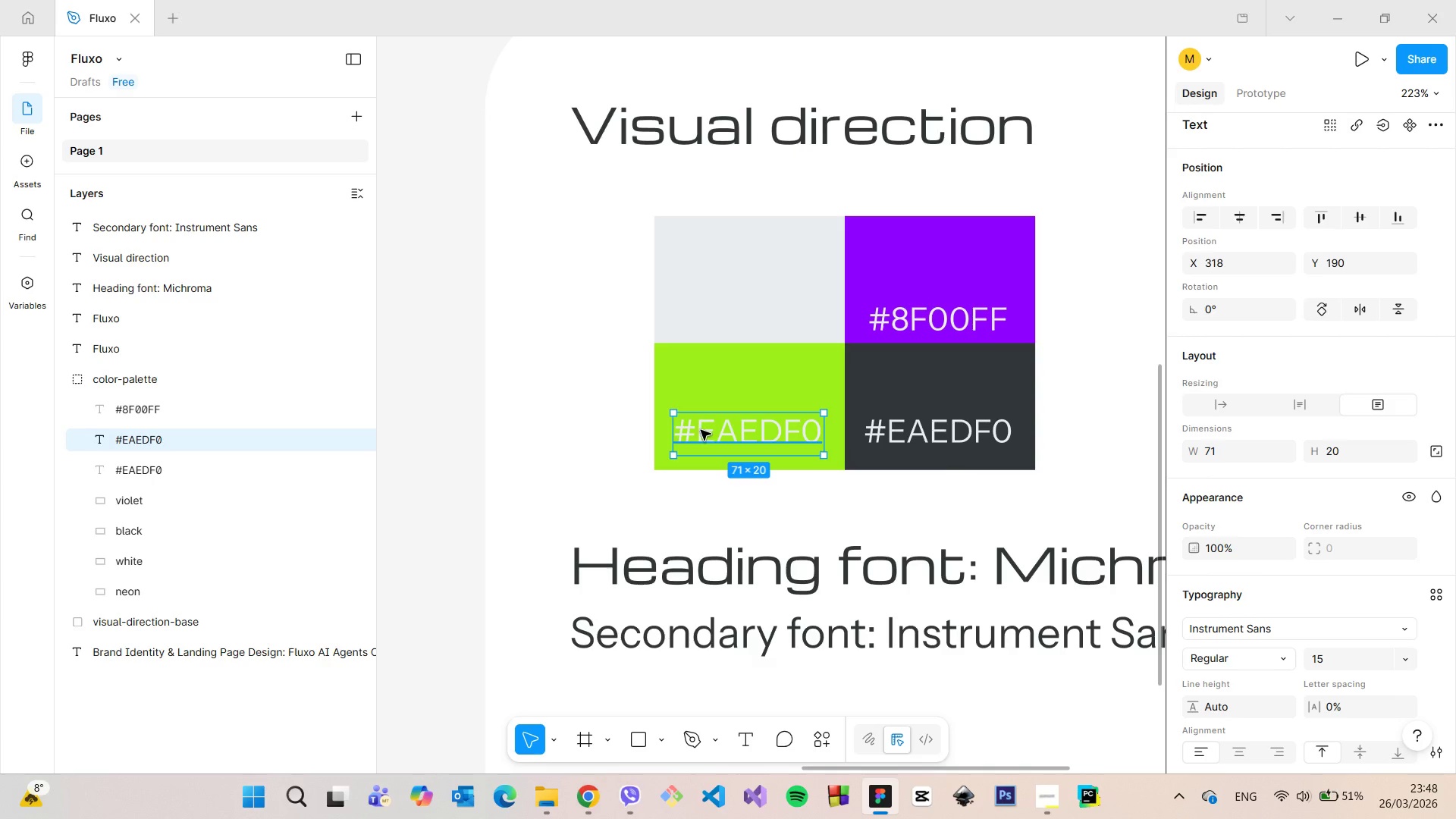 
triple_click([701, 430])
 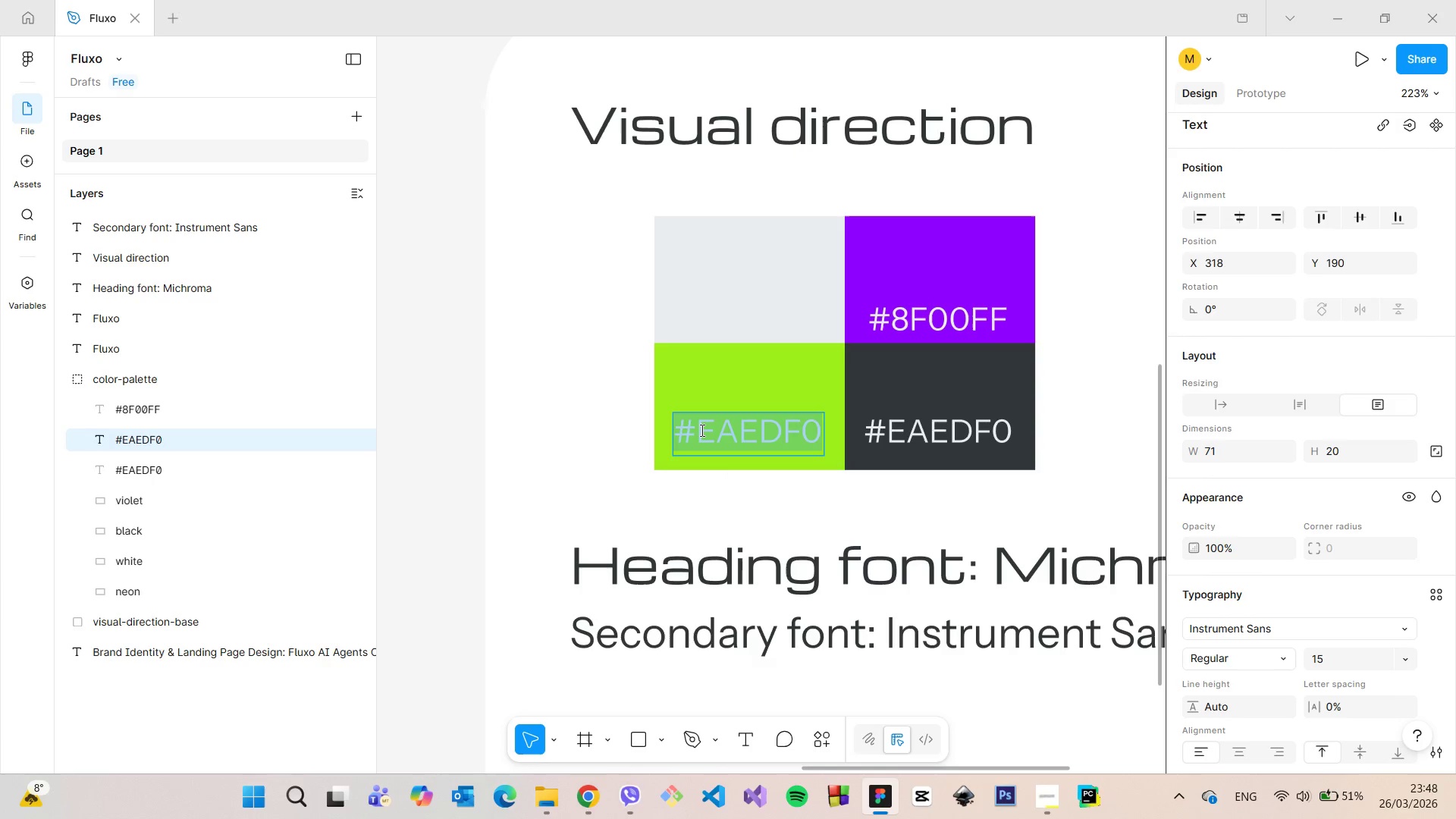 
triple_click([701, 430])
 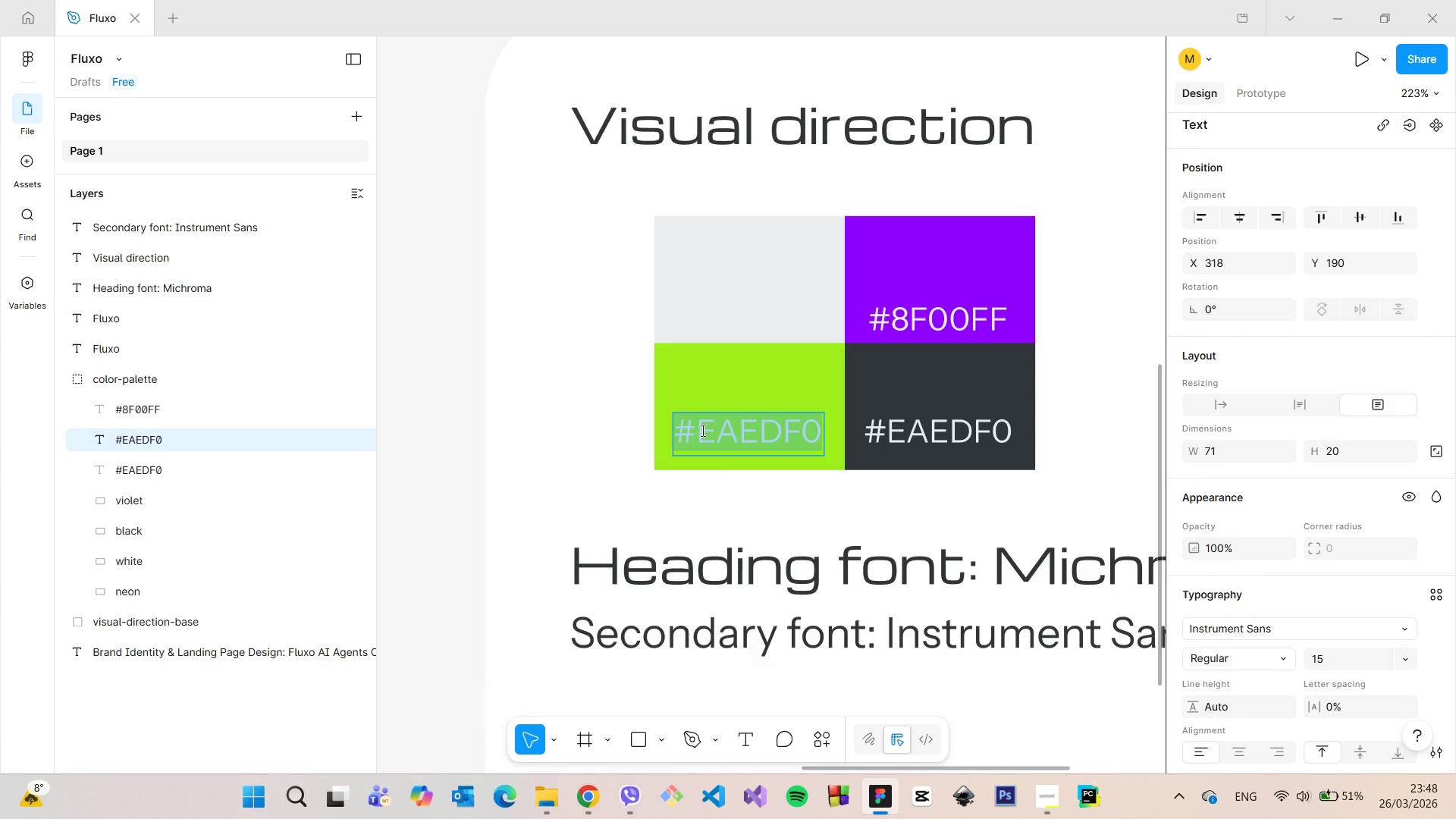 
triple_click([701, 430])
 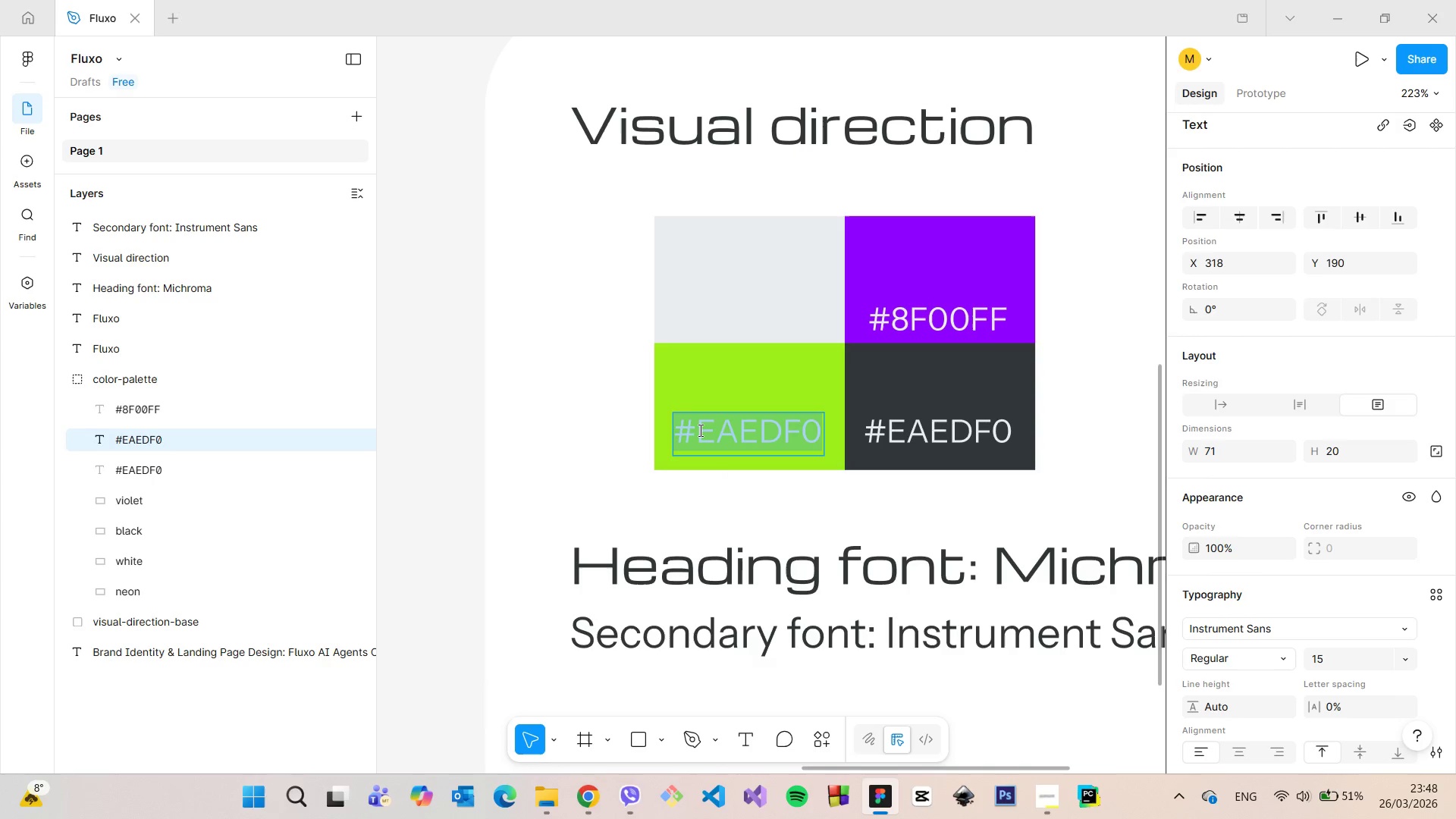 
left_click([699, 430])
 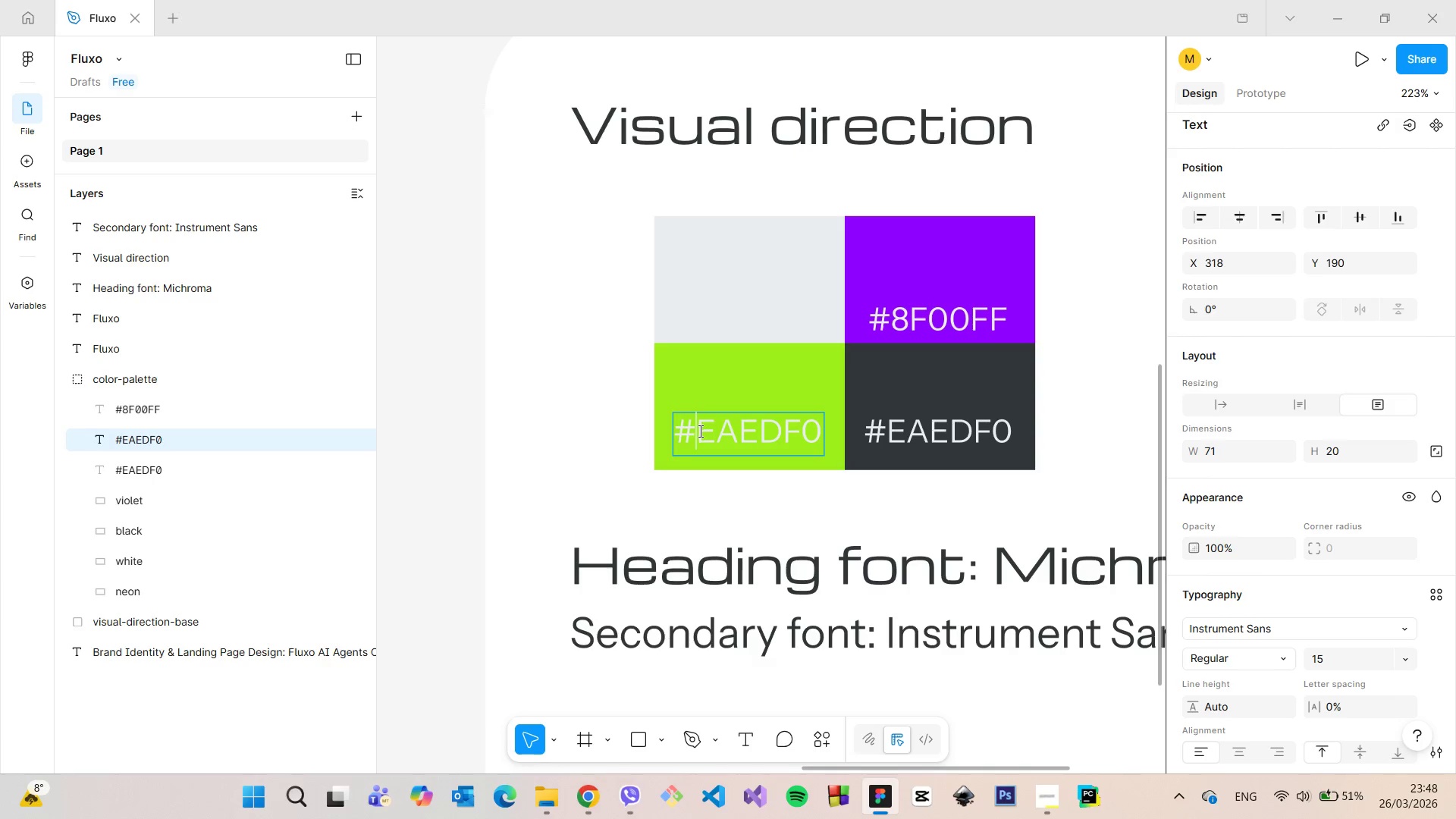 
left_click_drag(start_coordinate=[700, 431], to_coordinate=[814, 434])
 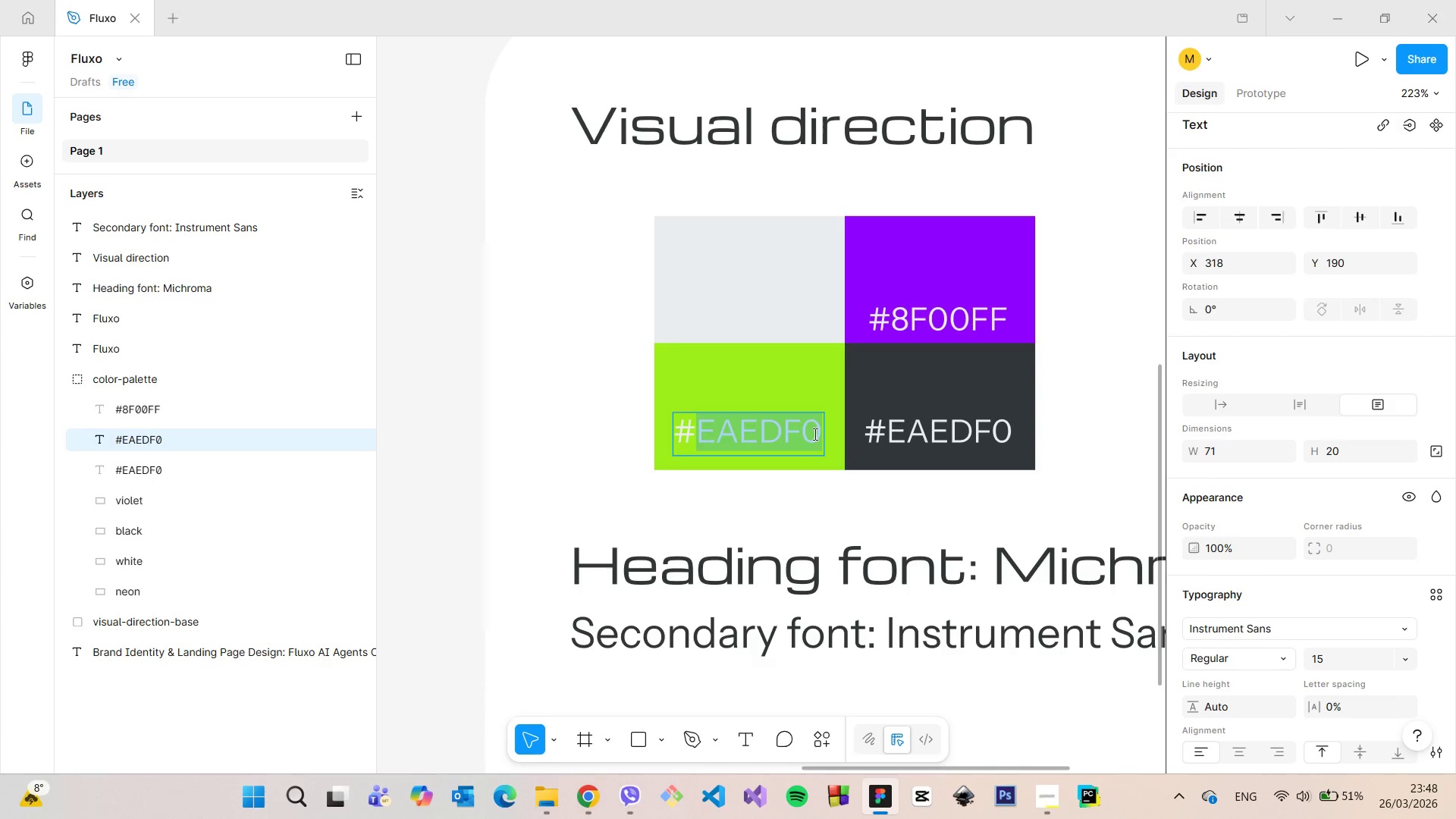 
key(Control+V)
 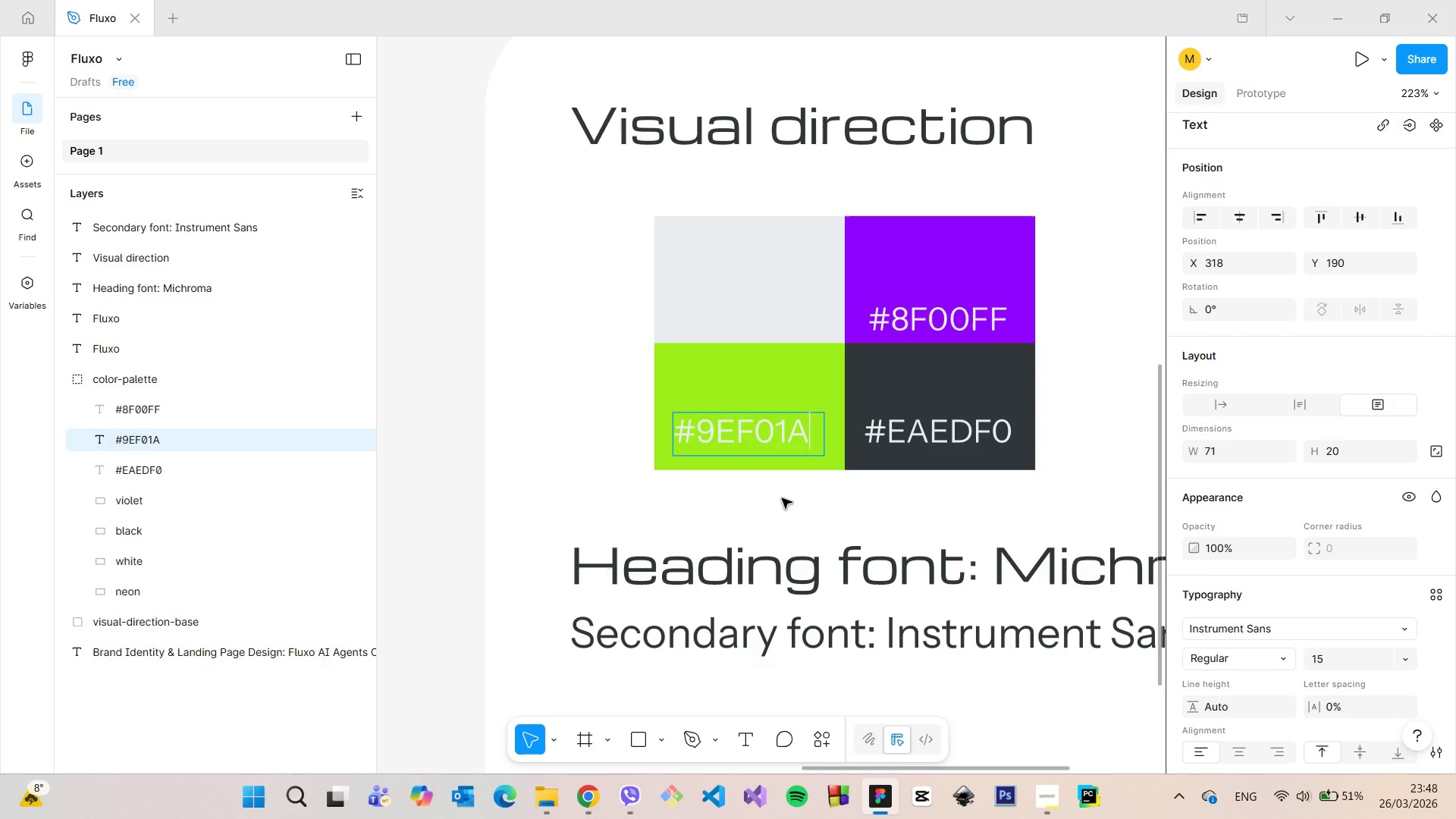 
left_click([782, 504])
 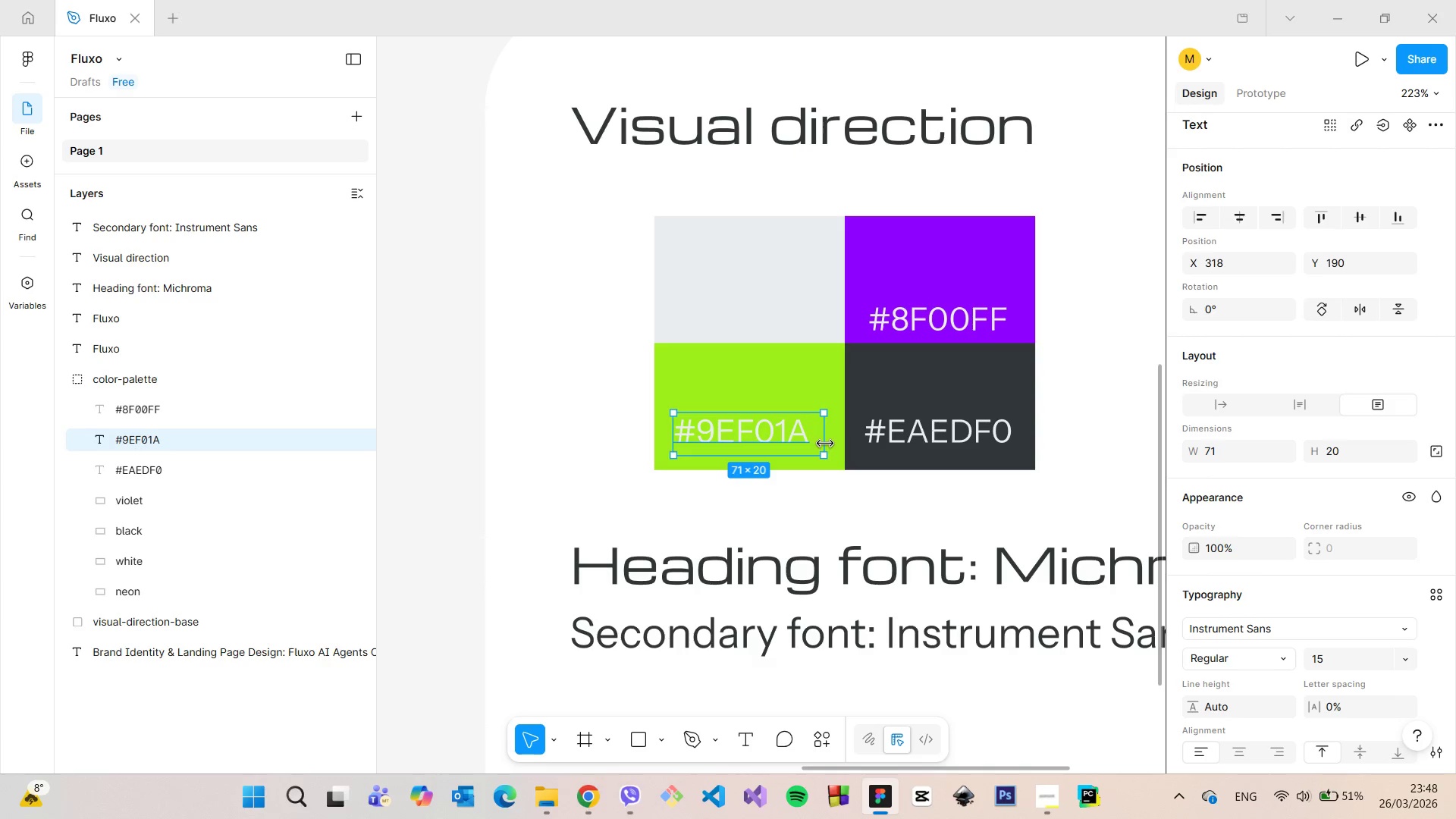 
left_click_drag(start_coordinate=[825, 441], to_coordinate=[813, 441])
 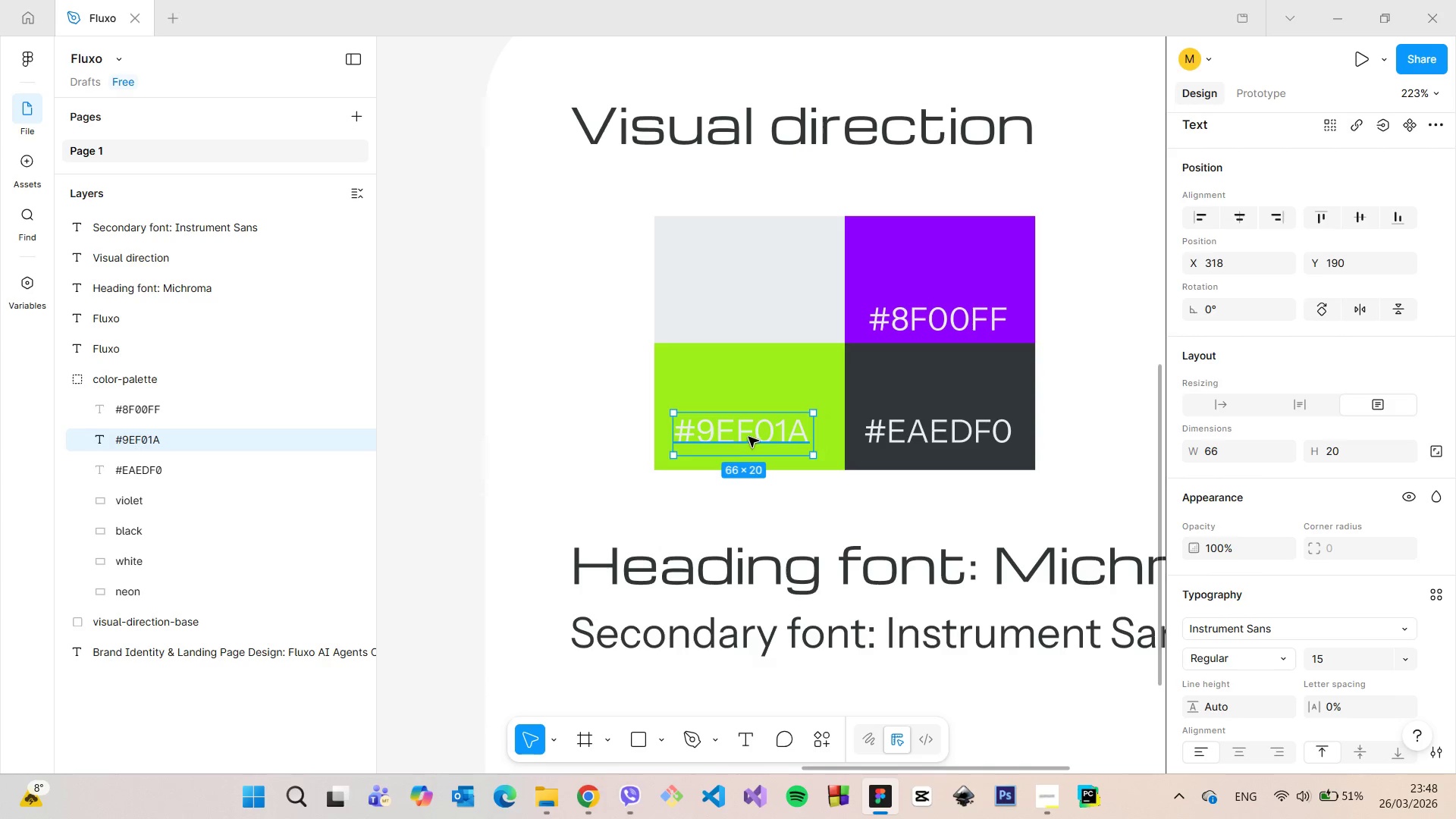 
left_click_drag(start_coordinate=[748, 437], to_coordinate=[756, 435])
 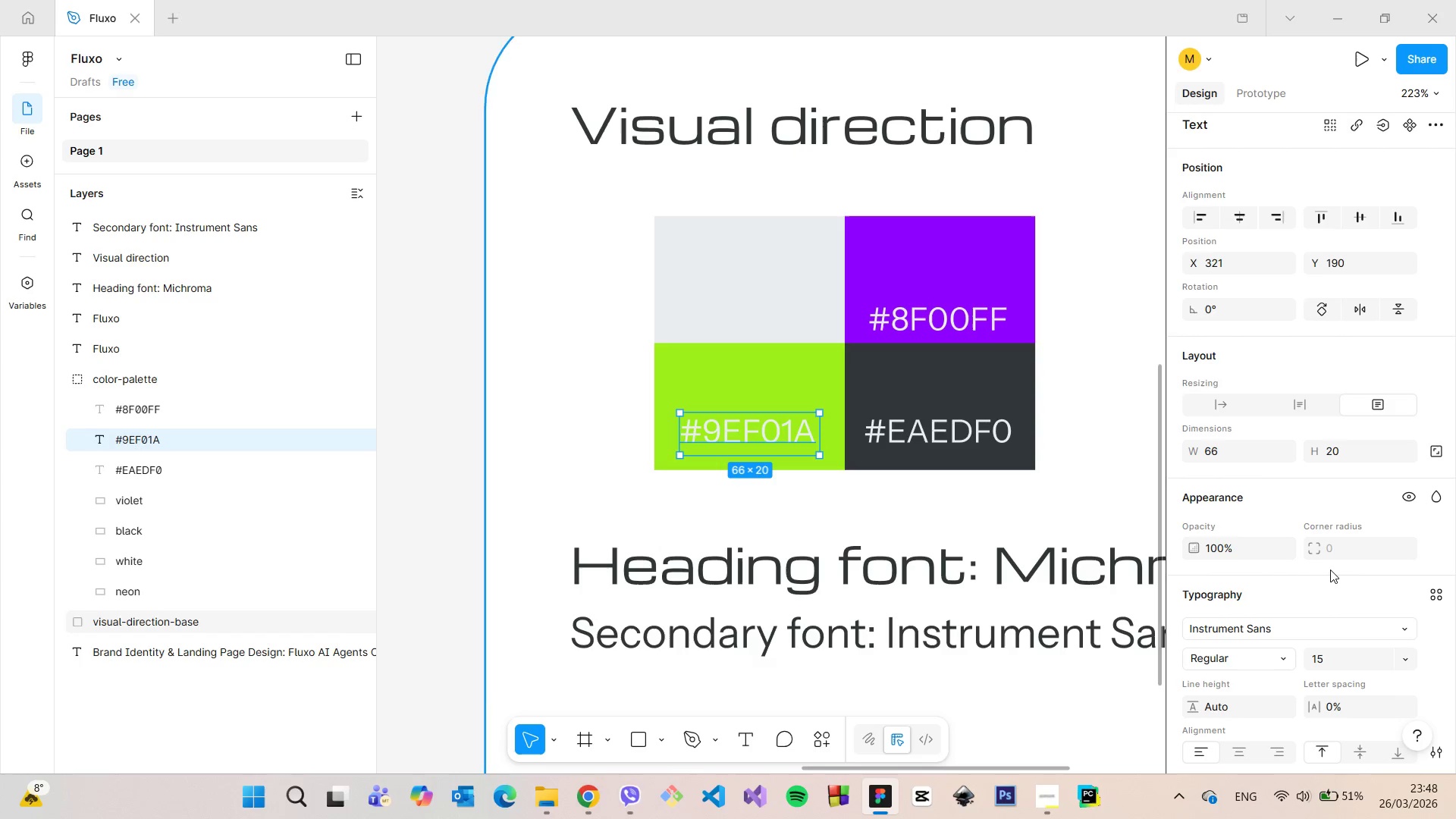 
scroll: coordinate [1273, 672], scroll_direction: down, amount: 5.0
 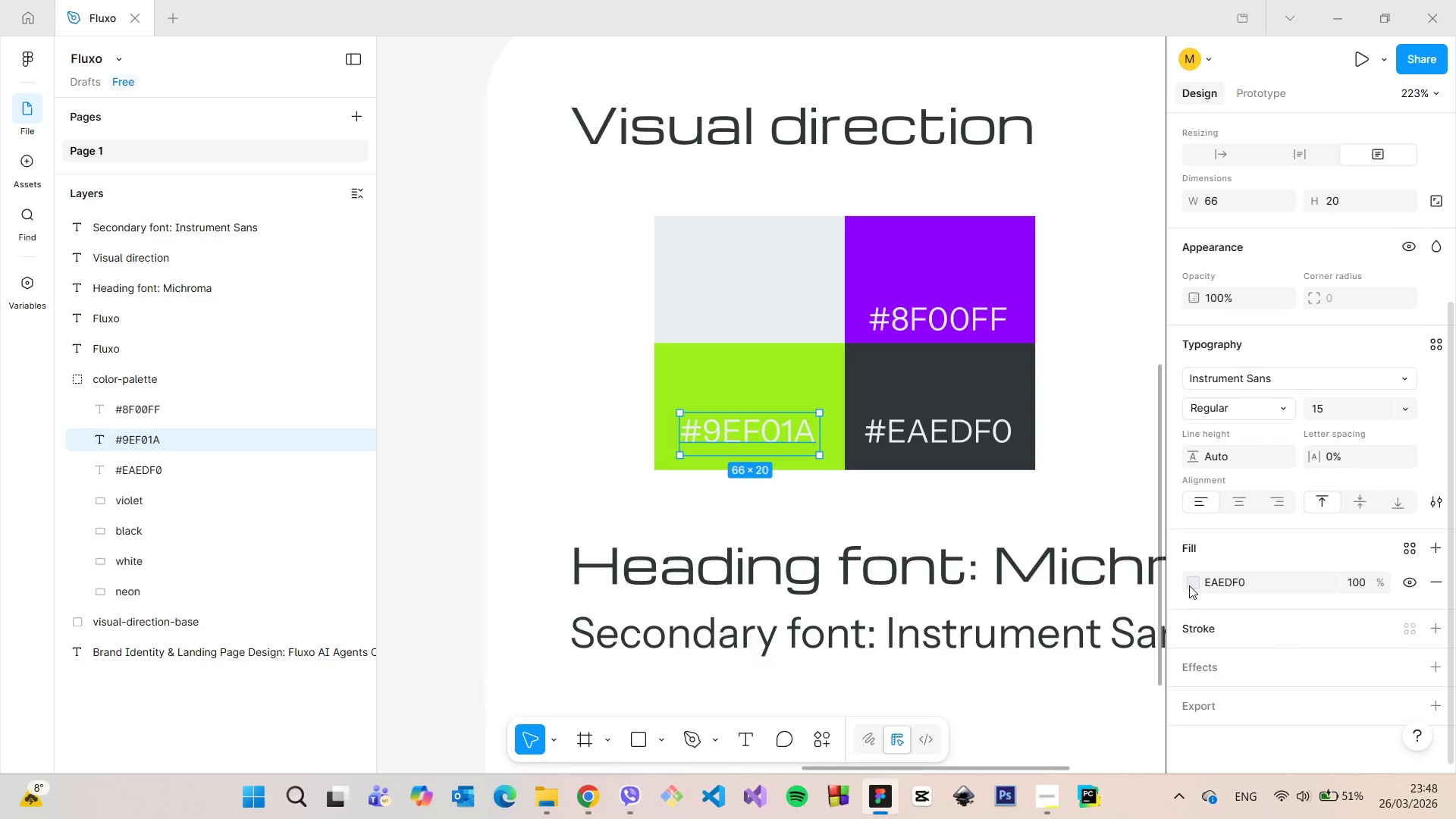 
left_click([1189, 584])
 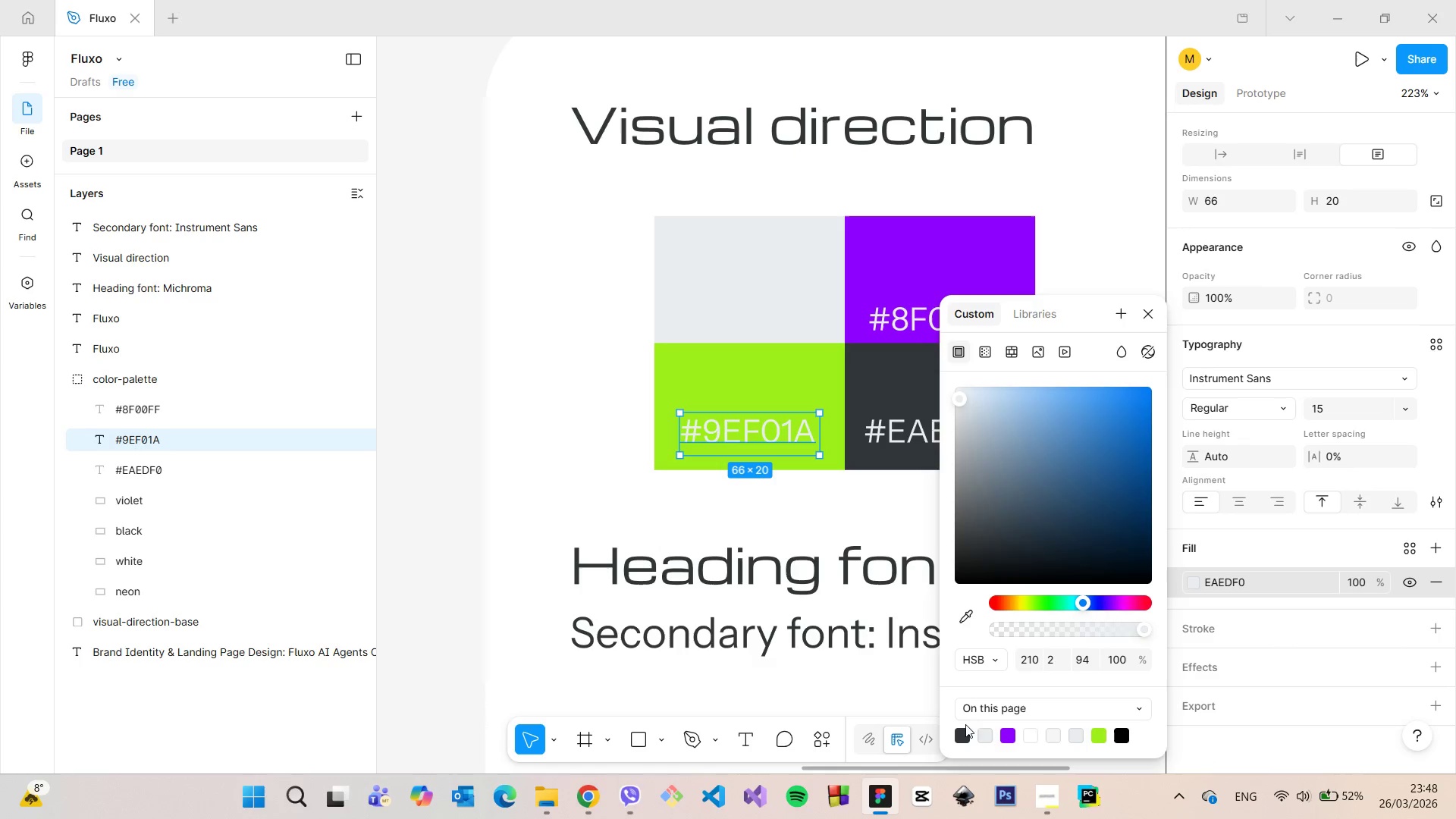 
left_click([962, 728])
 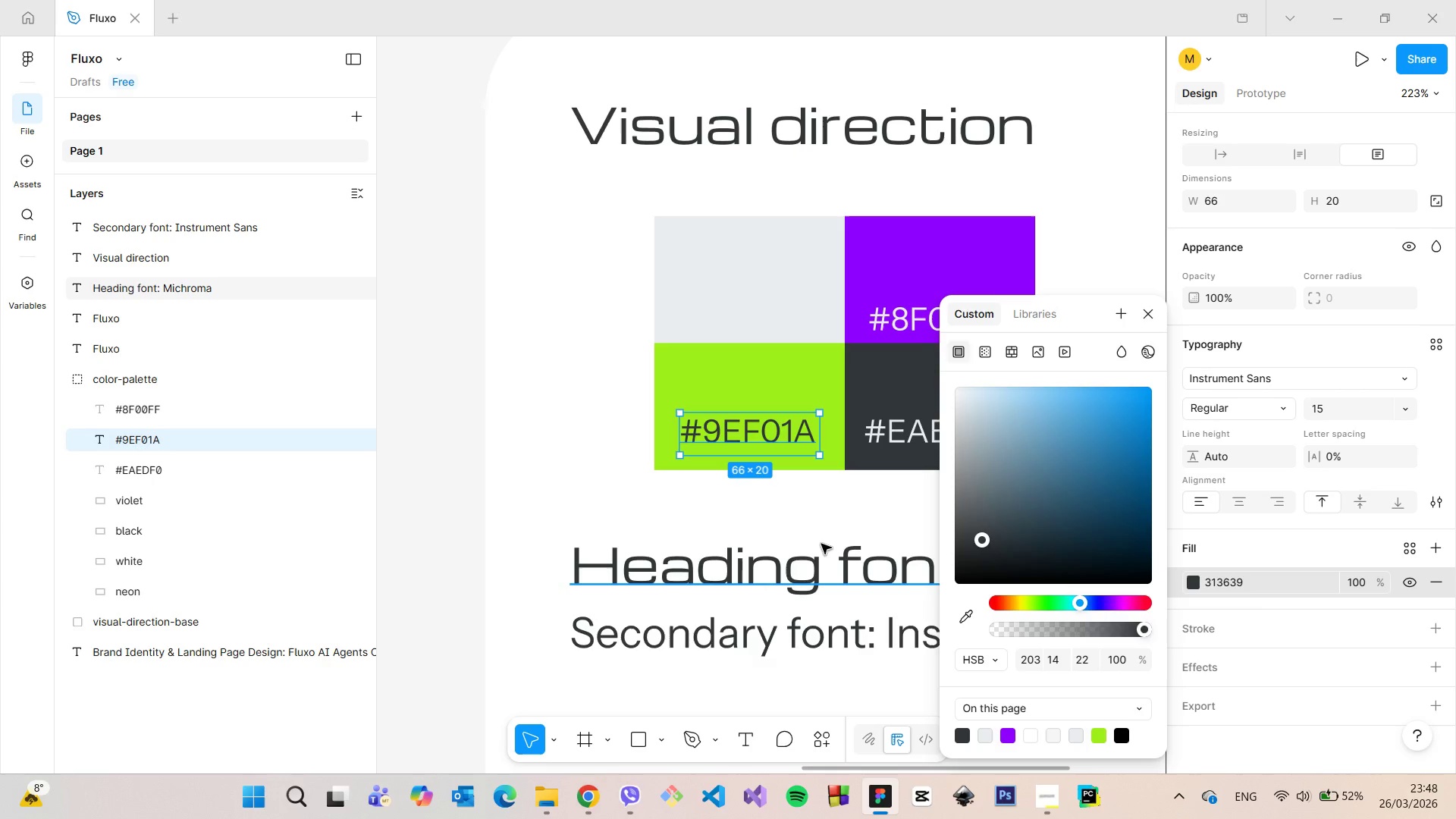 
left_click([817, 529])
 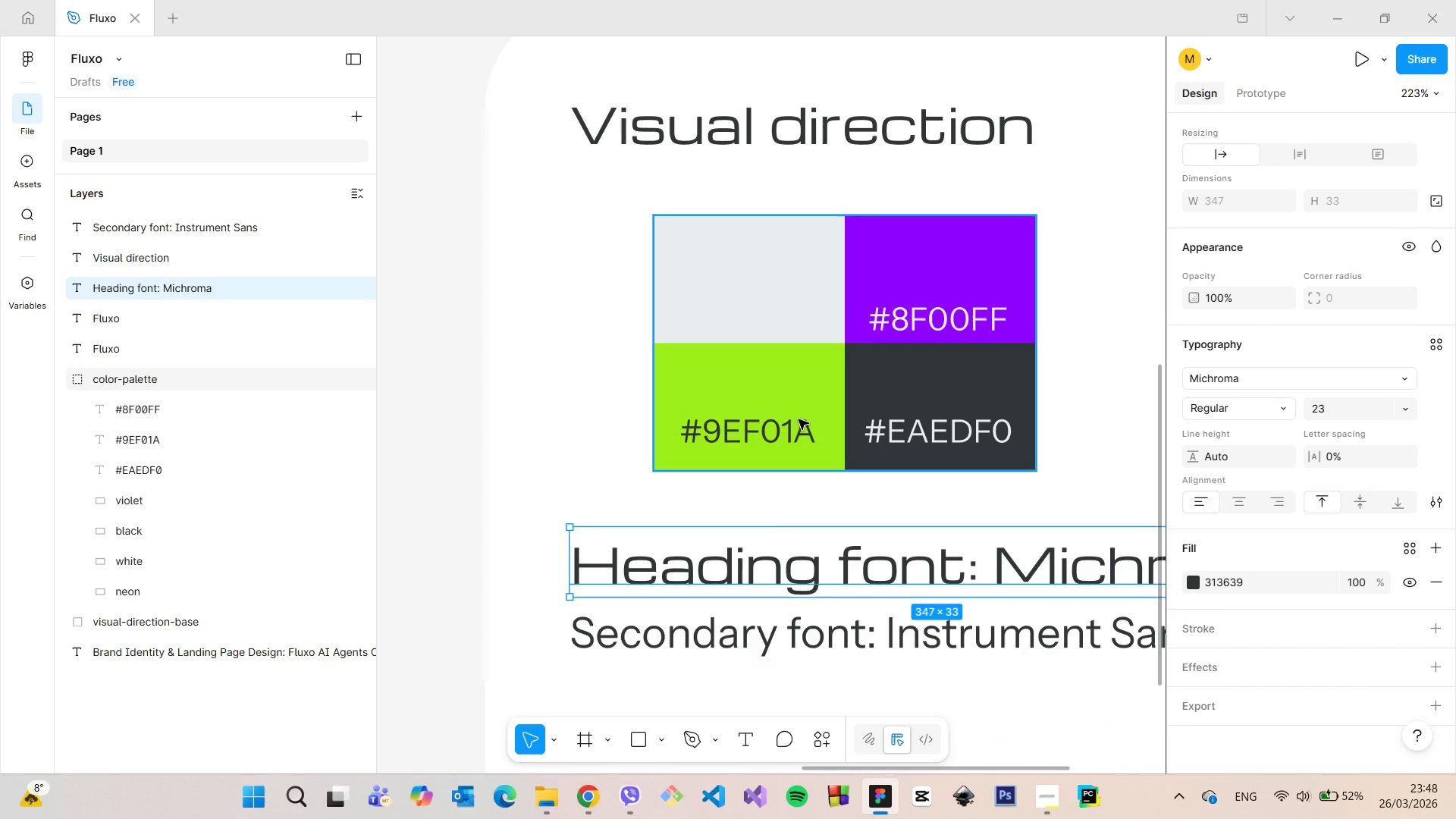 
double_click([786, 430])
 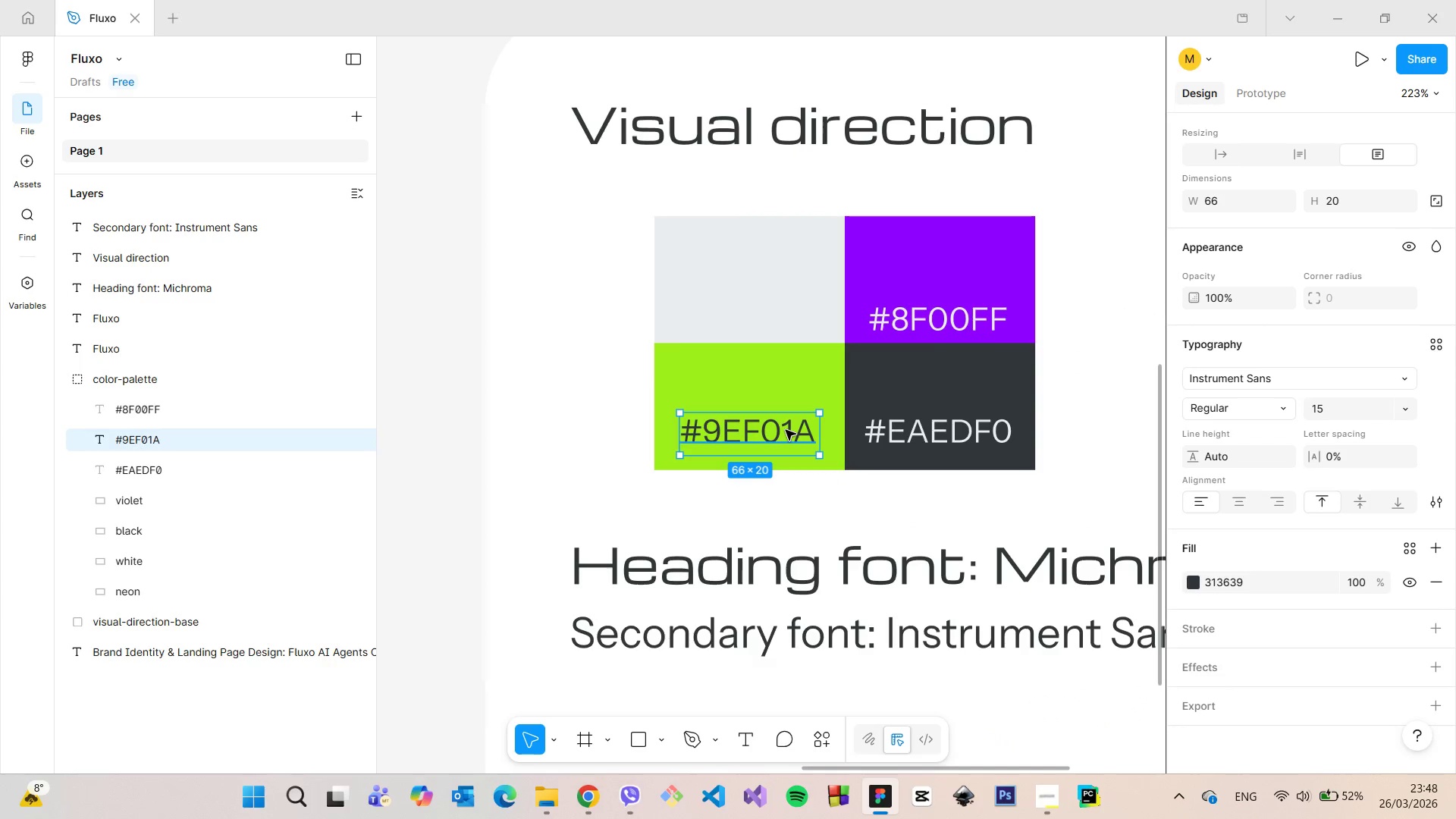 
hold_key(key=AltLeft, duration=1.5)
left_click_drag(start_coordinate=[786, 430], to_coordinate=[785, 314])
 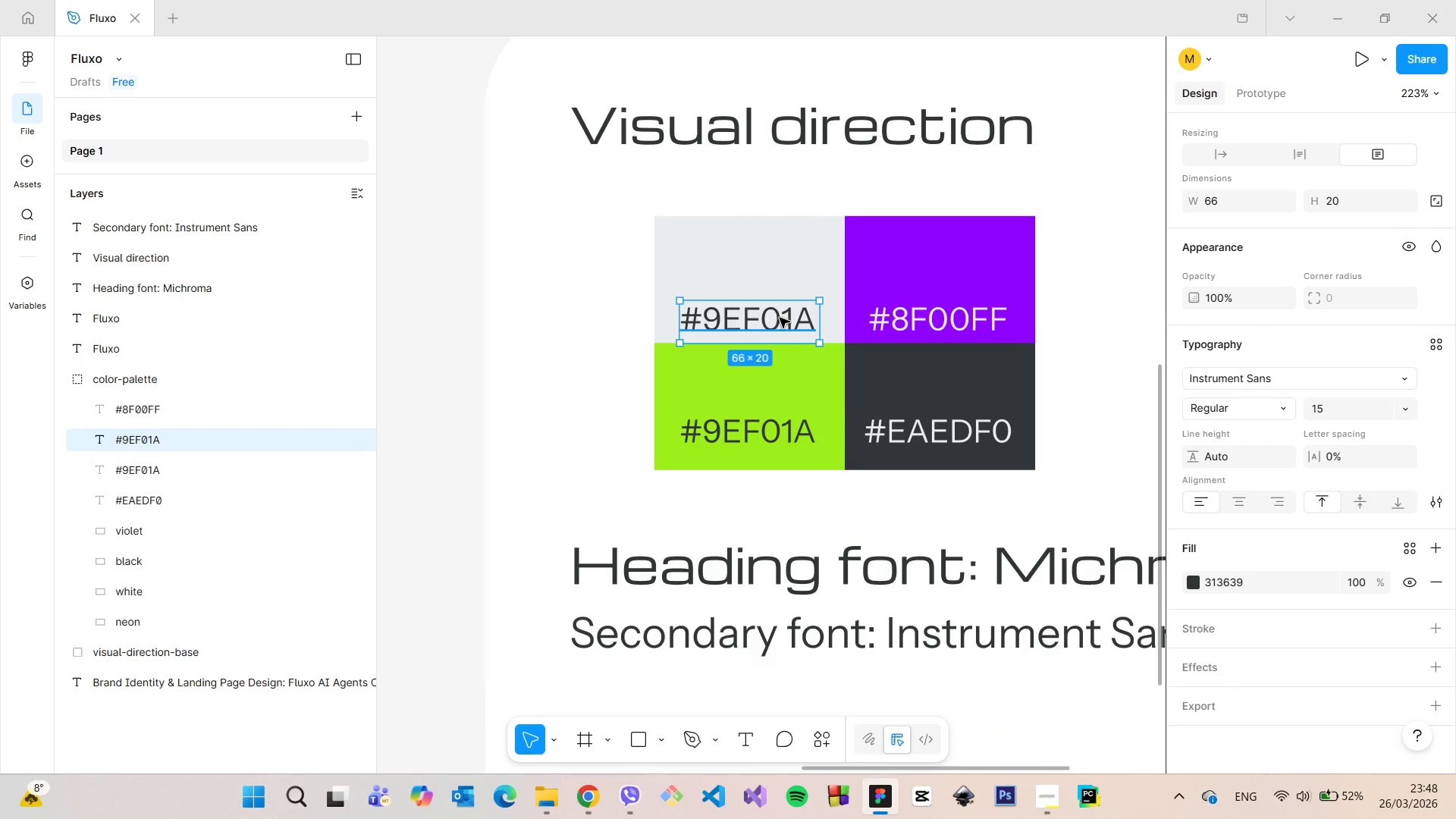 
hold_key(key=AltLeft, duration=0.5)
 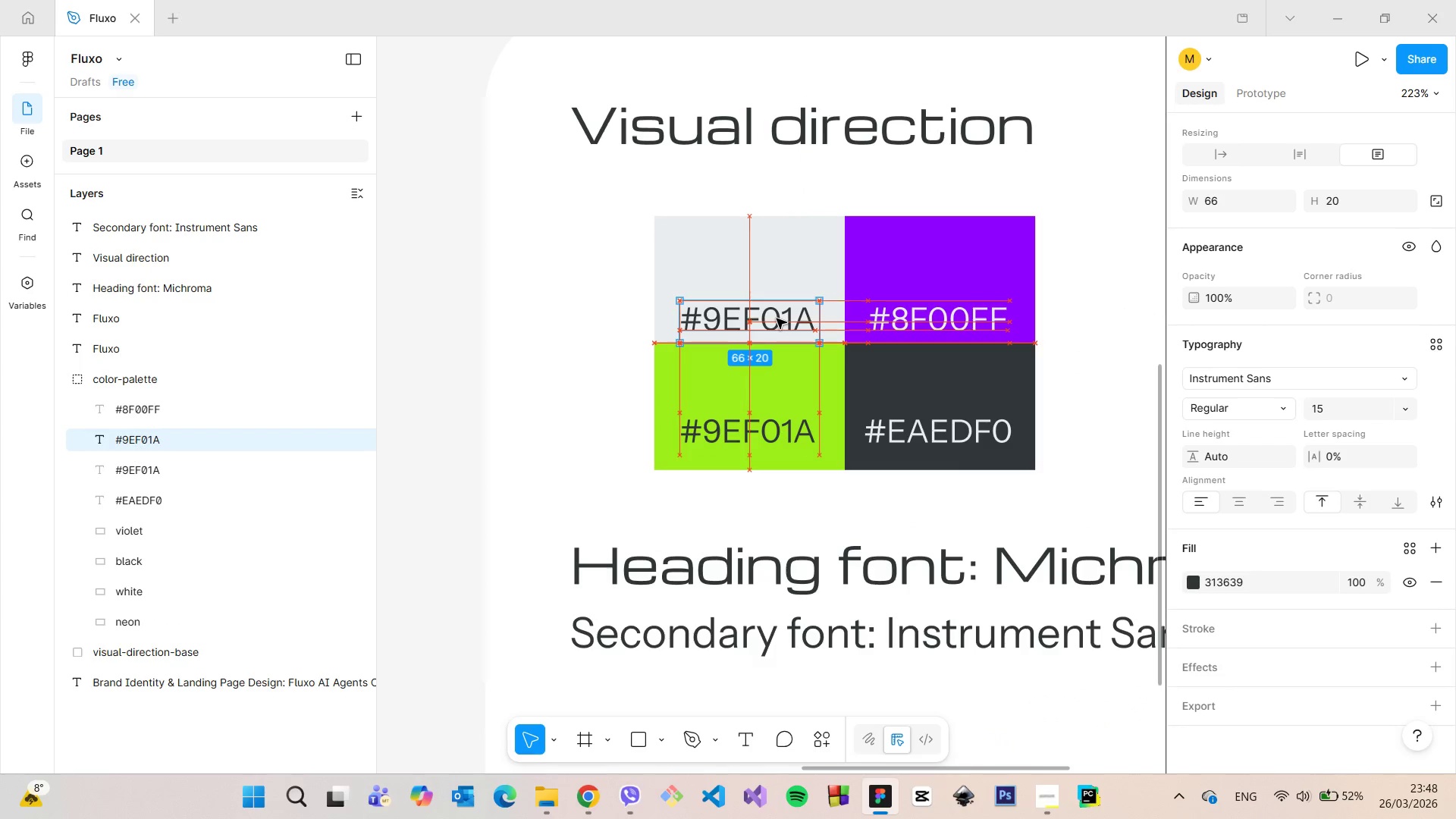 
left_click([768, 268])
 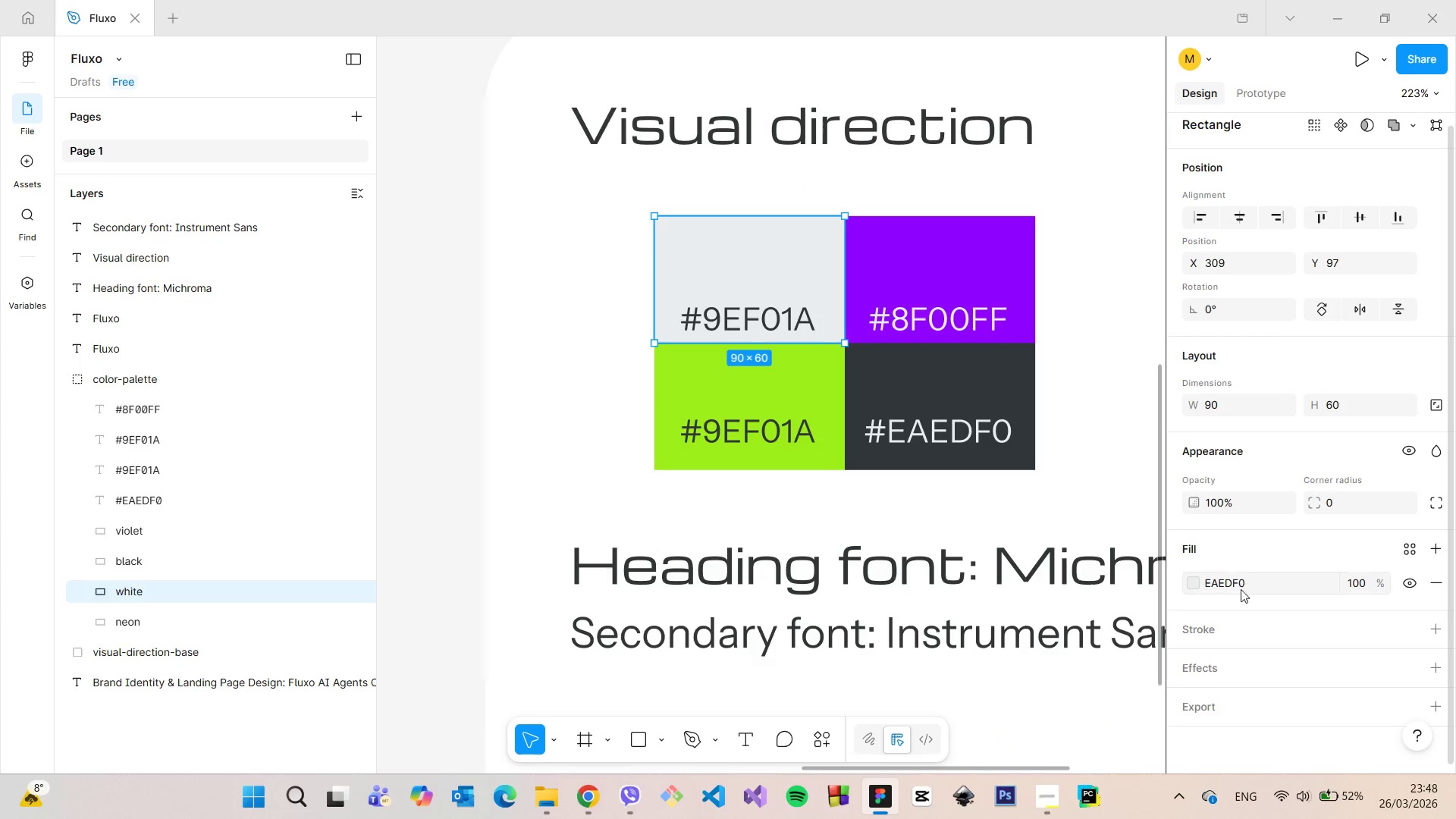 
left_click([1238, 590])
 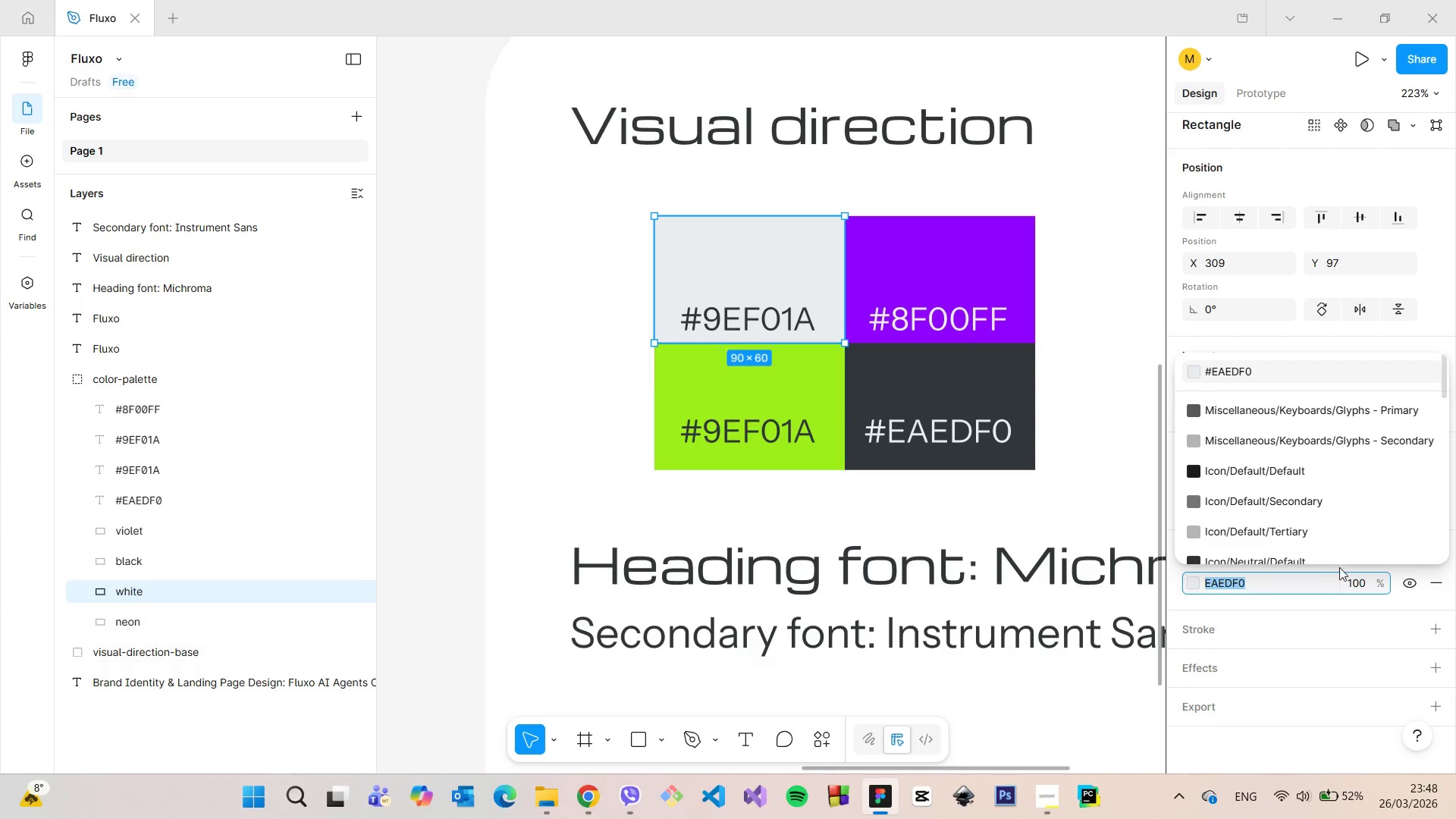 
key(Control+C)
 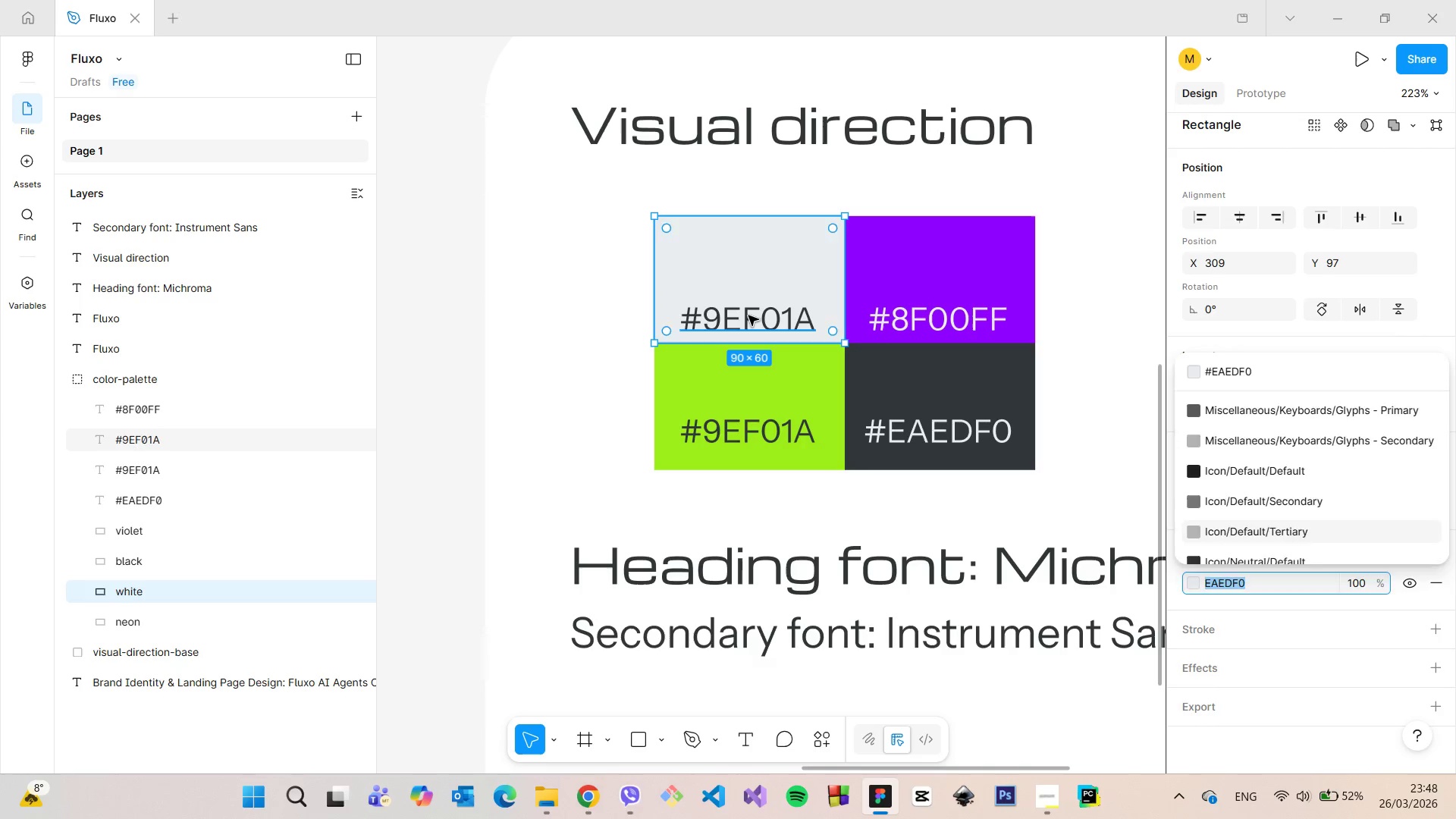 
double_click([748, 315])
 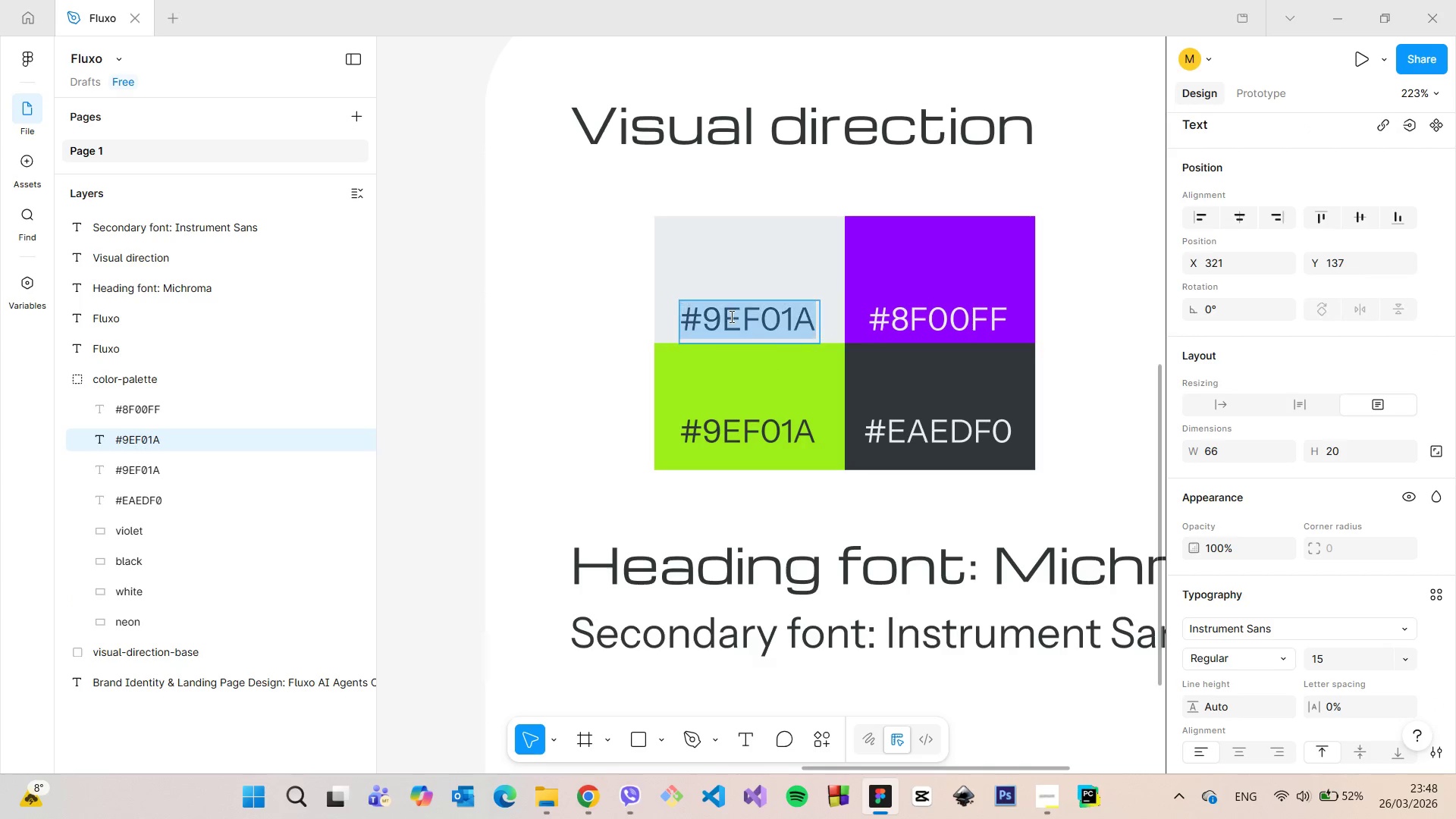 
triple_click([730, 316])
 